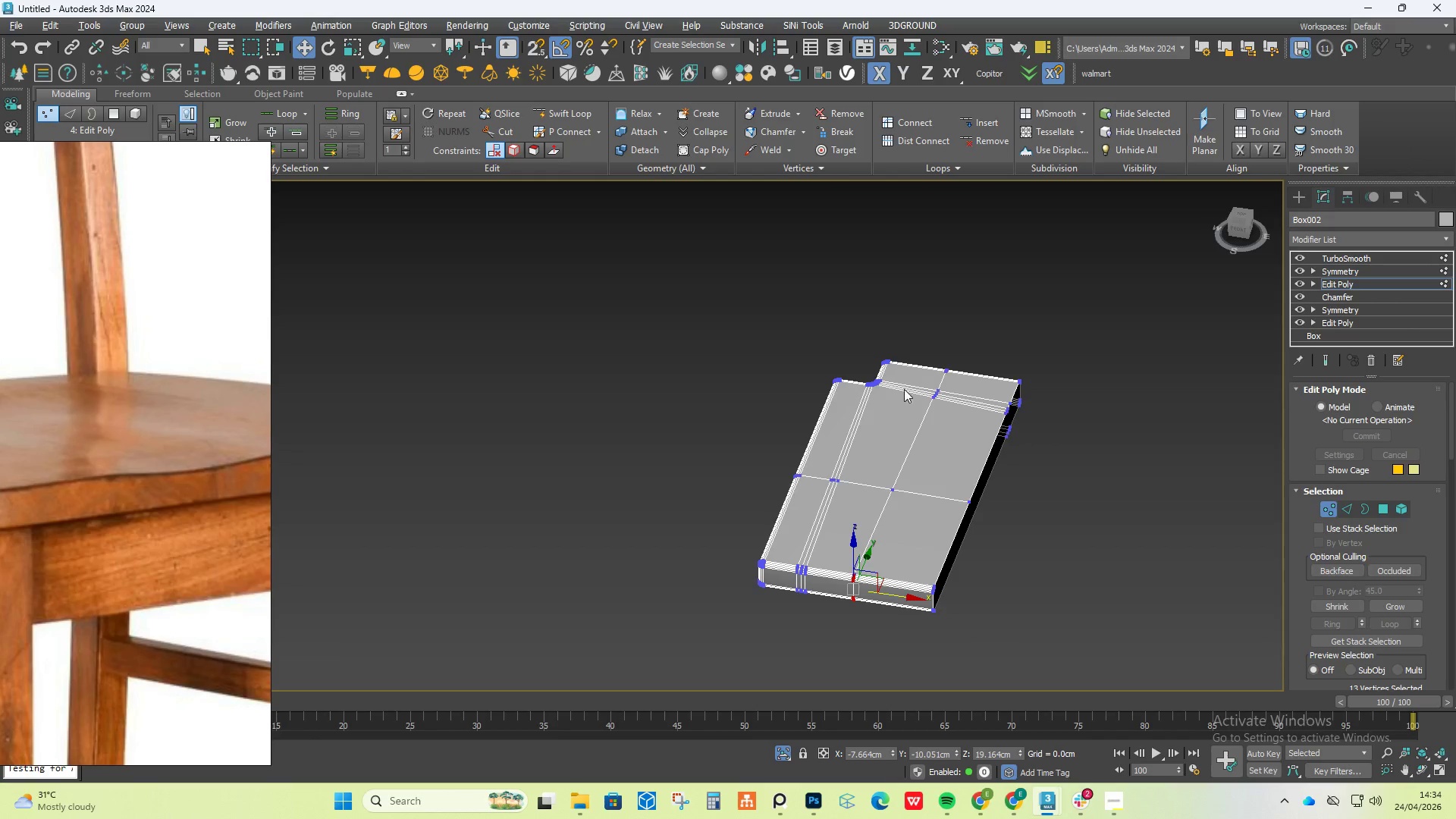 
scroll: coordinate [906, 385], scroll_direction: up, amount: 2.0
 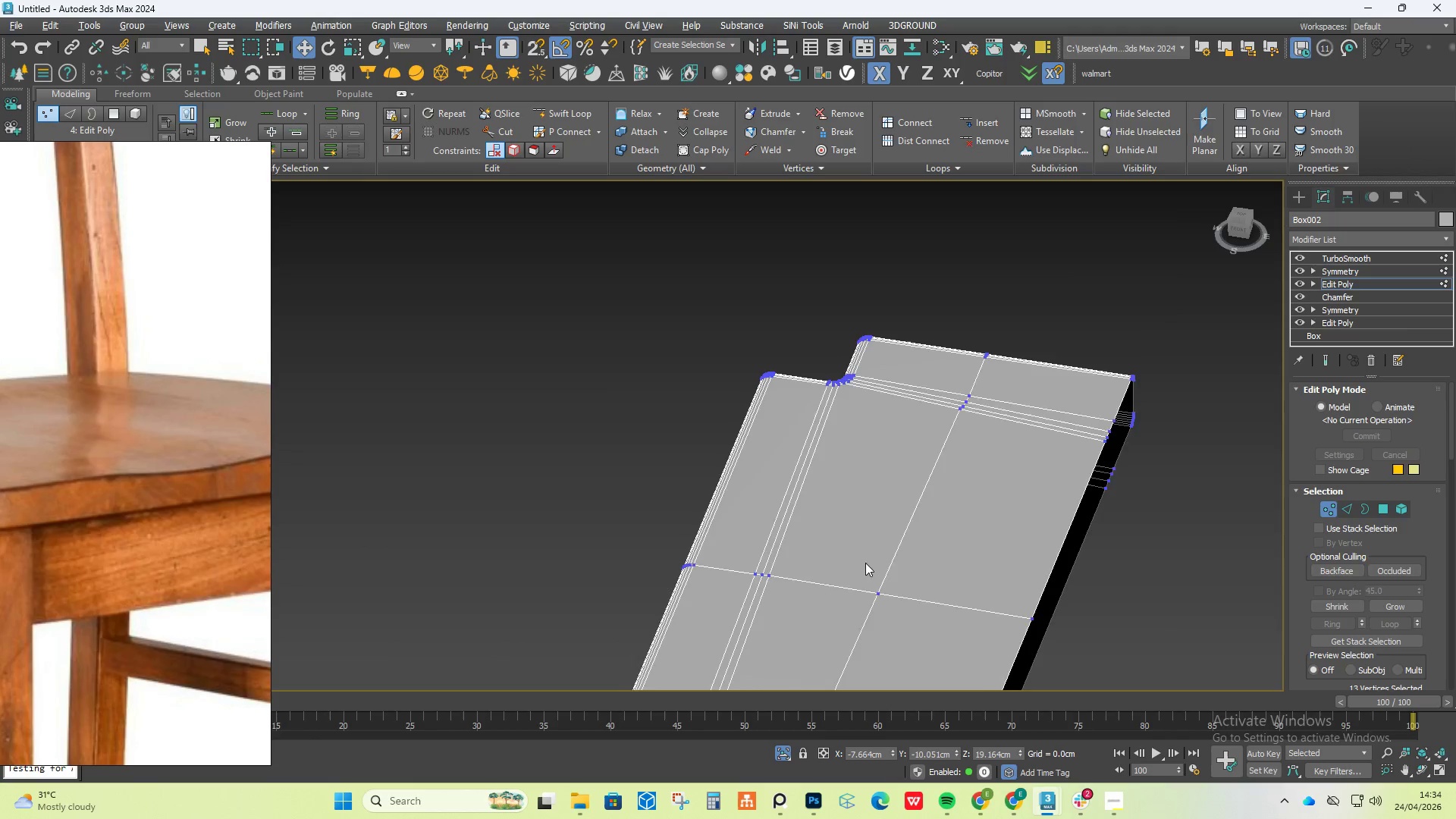 
scroll: coordinate [907, 445], scroll_direction: down, amount: 1.0
 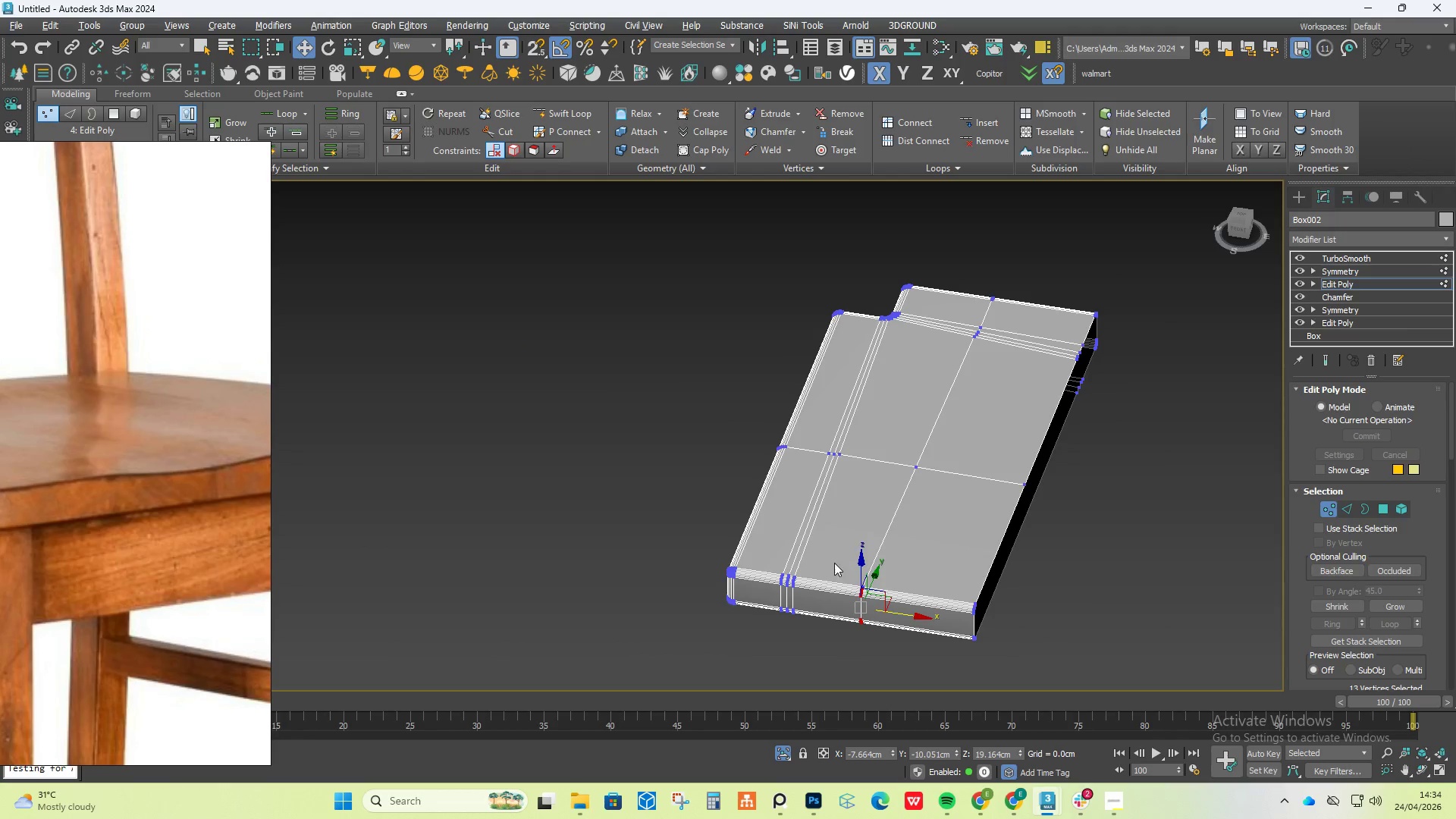 
scroll: coordinate [866, 589], scroll_direction: up, amount: 1.0
 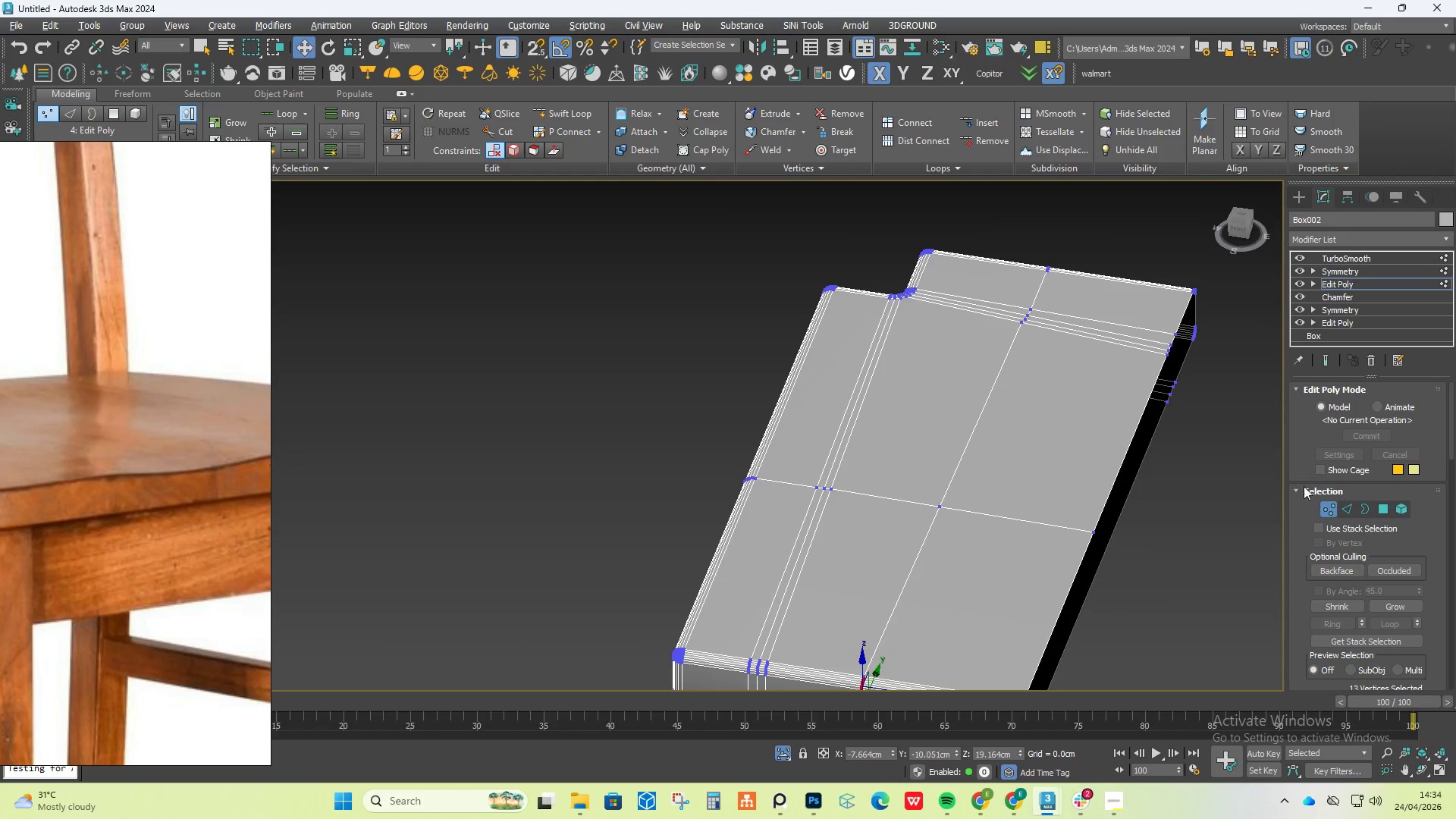 
left_click([1344, 511])
 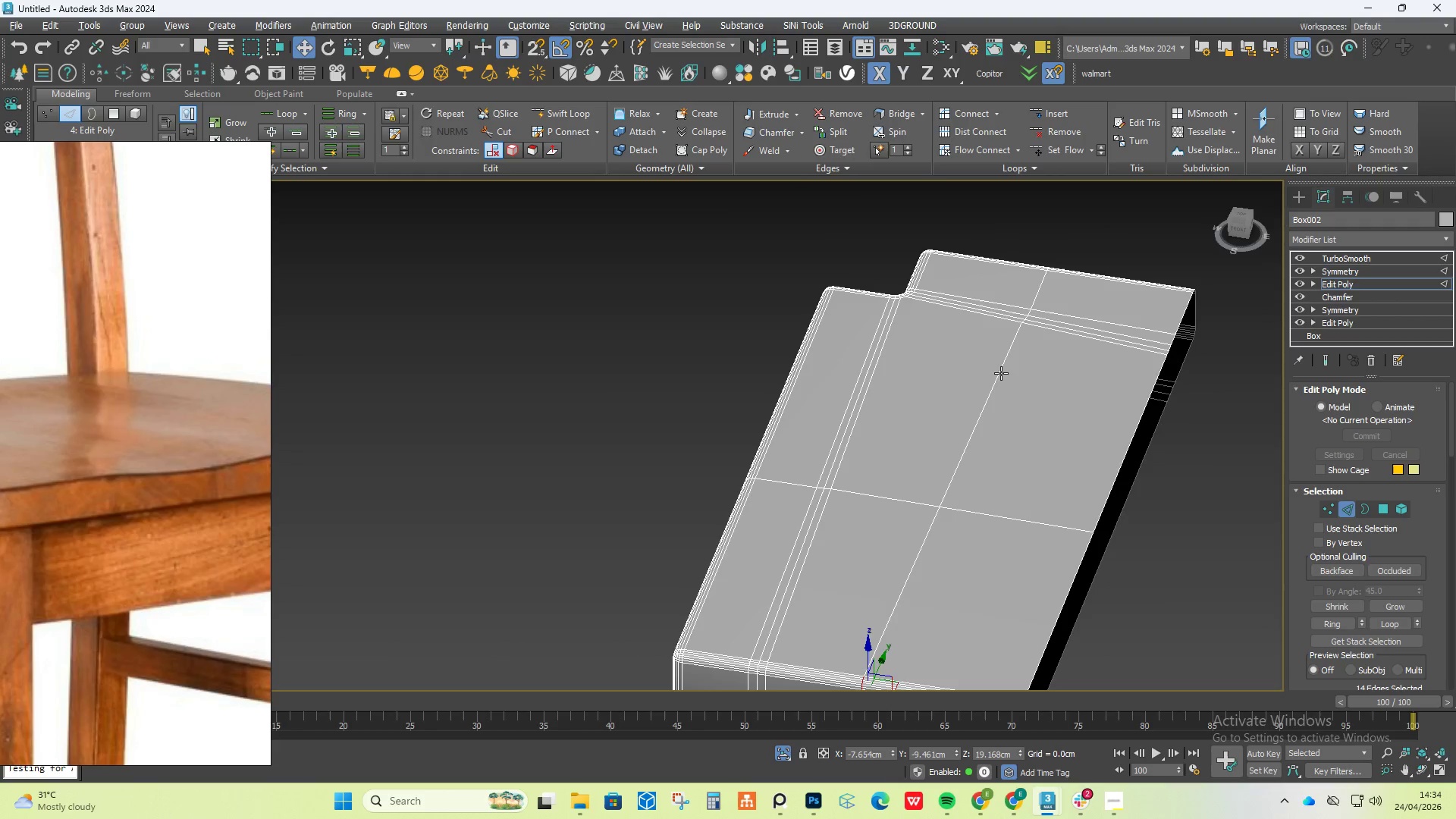 
double_click([1001, 373])
 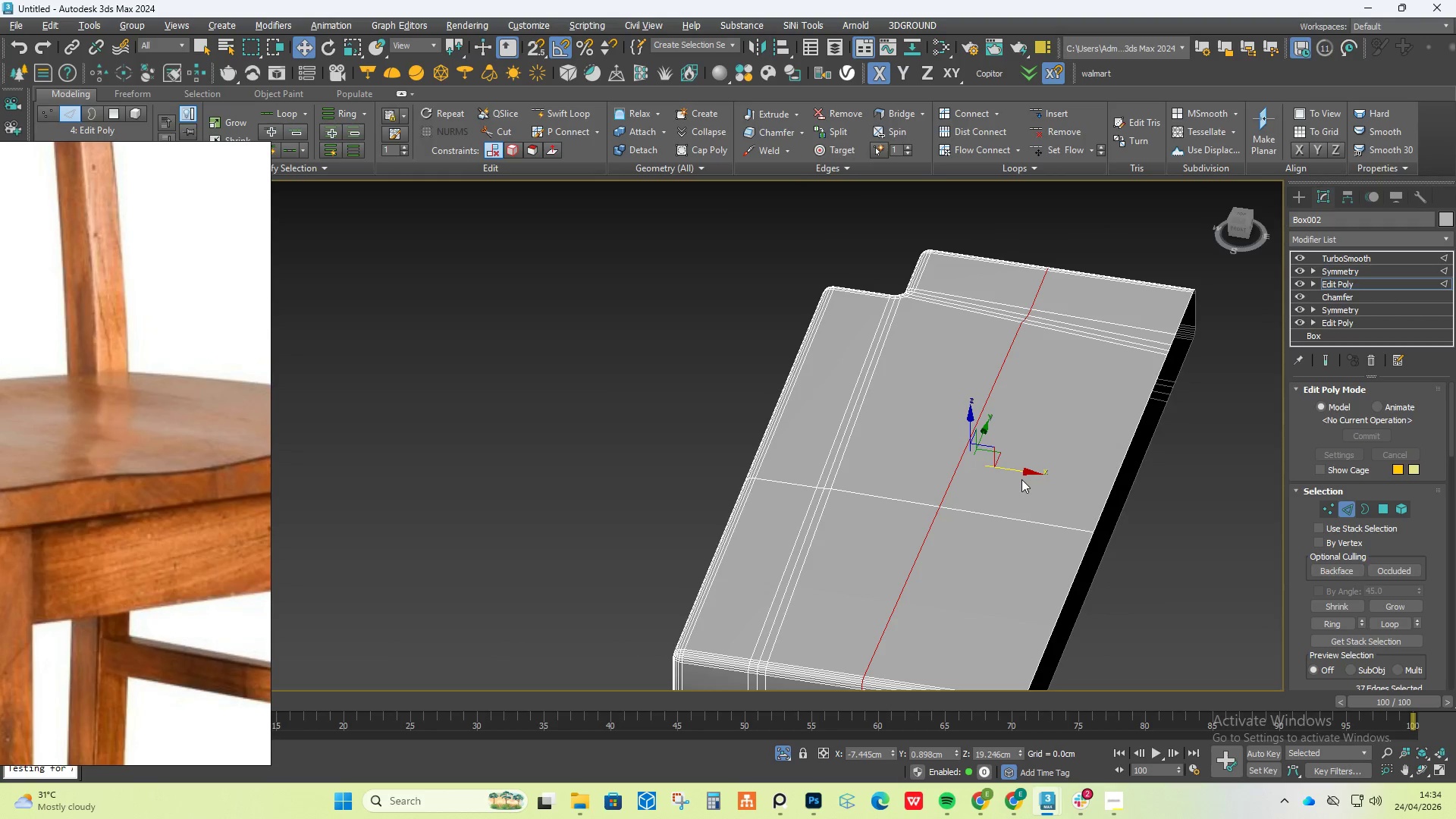 
type(er)
 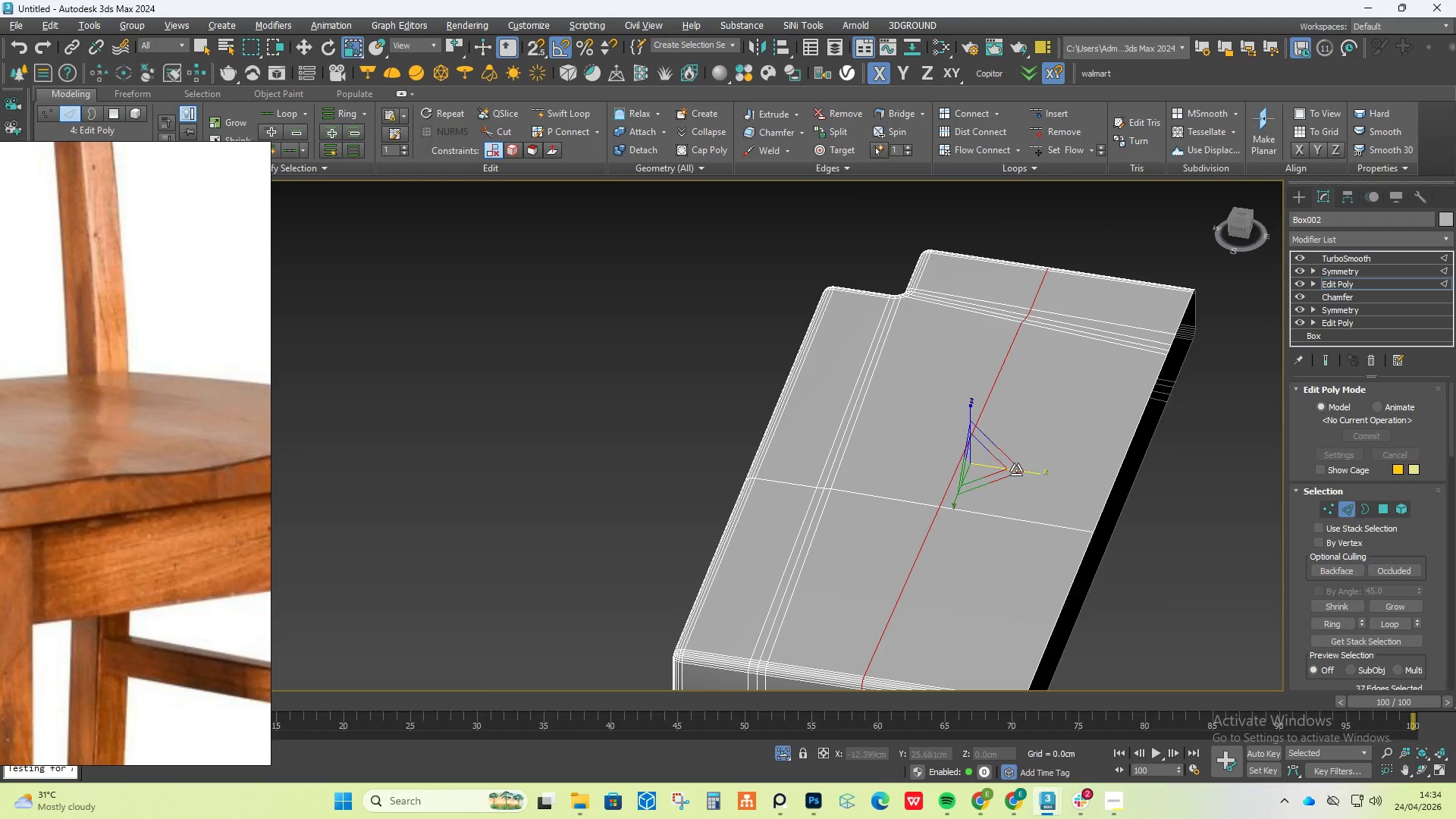 
left_click_drag(start_coordinate=[1022, 471], to_coordinate=[595, 630])
 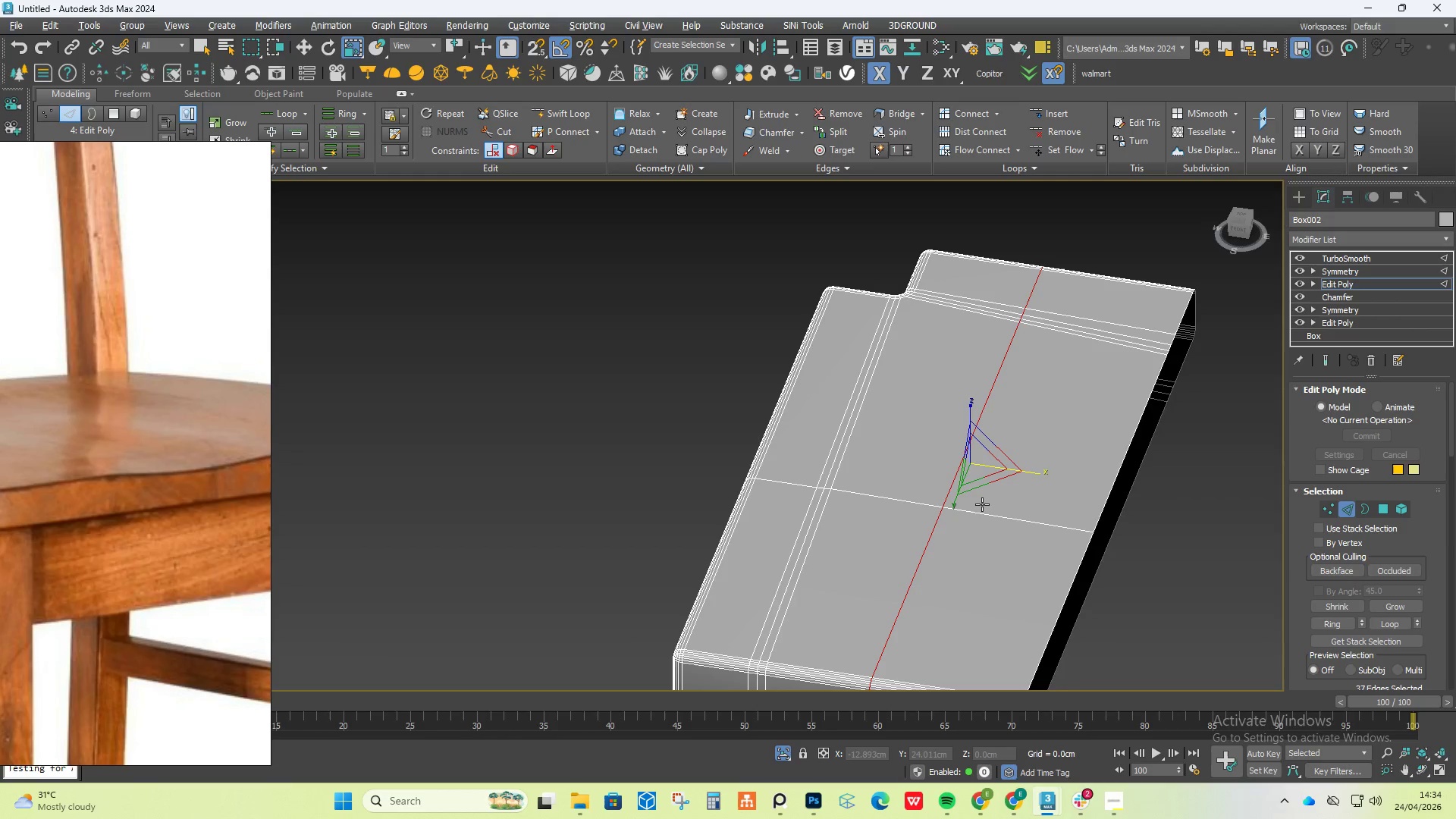 
key(W)
 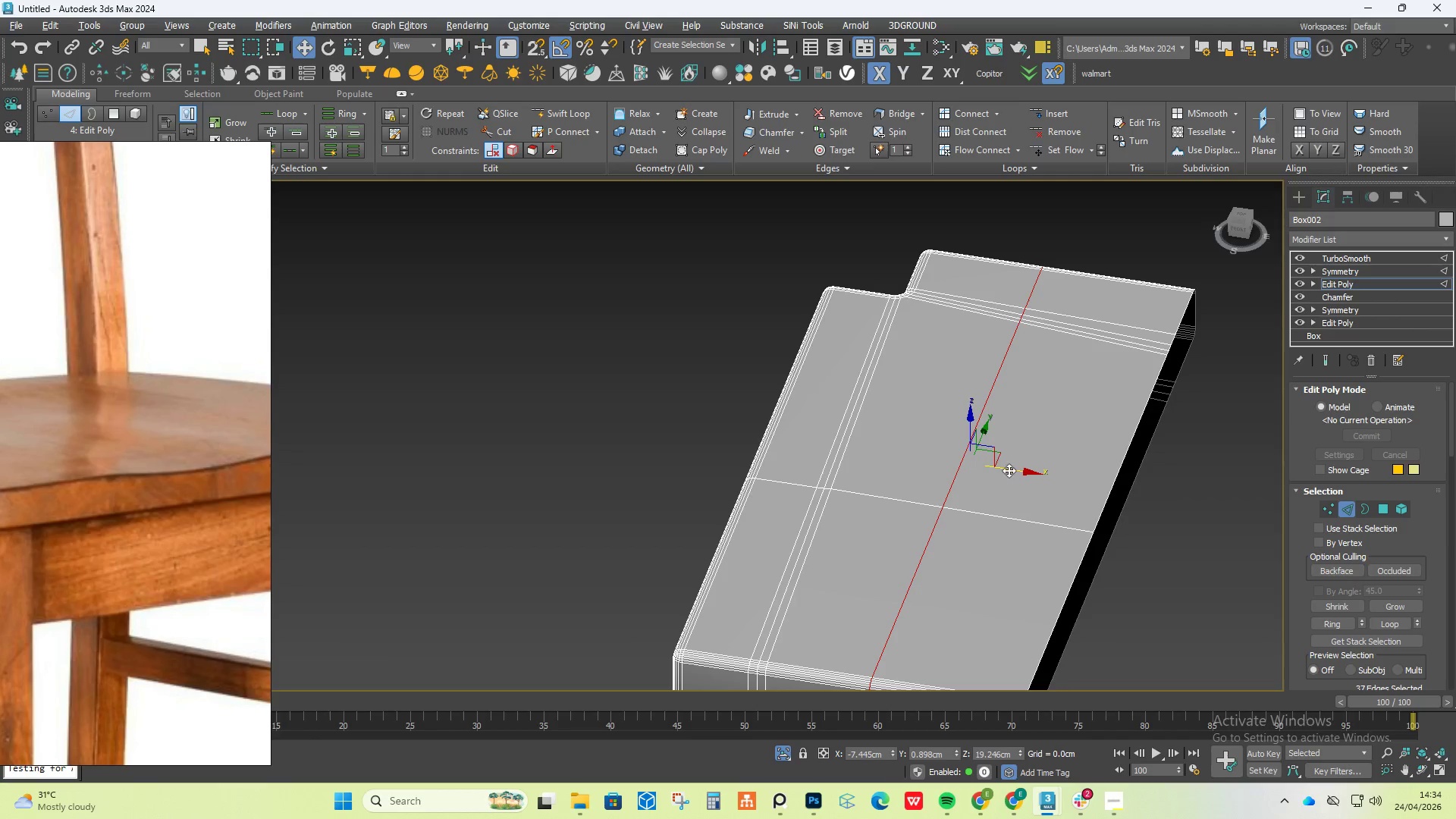 
left_click_drag(start_coordinate=[1012, 464], to_coordinate=[951, 445])
 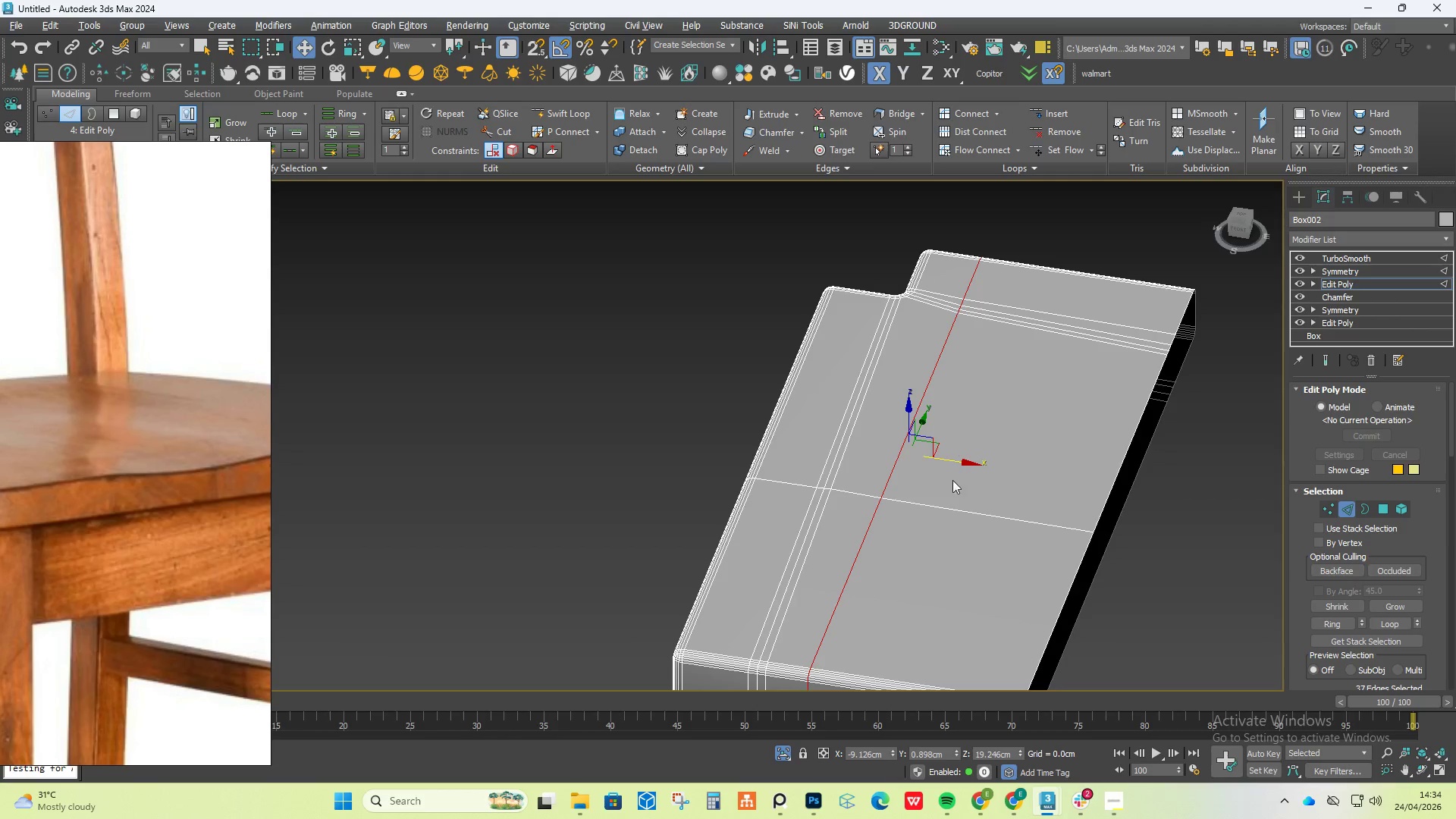 
hold_key(key=AltLeft, duration=2.7)
 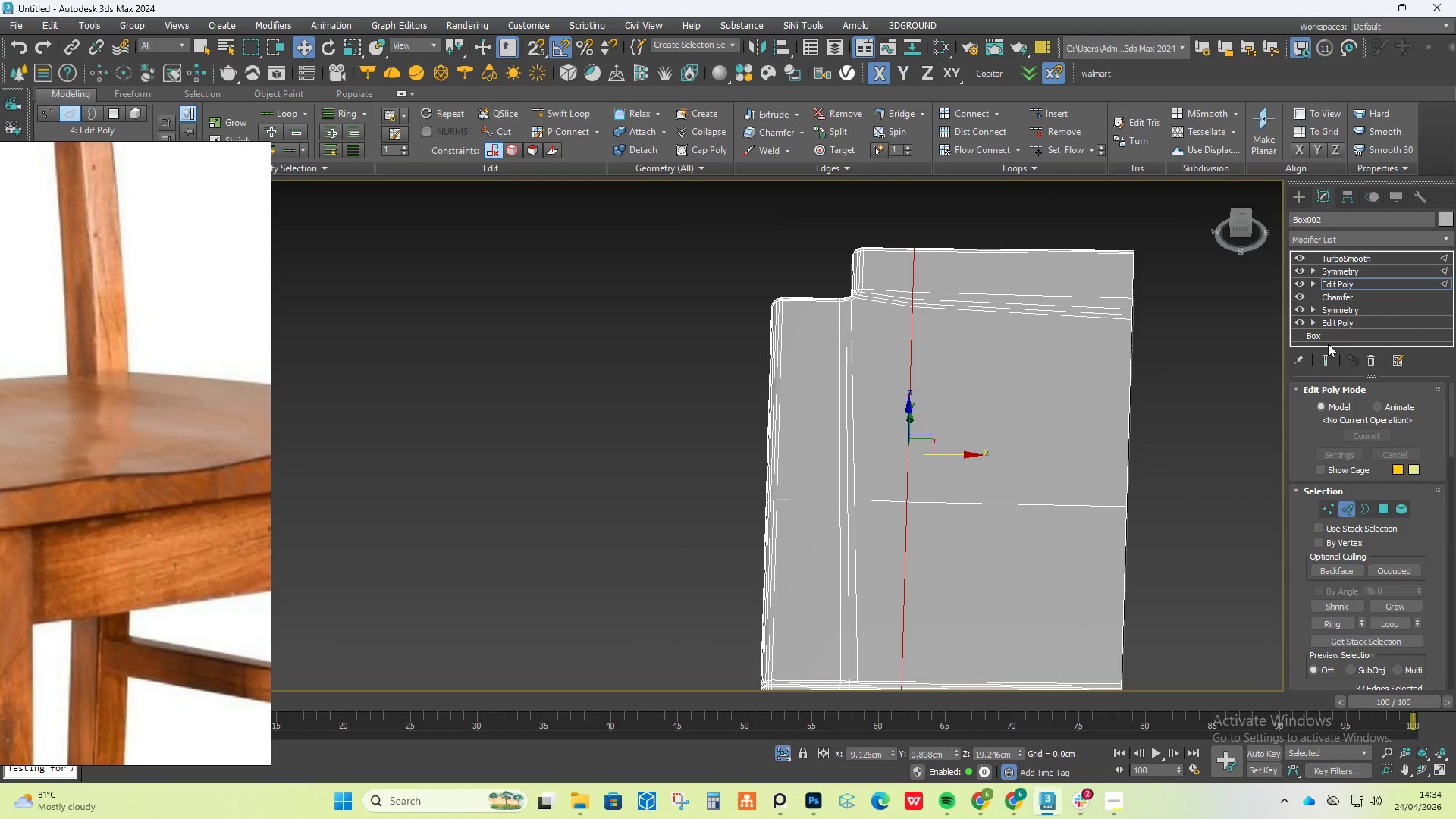 
left_click([1328, 348])
 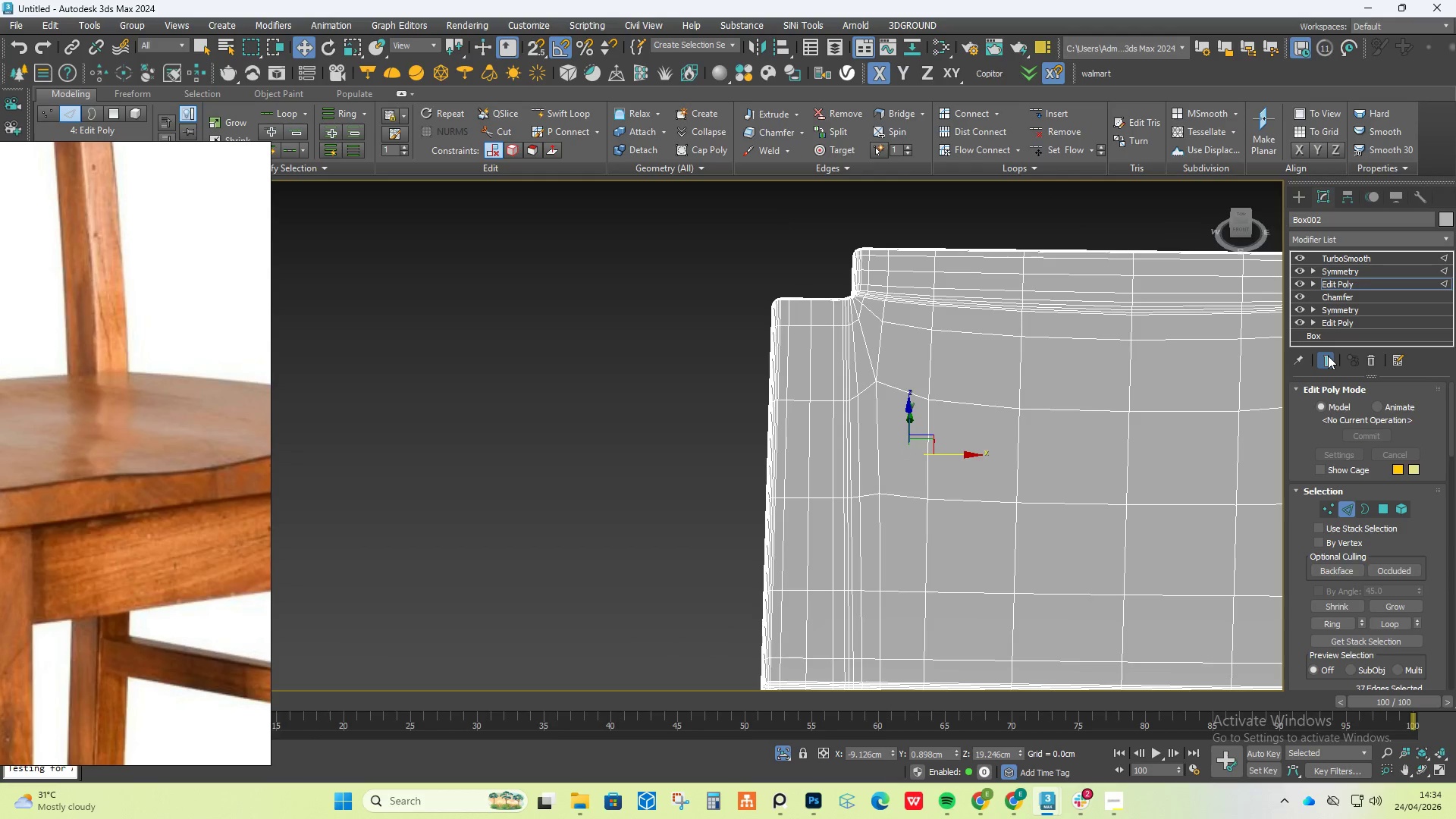 
hold_key(key=AltLeft, duration=0.59)
 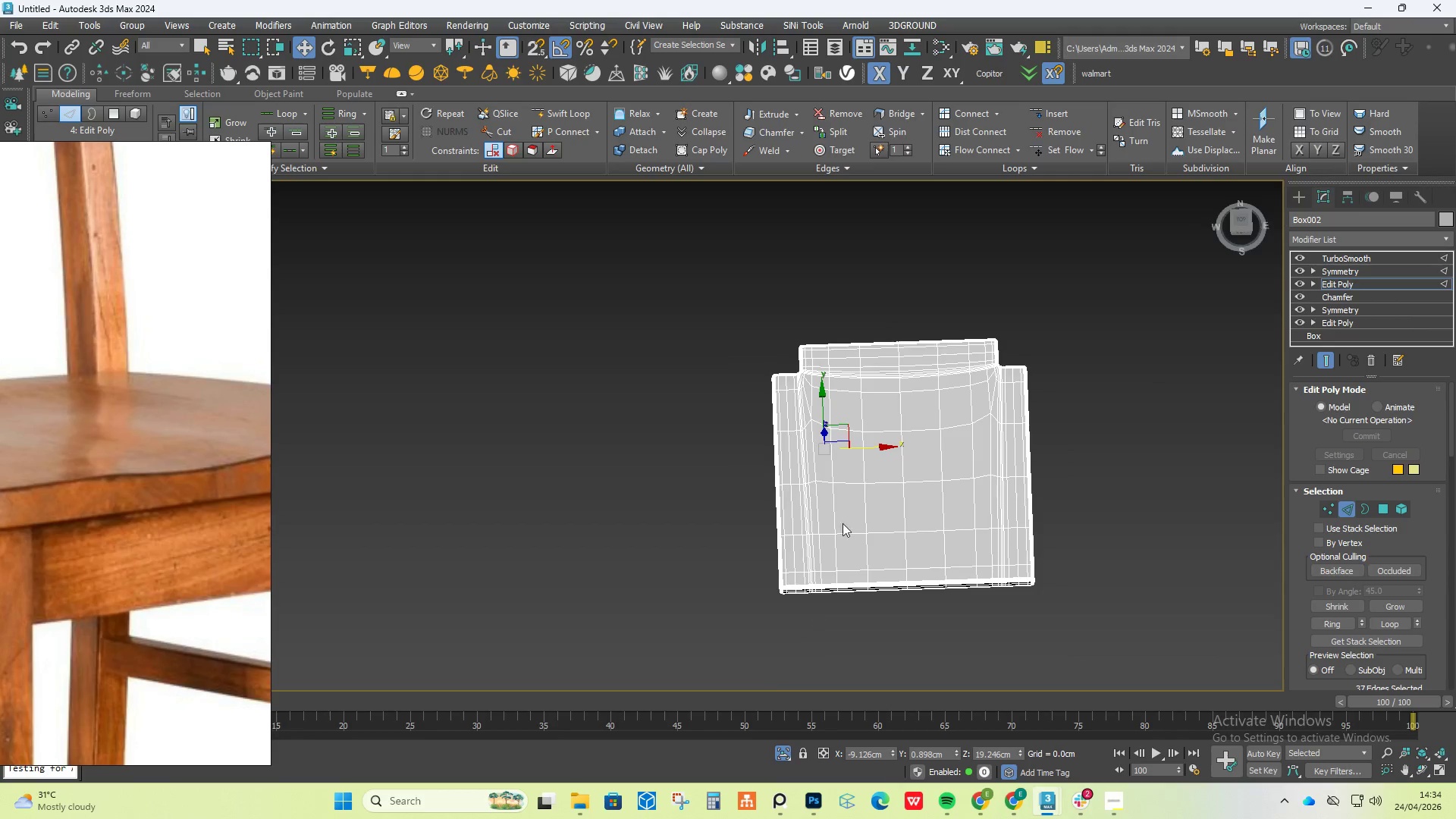 
scroll: coordinate [777, 446], scroll_direction: down, amount: 3.0
 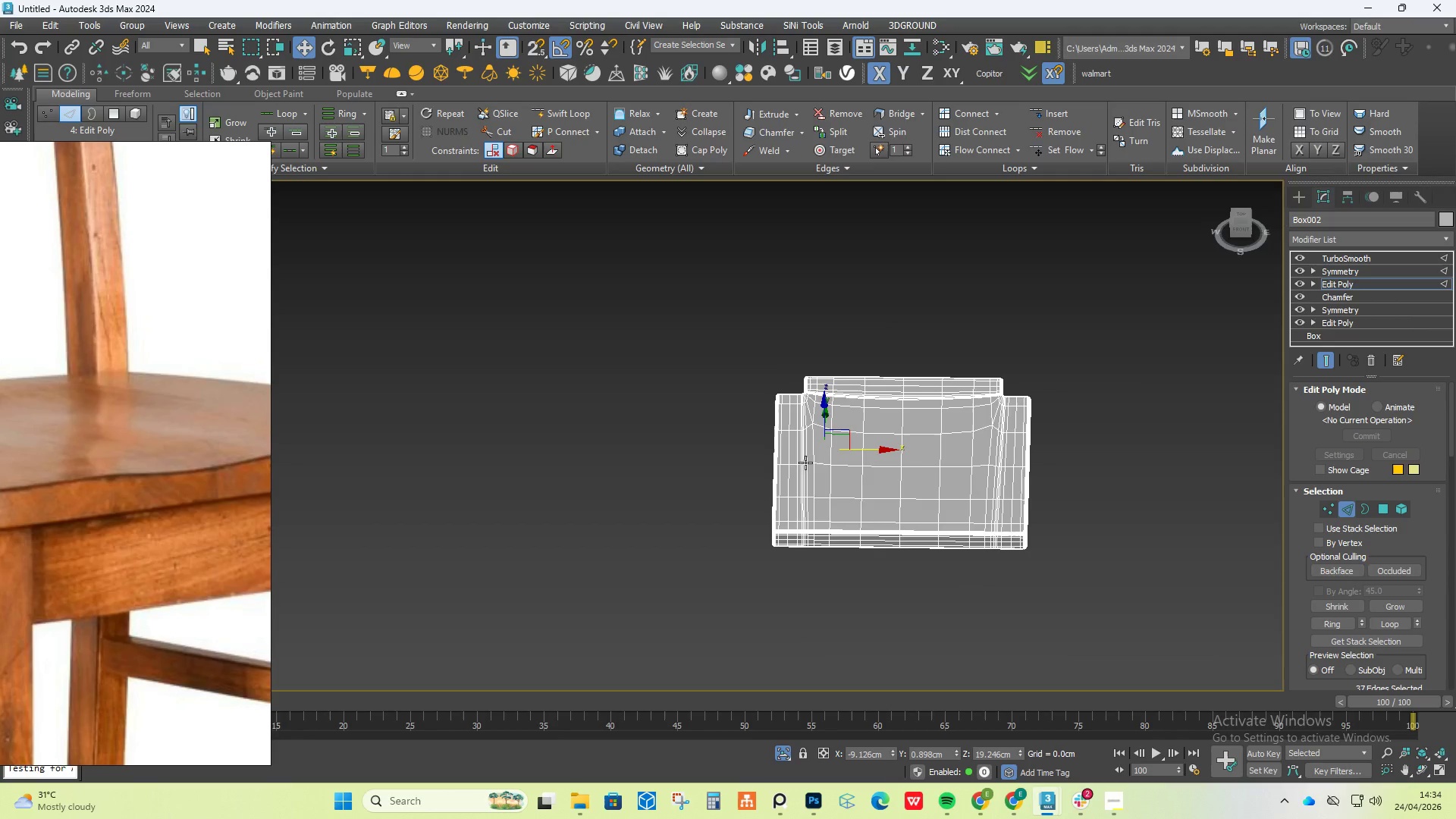 
scroll: coordinate [823, 376], scroll_direction: up, amount: 4.0
 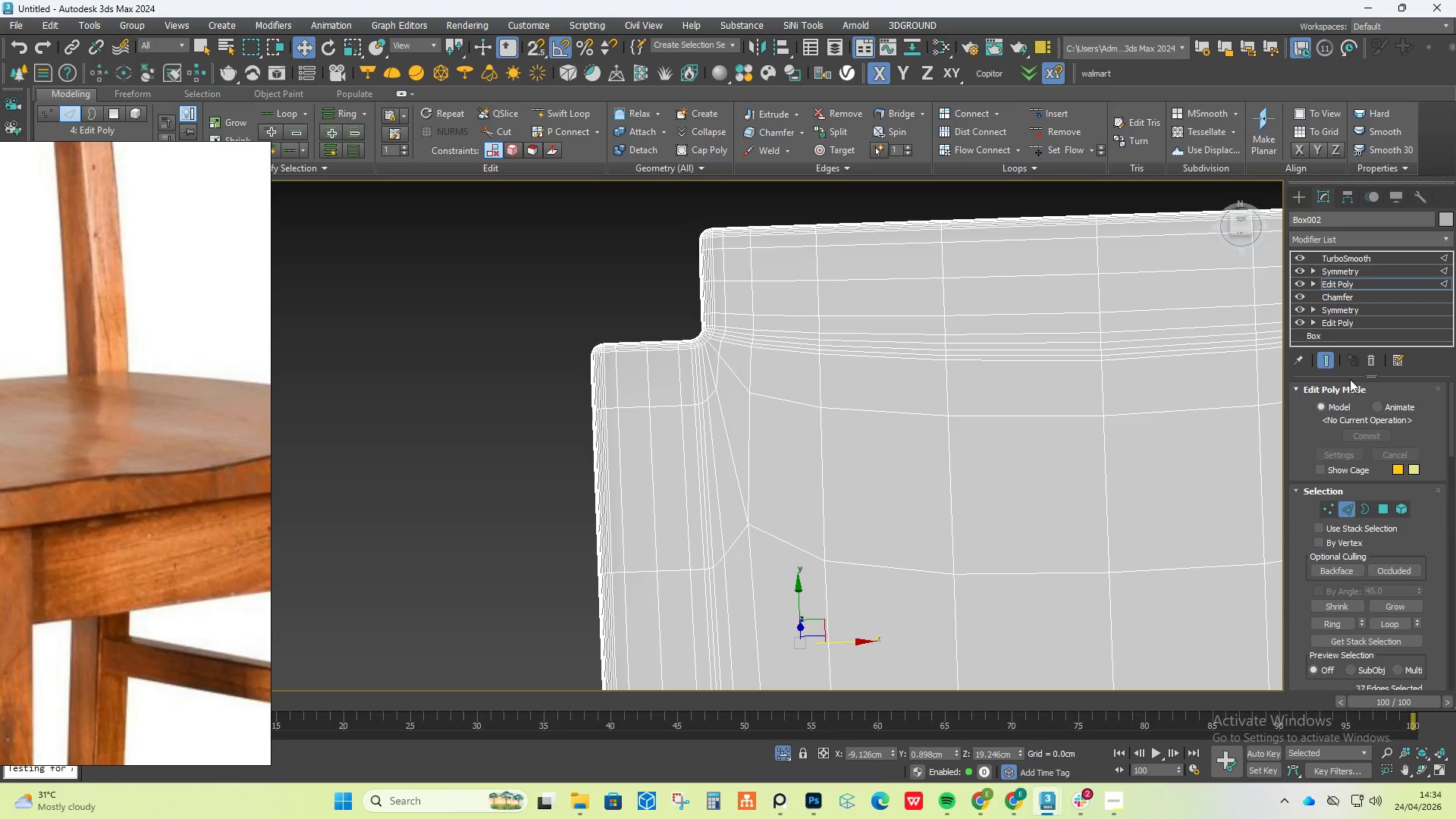 
left_click([1324, 360])
 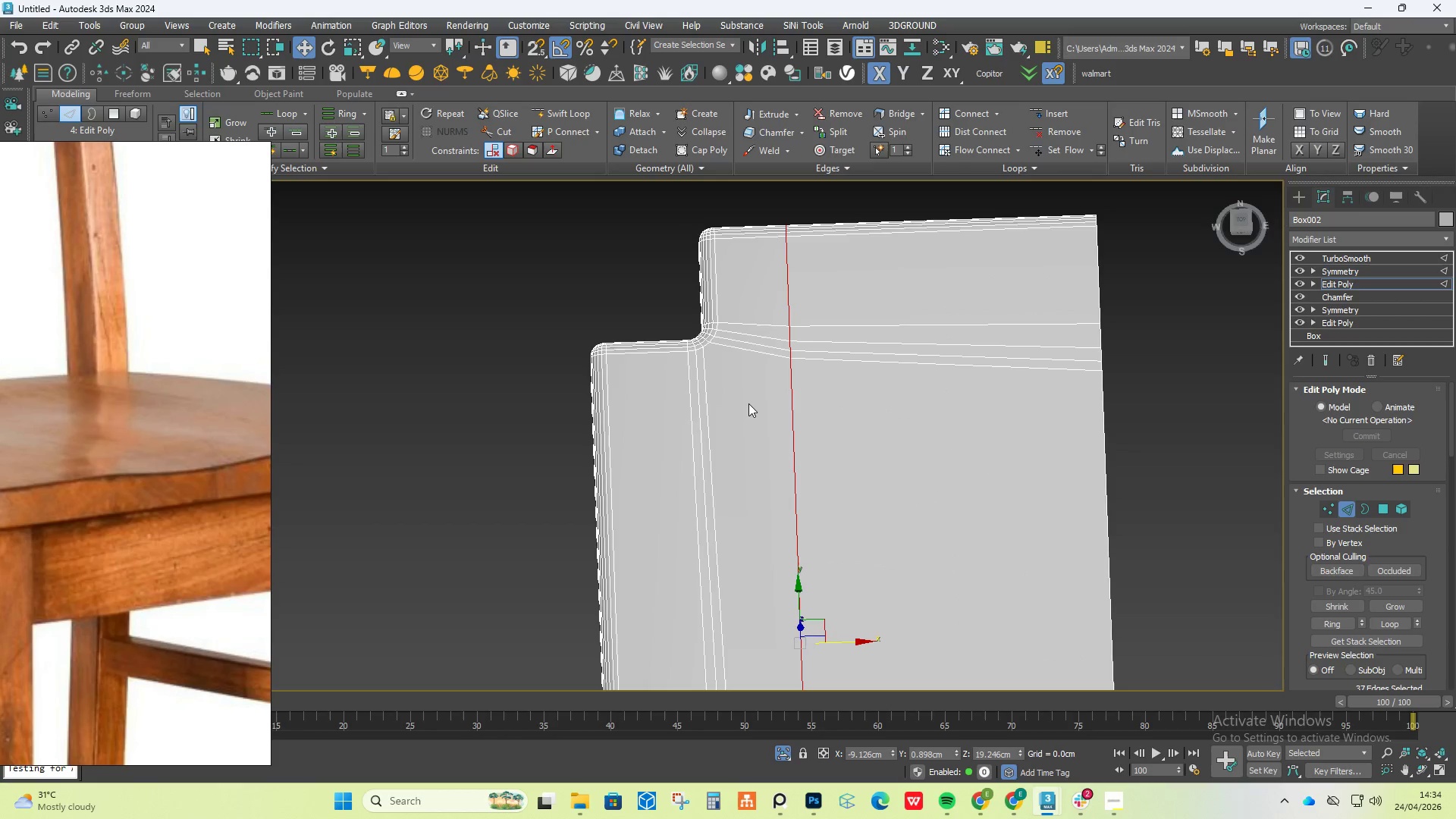 
key(Alt+1)
 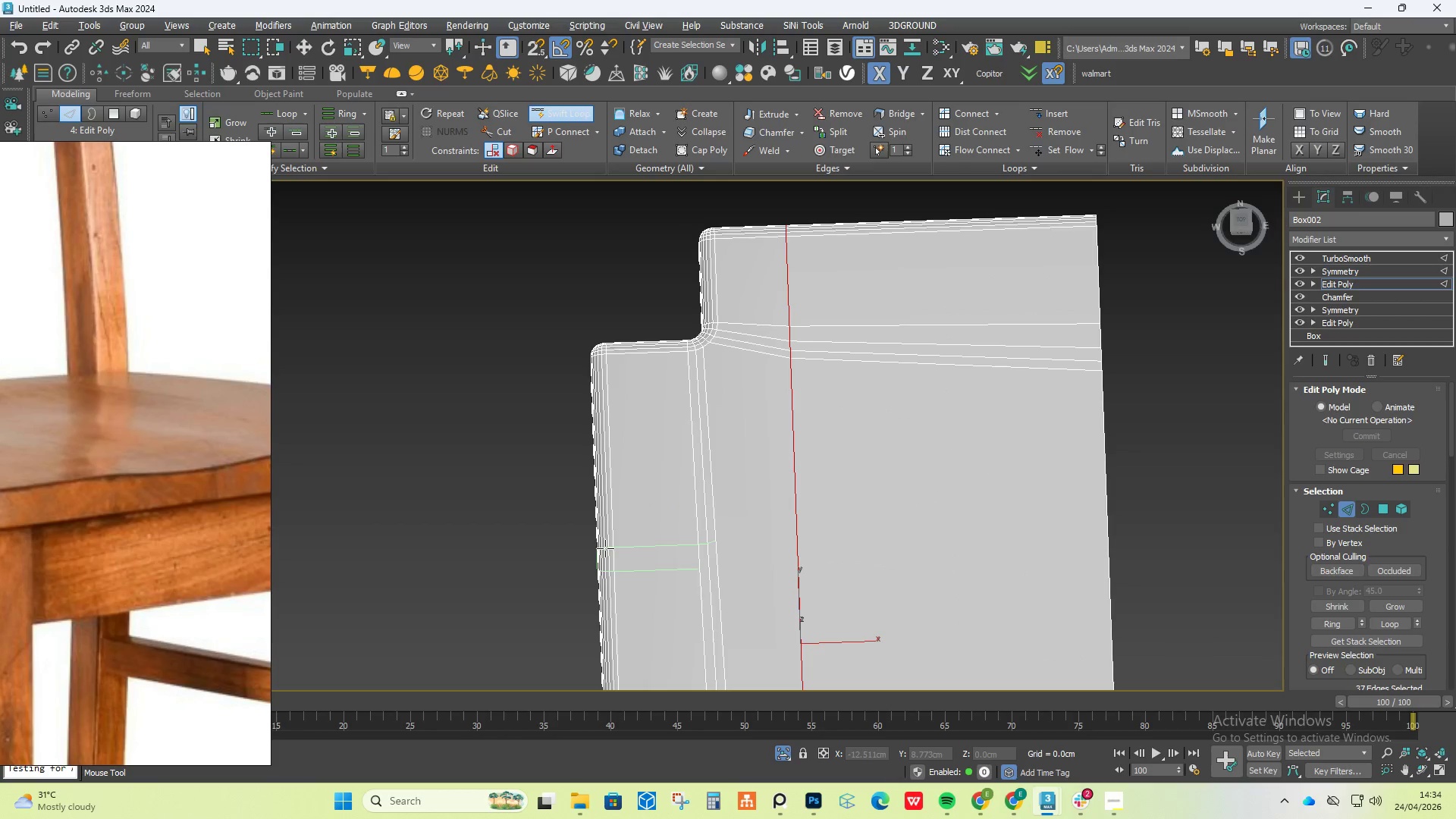 
left_click([605, 548])
 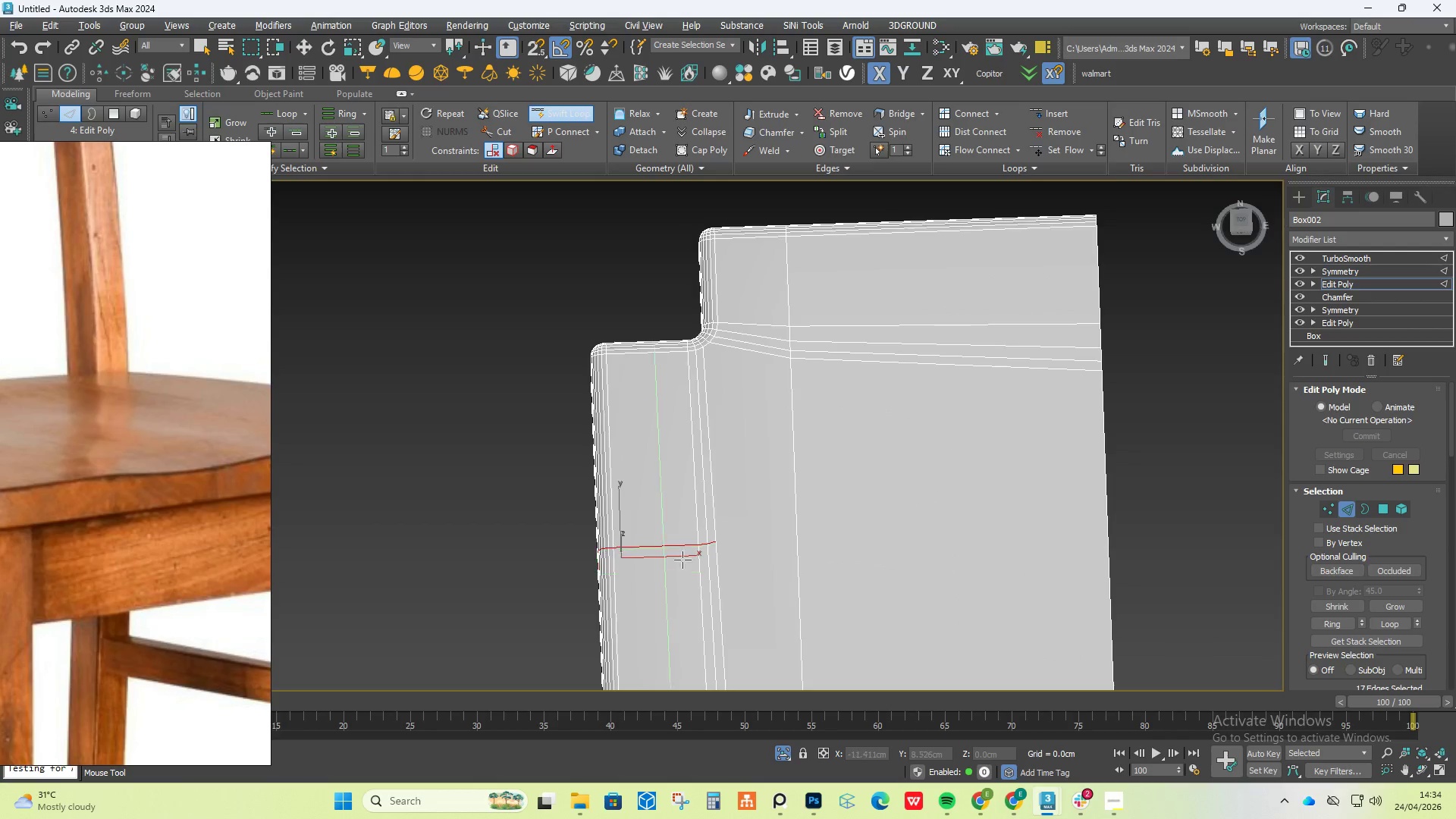 
scroll: coordinate [768, 369], scroll_direction: down, amount: 2.0
 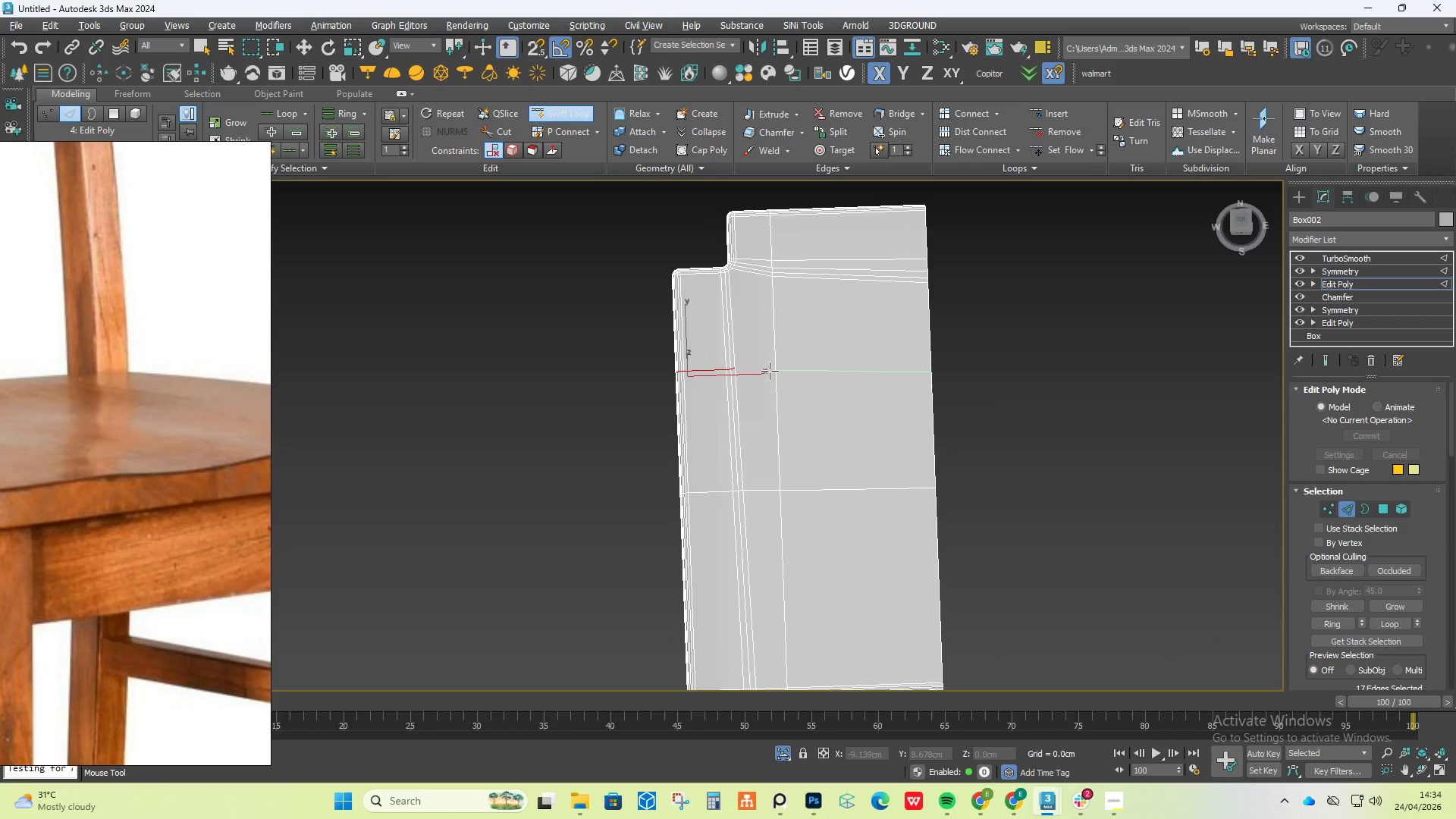 
right_click([770, 372])
 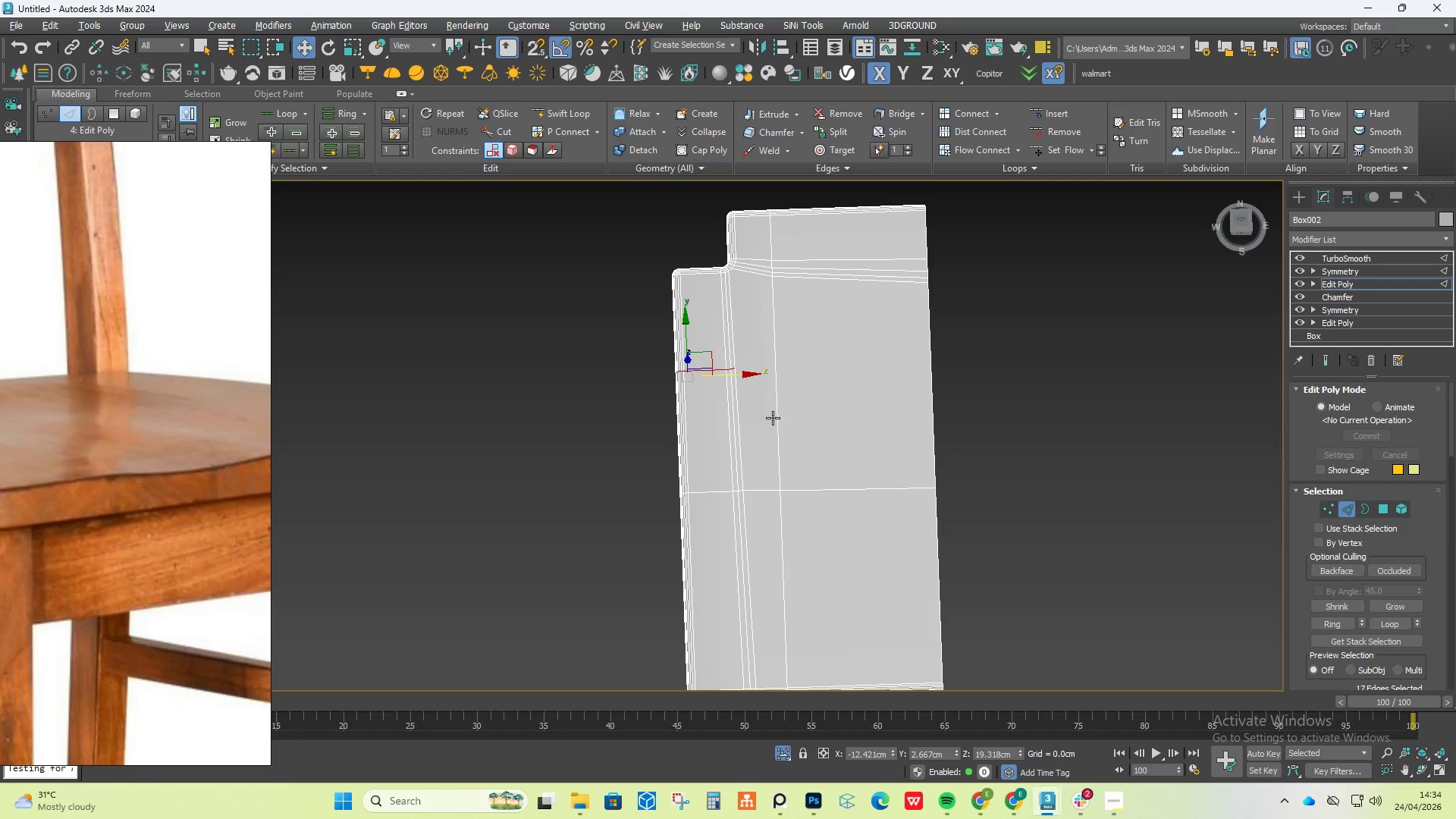 
key(Control+Z)
 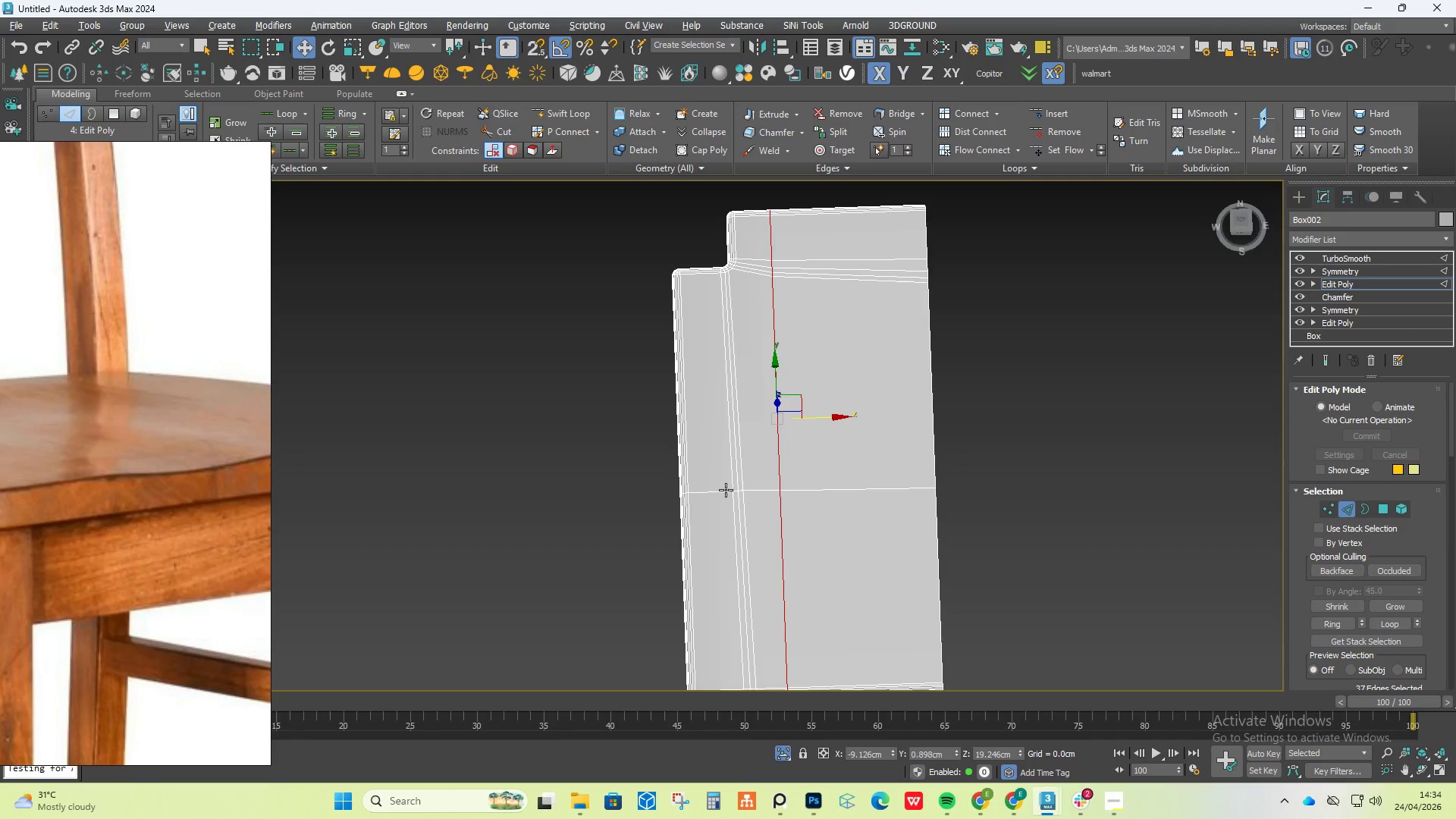 
double_click([726, 490])
 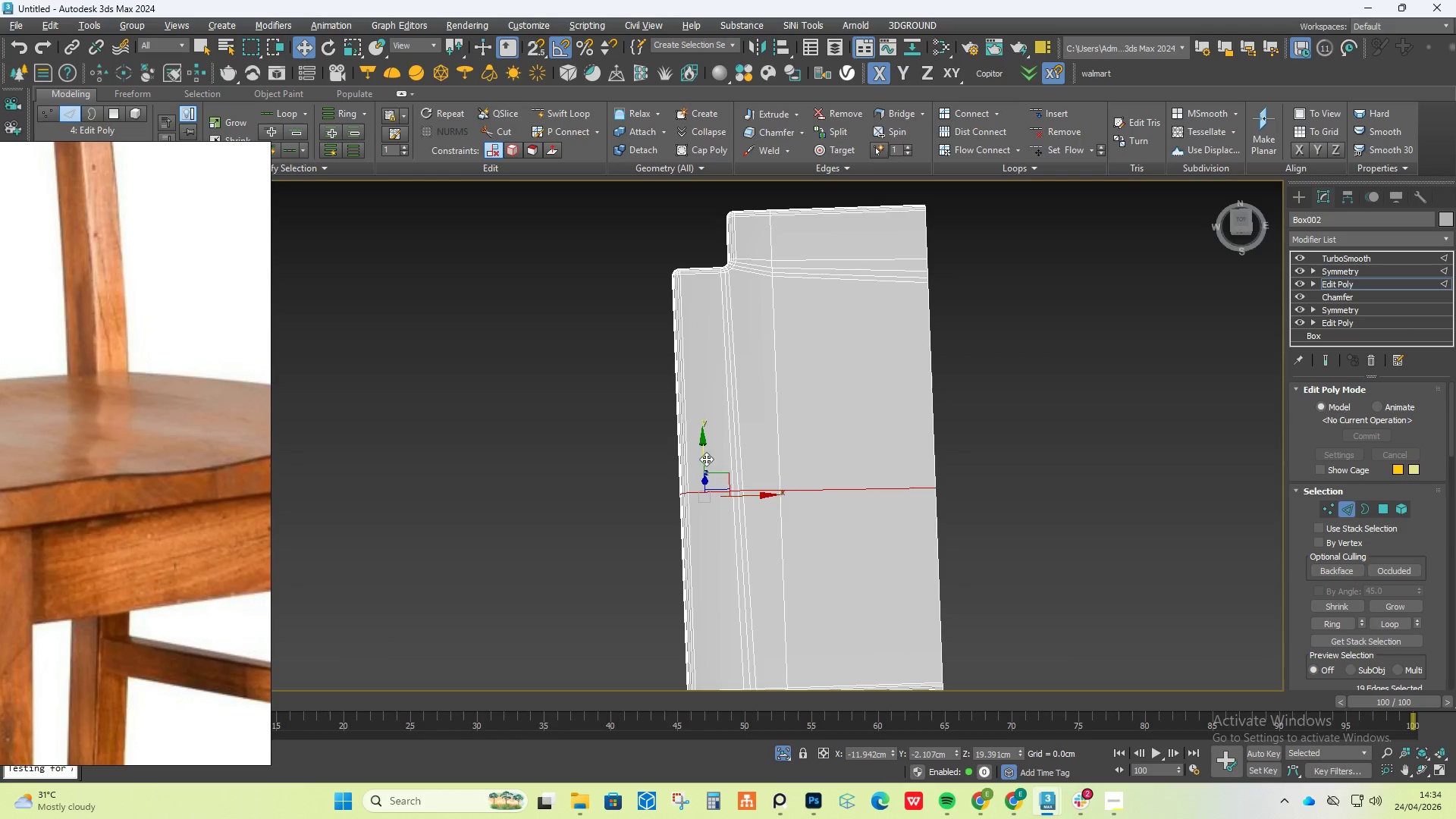 
left_click_drag(start_coordinate=[698, 453], to_coordinate=[707, 269])
 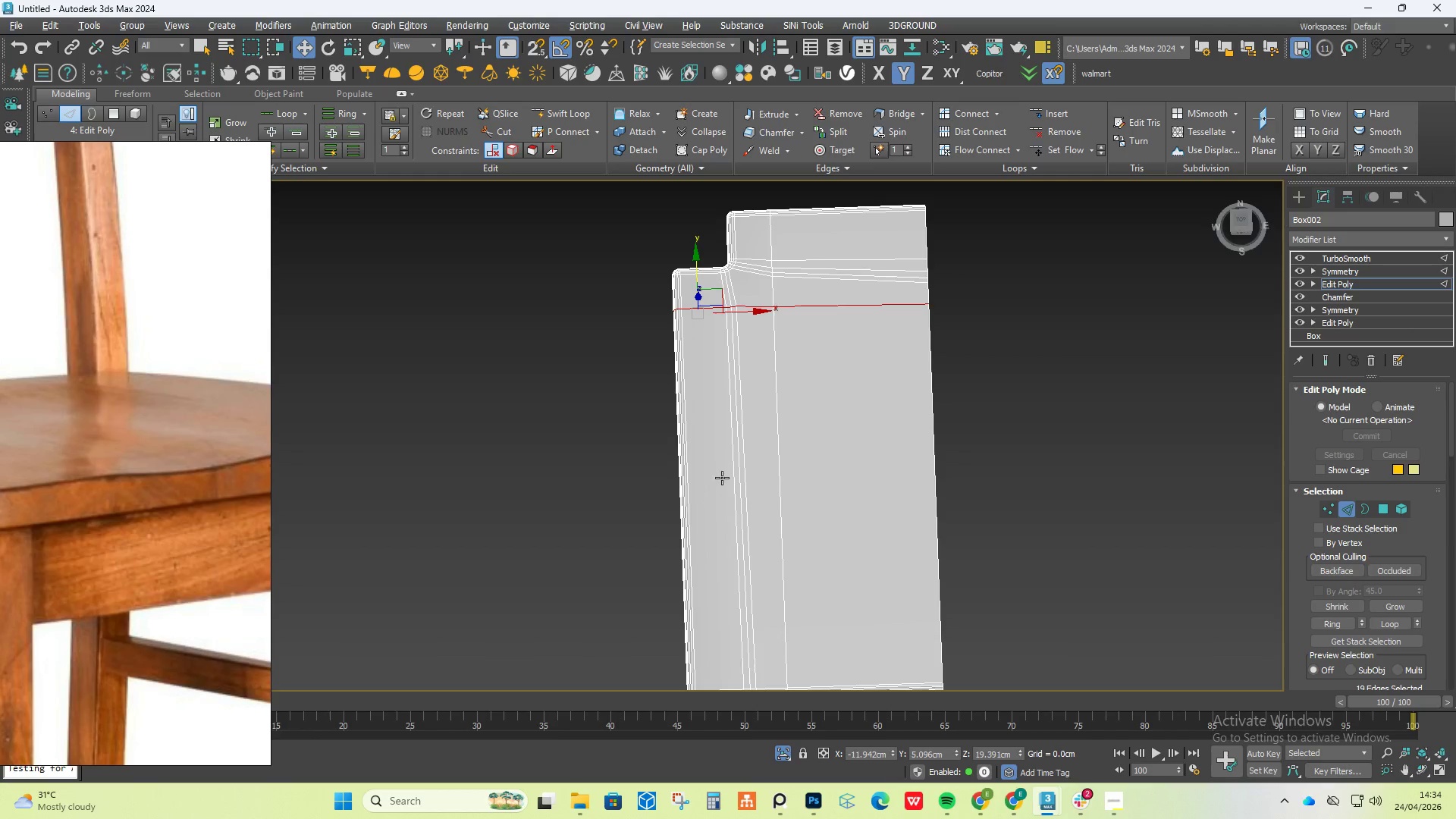 
scroll: coordinate [722, 494], scroll_direction: down, amount: 2.0
 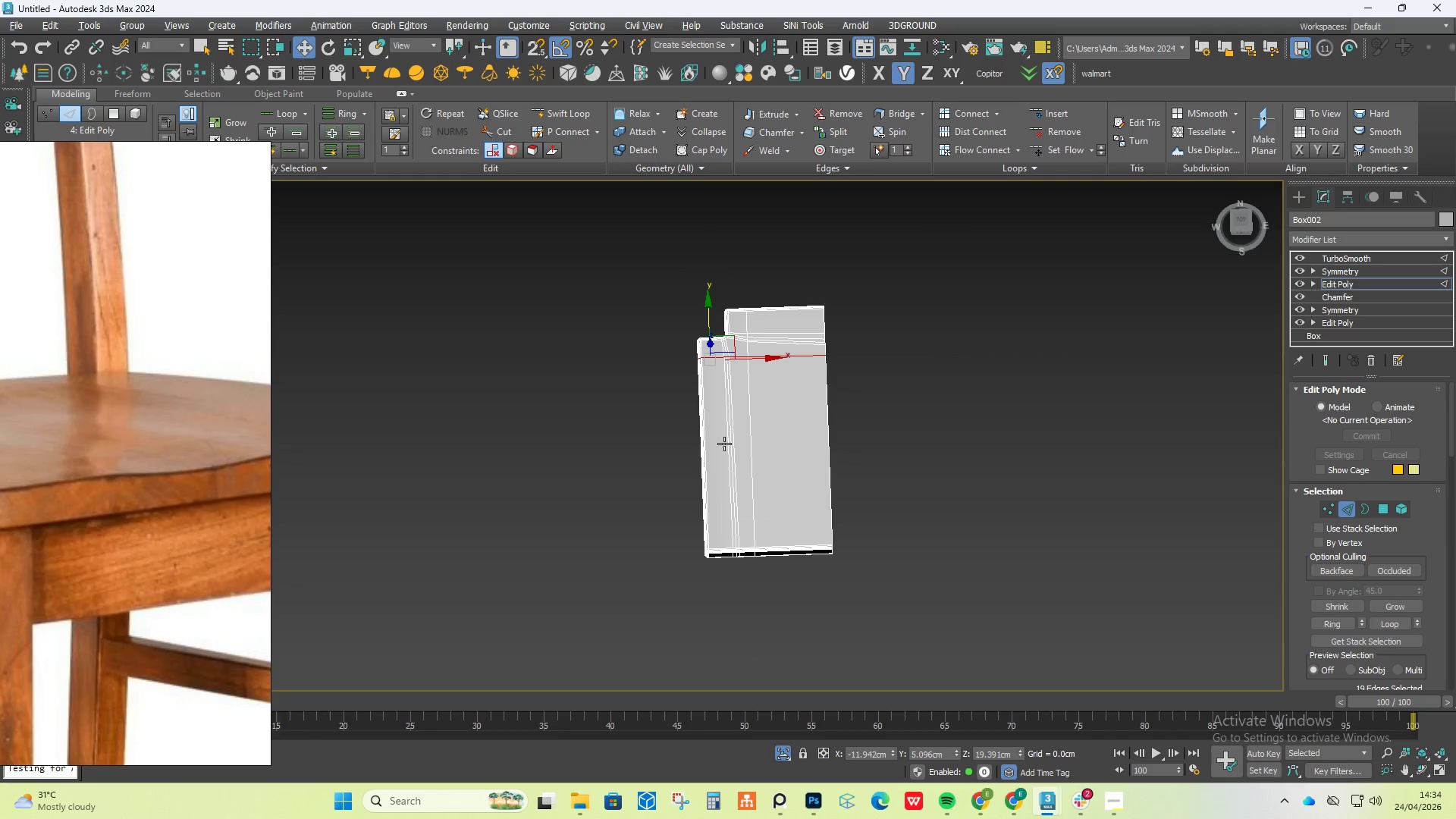 
scroll: coordinate [724, 467], scroll_direction: up, amount: 1.0
 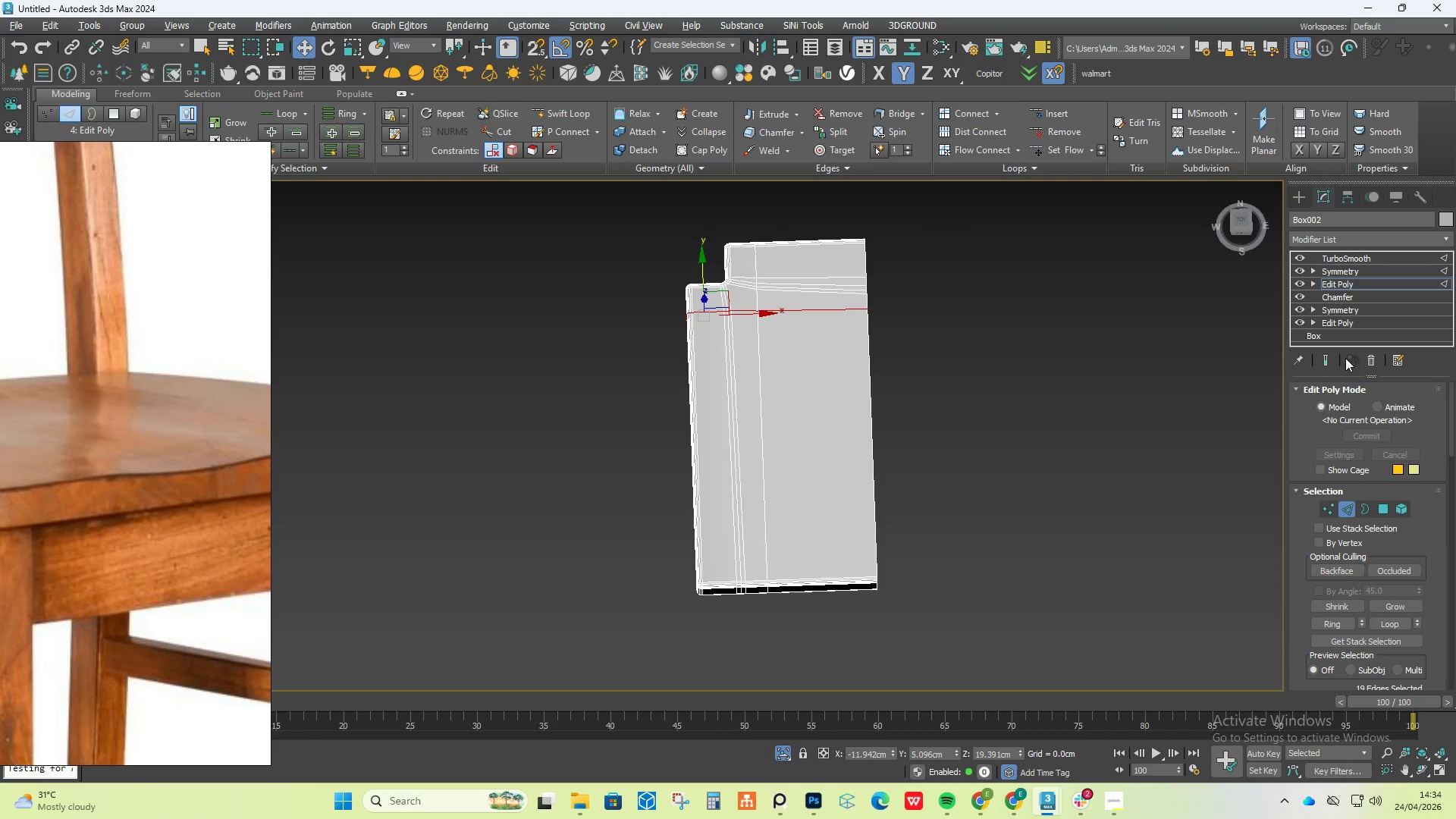 
left_click([1332, 357])
 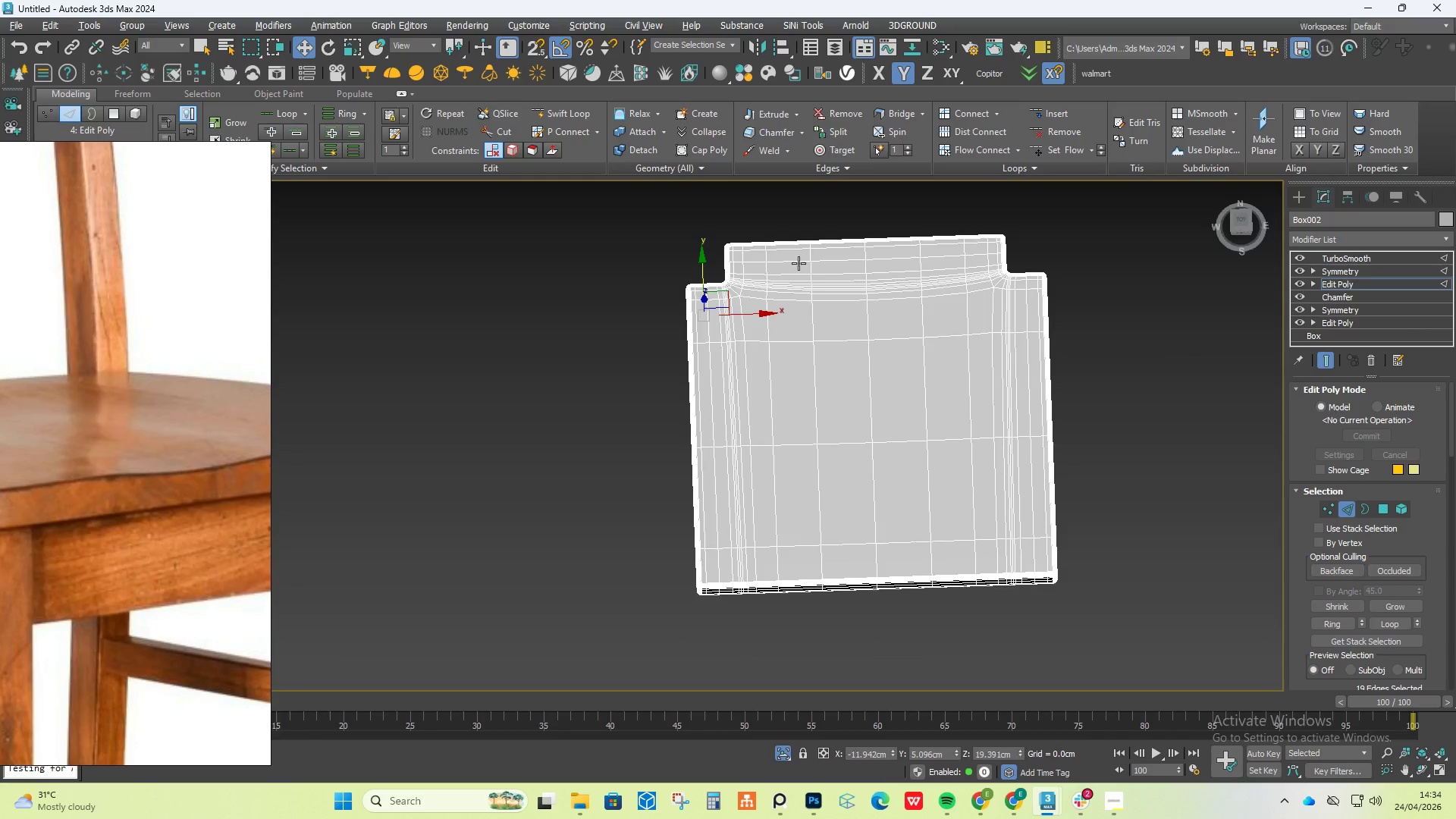 
scroll: coordinate [700, 253], scroll_direction: up, amount: 2.0
 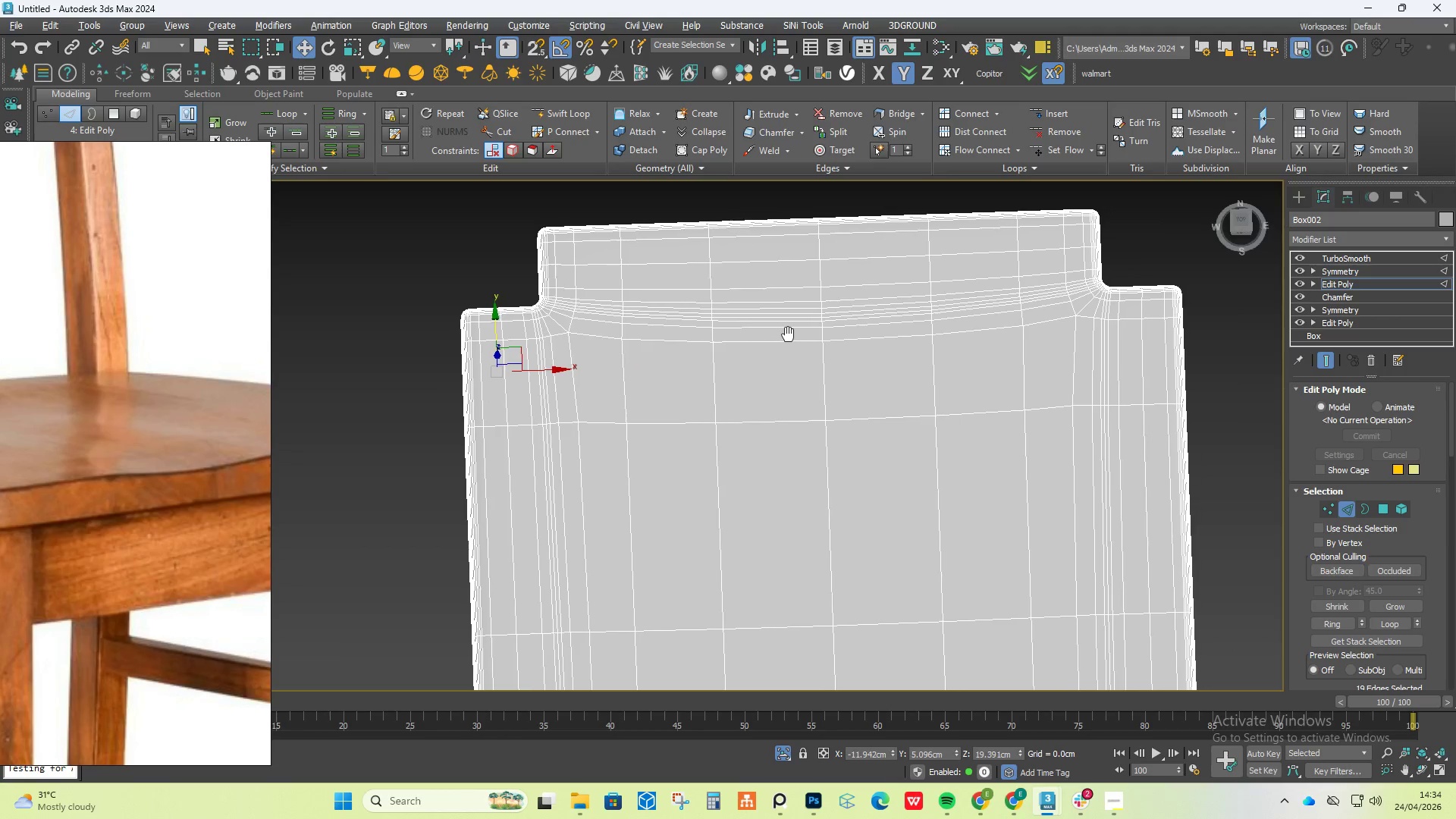 
hold_key(key=AltLeft, duration=1.69)
 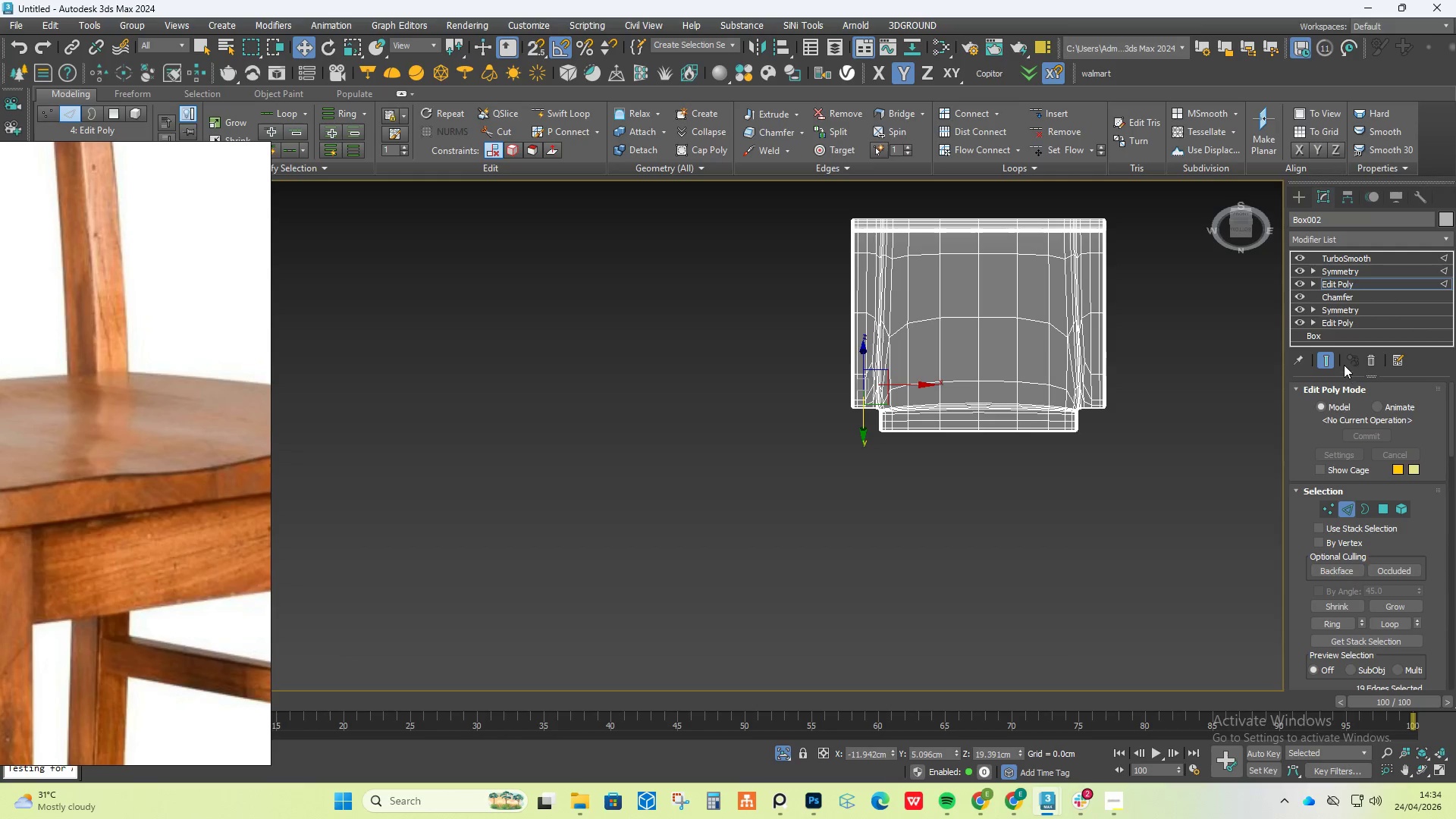 
scroll: coordinate [1064, 399], scroll_direction: down, amount: 3.0
 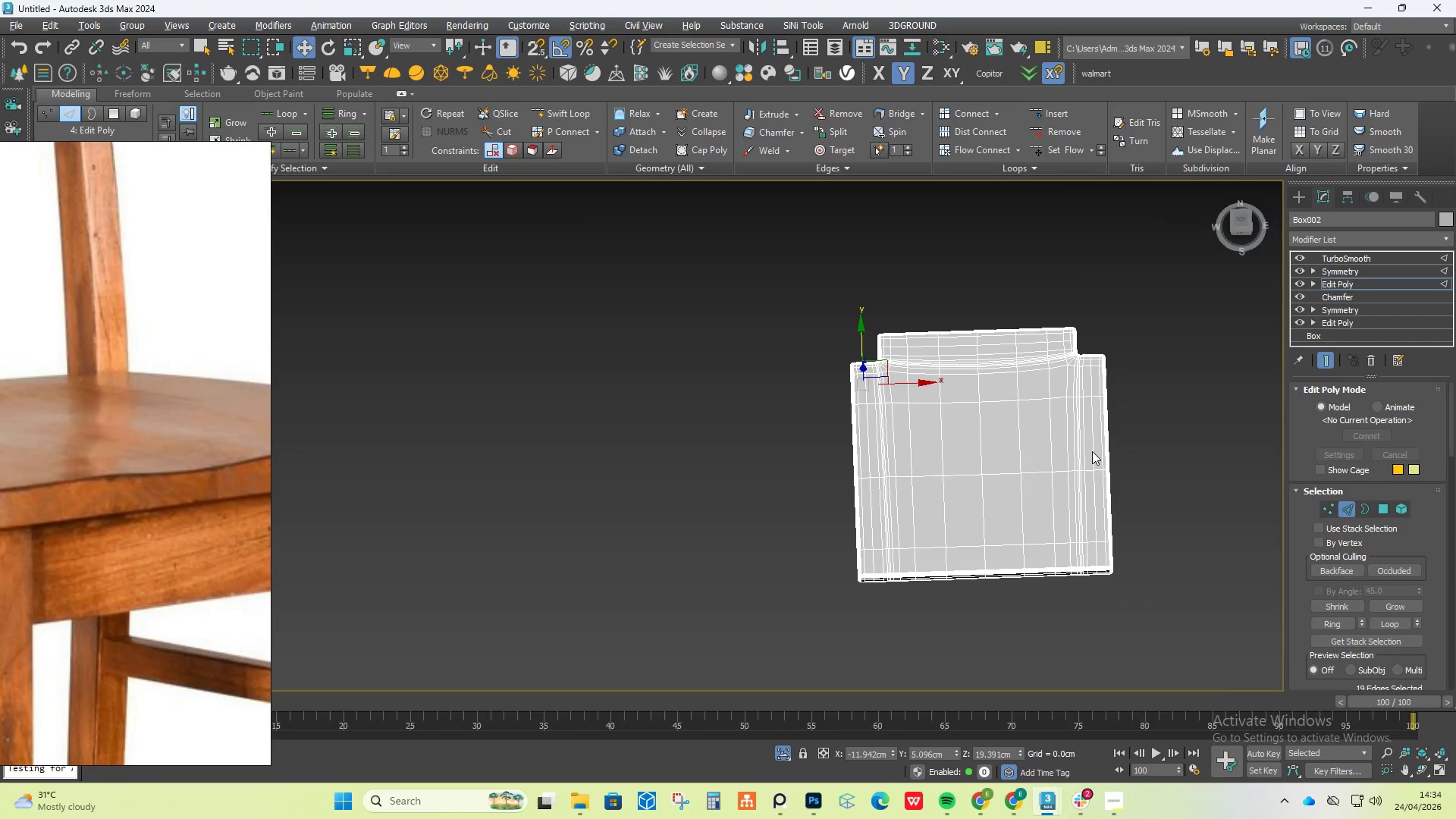 
left_click([1338, 362])
 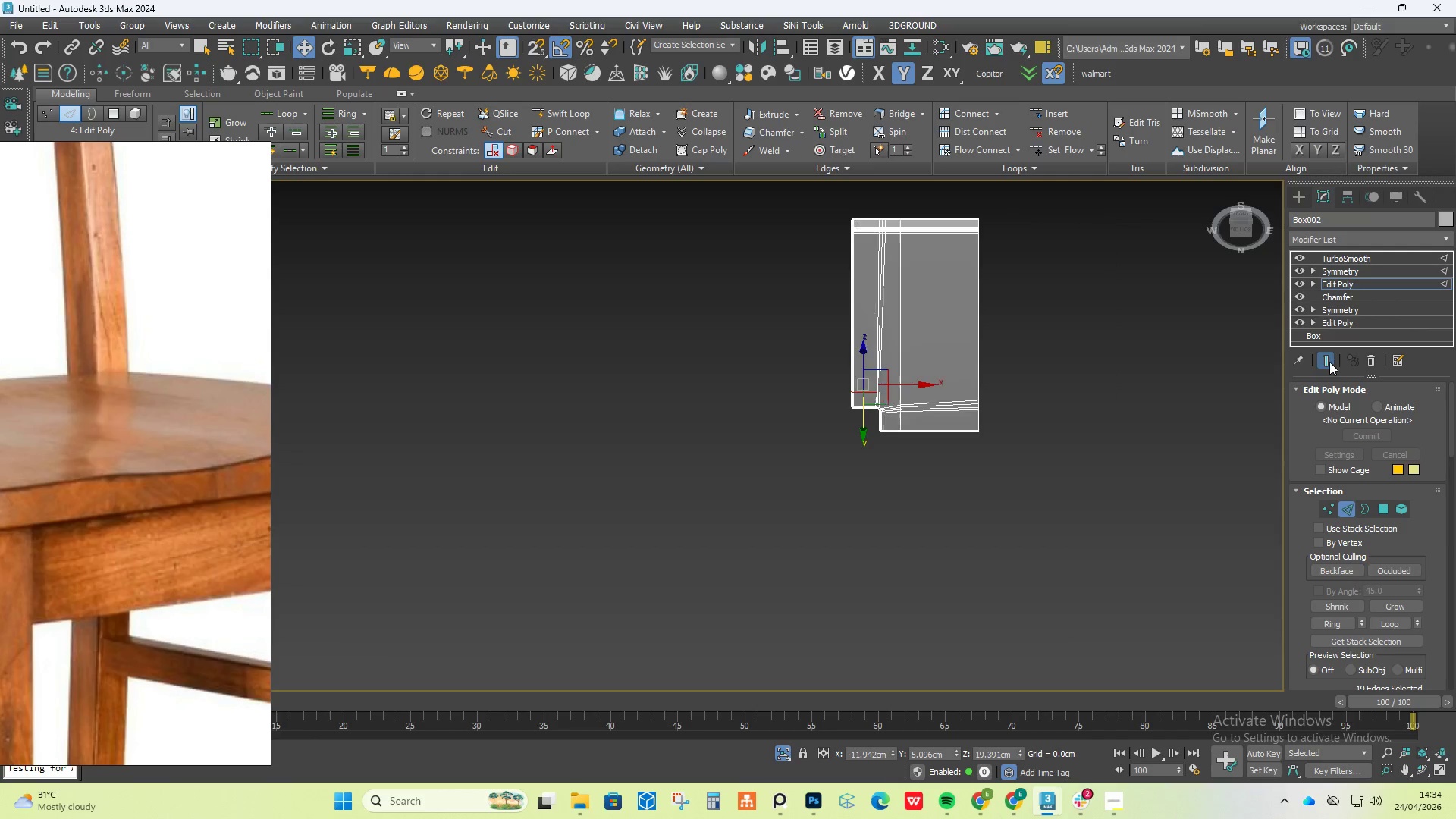 
scroll: coordinate [927, 336], scroll_direction: up, amount: 2.0
 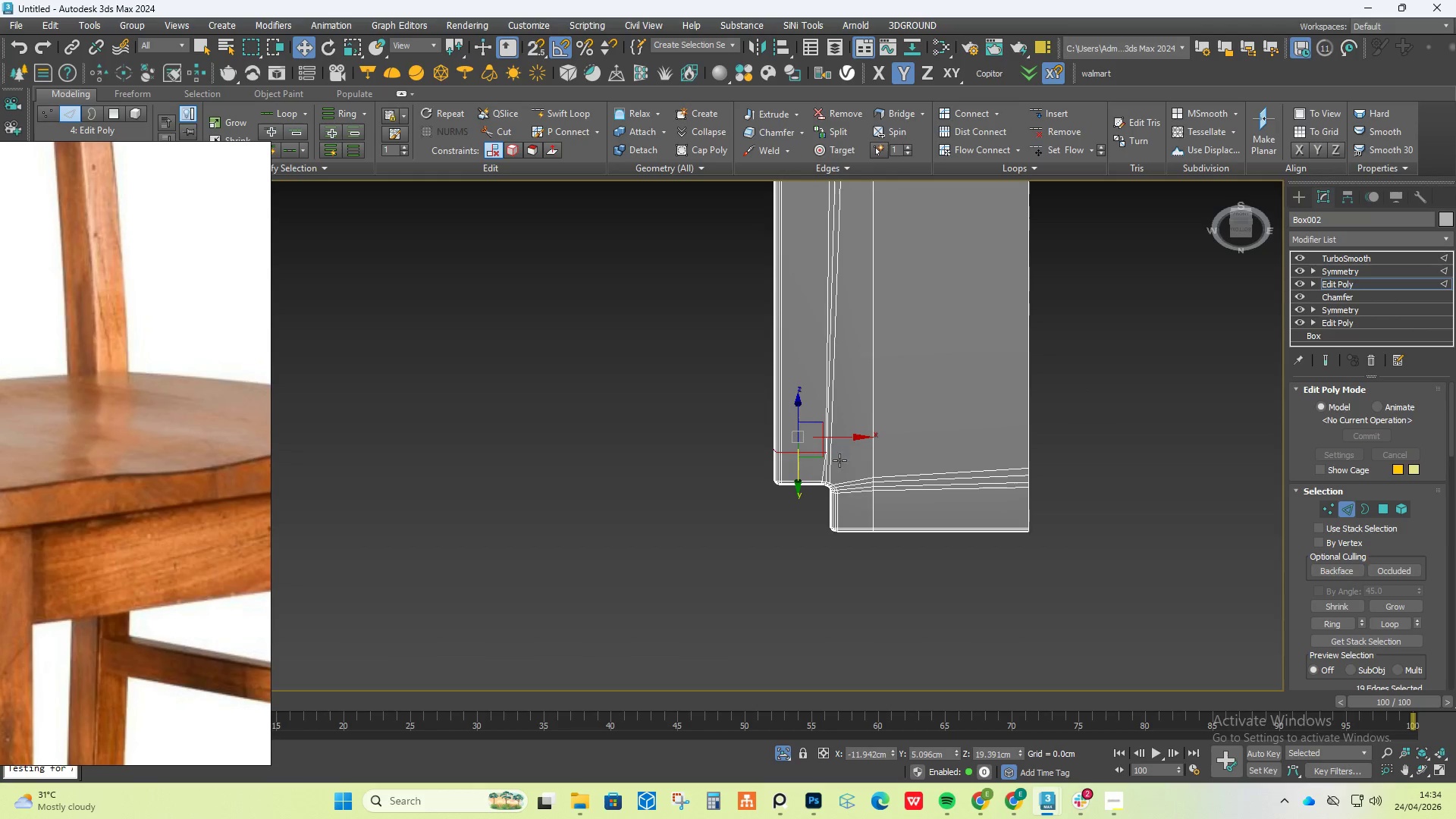 
key(Alt+C)
 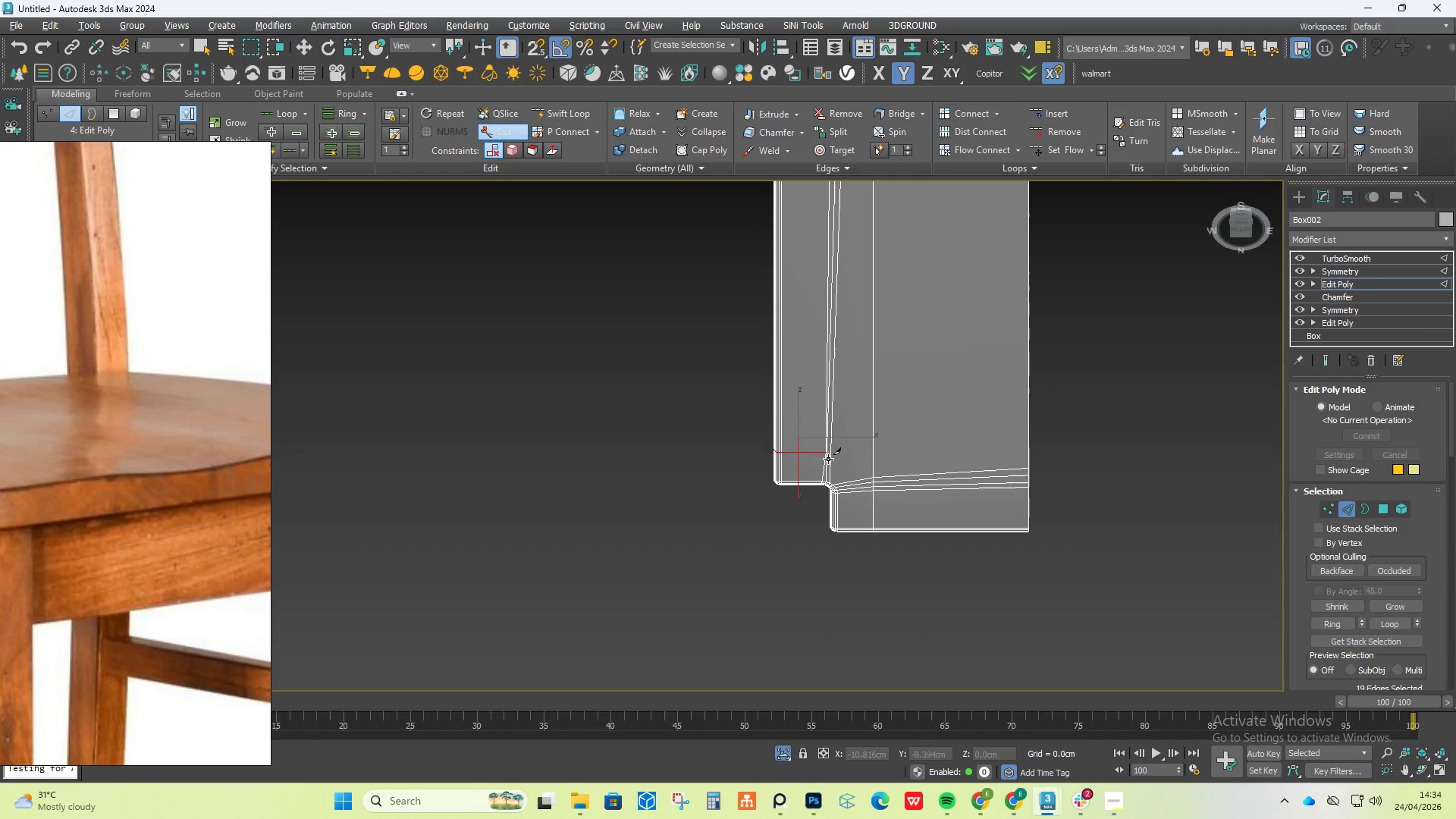 
scroll: coordinate [828, 457], scroll_direction: up, amount: 3.0
 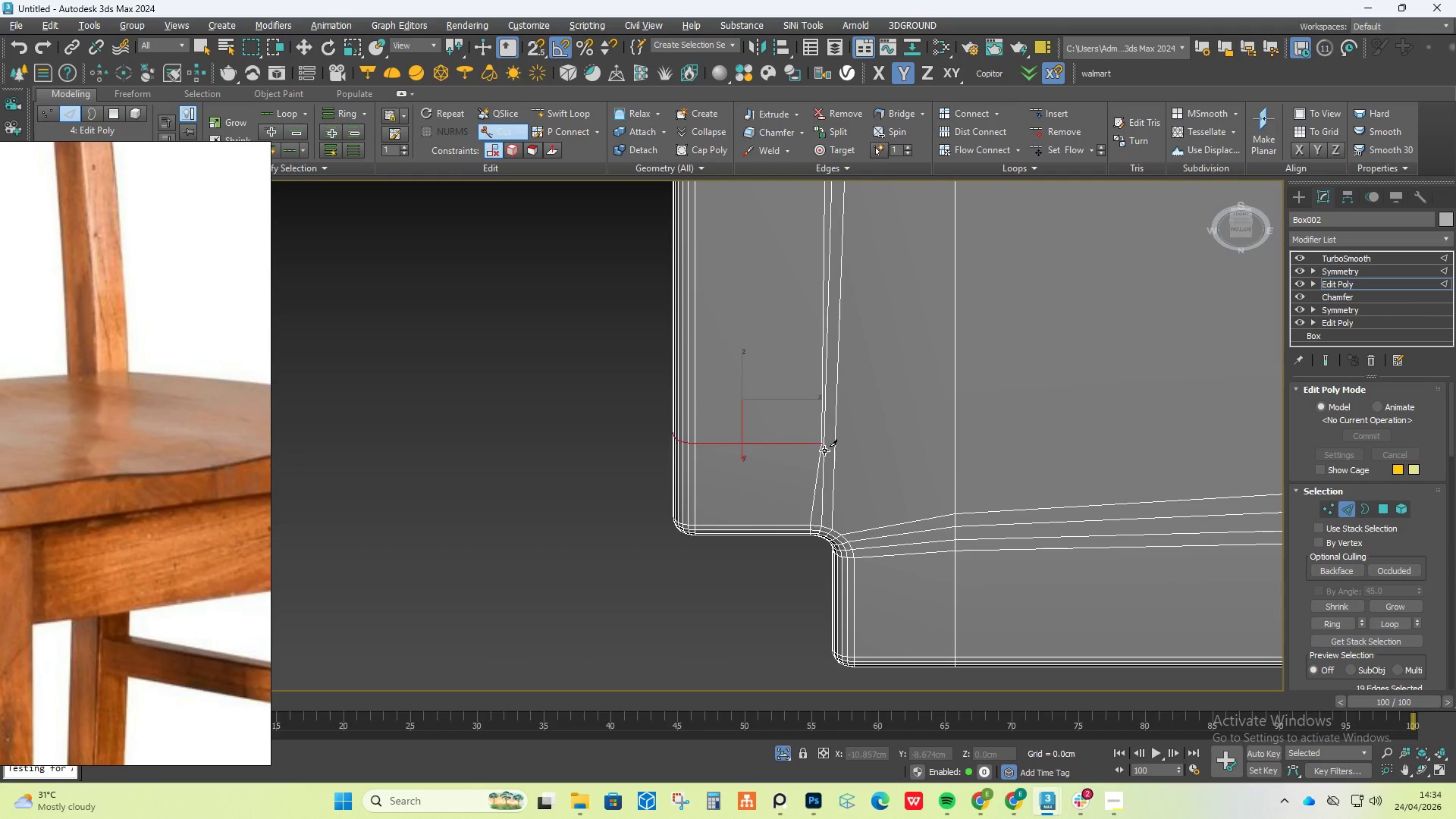 
left_click([821, 441])
 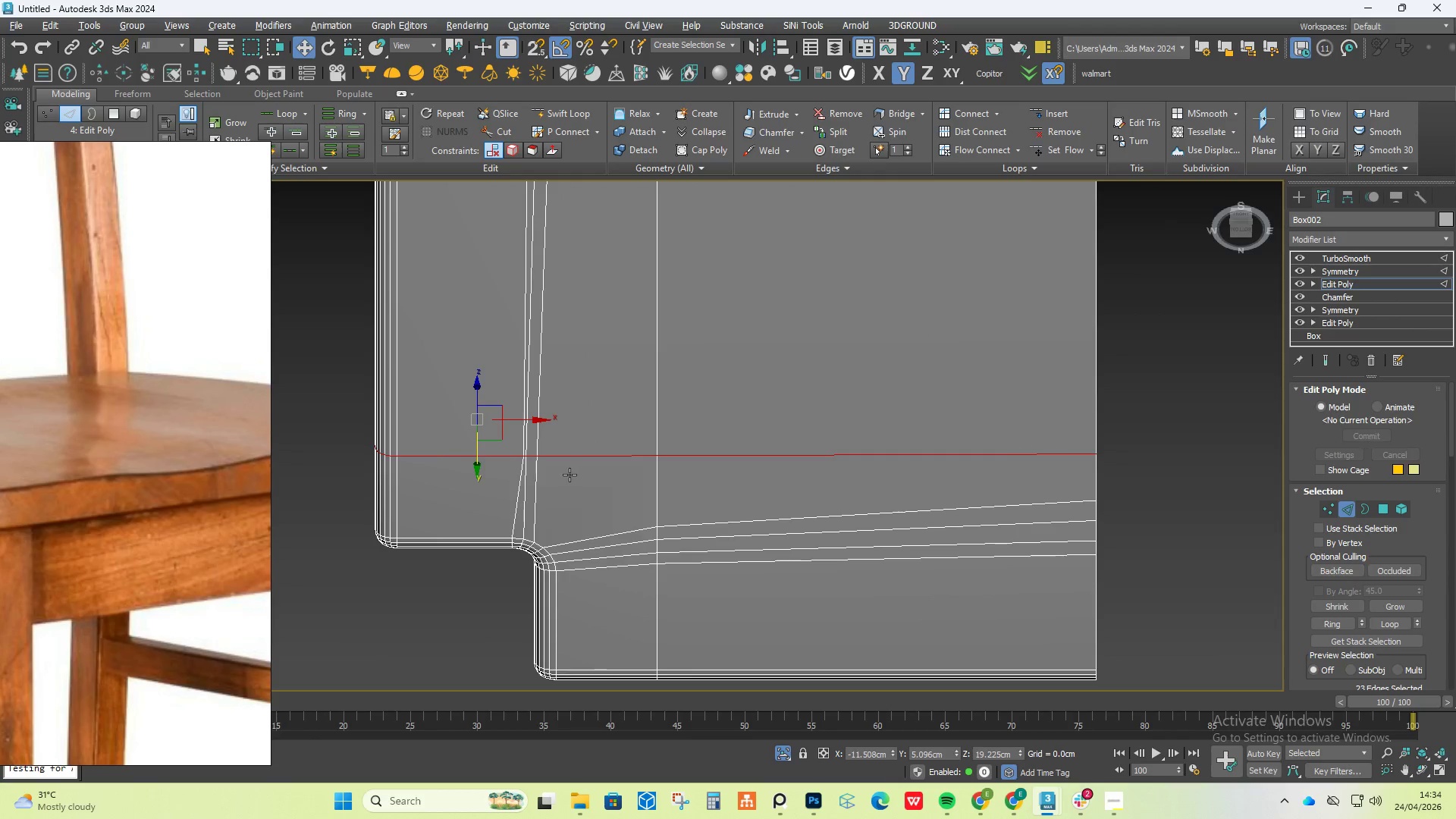 
left_click([522, 439])
 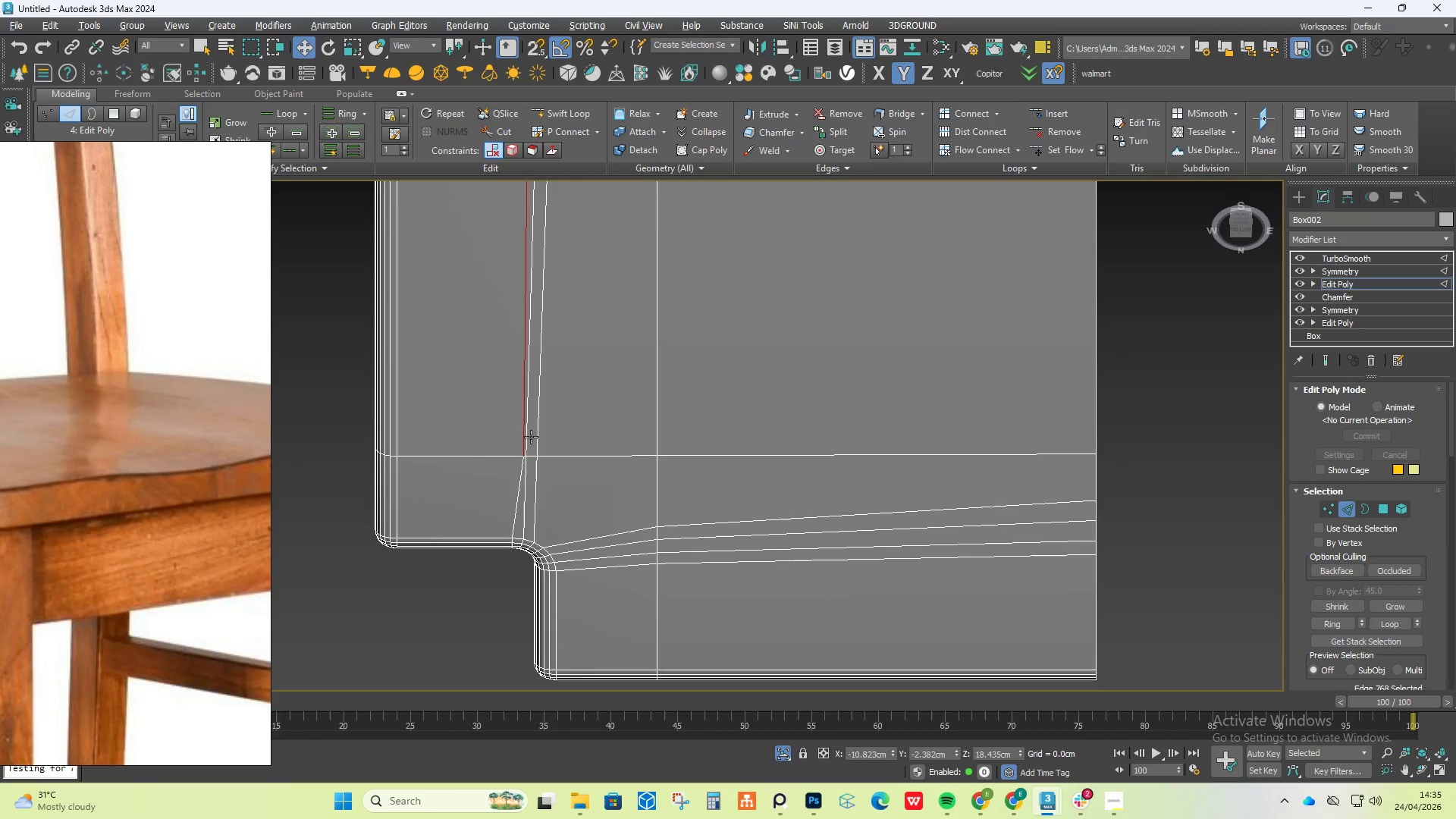 
scroll: coordinate [543, 416], scroll_direction: down, amount: 2.0
 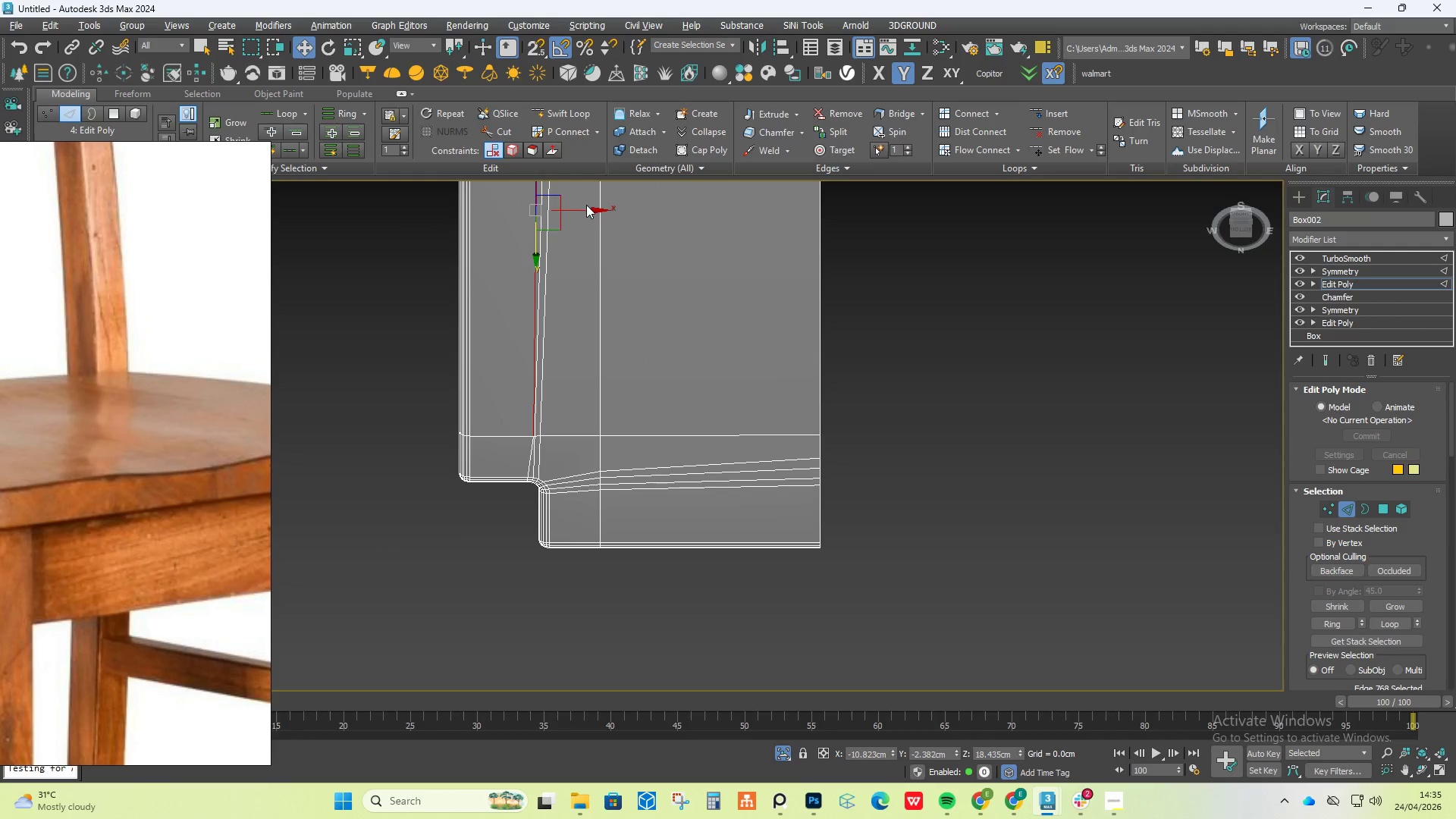 
left_click_drag(start_coordinate=[586, 209], to_coordinate=[580, 212])
 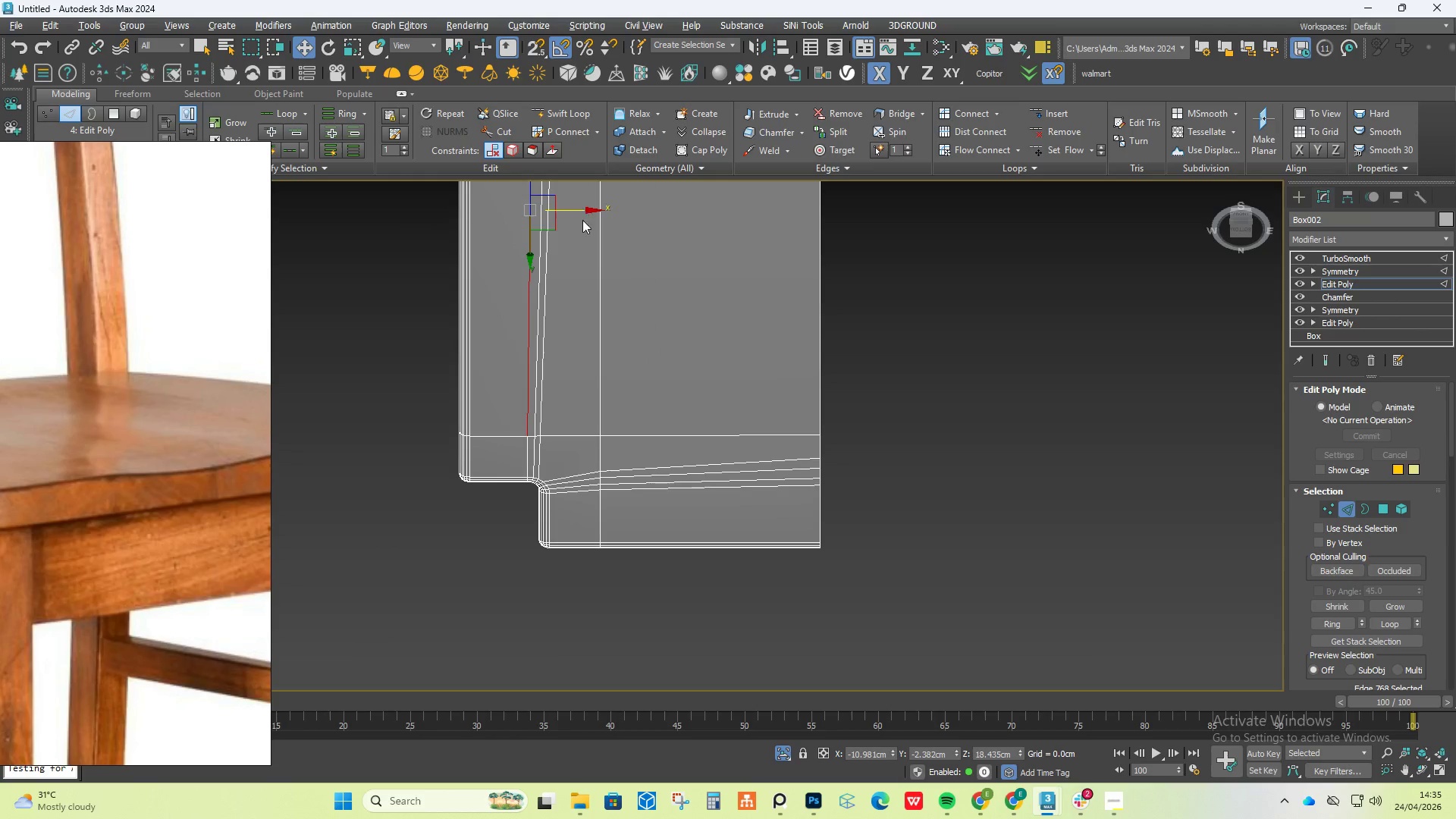 
scroll: coordinate [585, 236], scroll_direction: down, amount: 1.0
 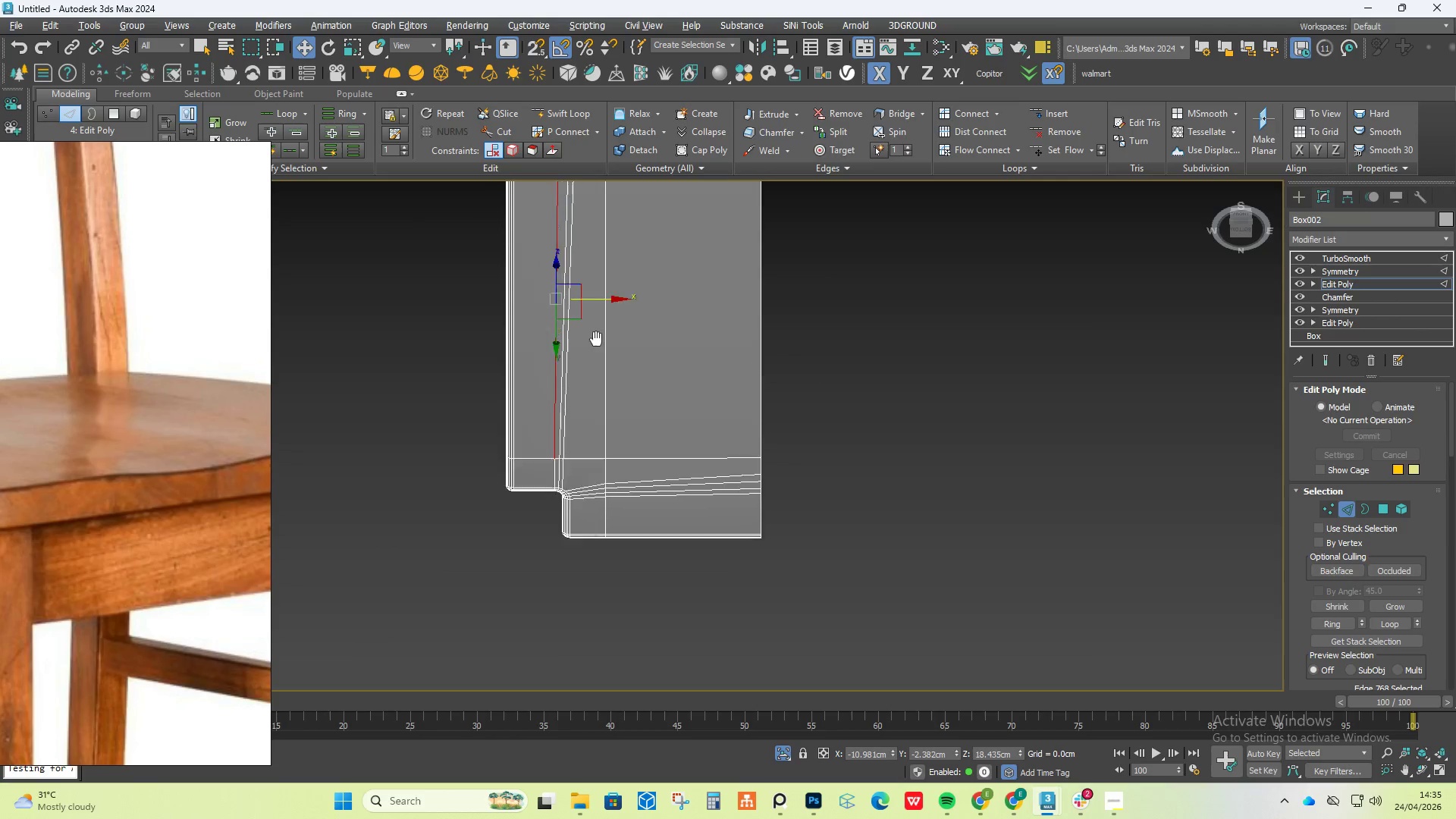 
hold_key(key=AltLeft, duration=0.75)
scroll: coordinate [597, 382], scroll_direction: down, amount: 1.0
 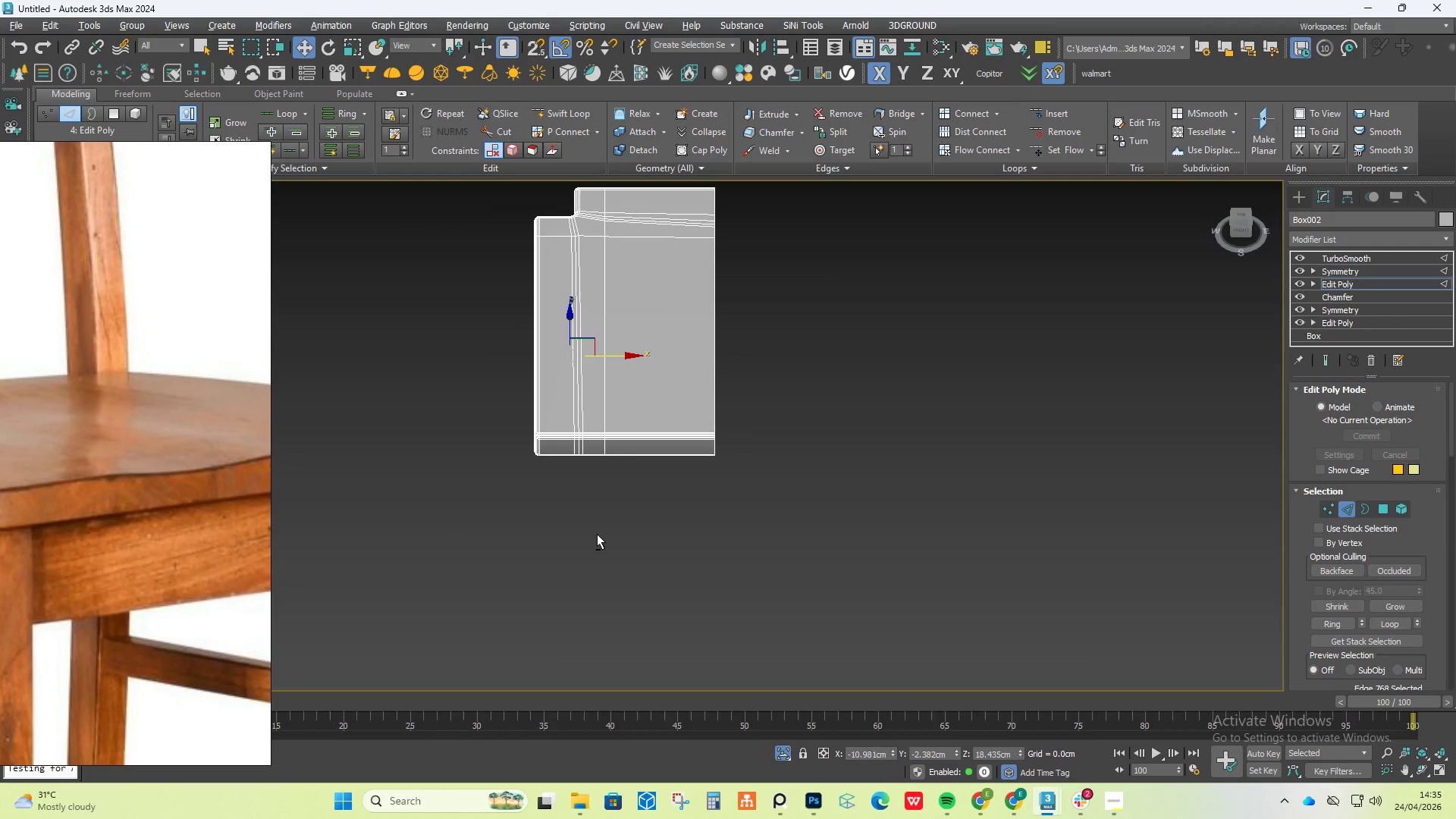 
scroll: coordinate [579, 381], scroll_direction: up, amount: 1.0
 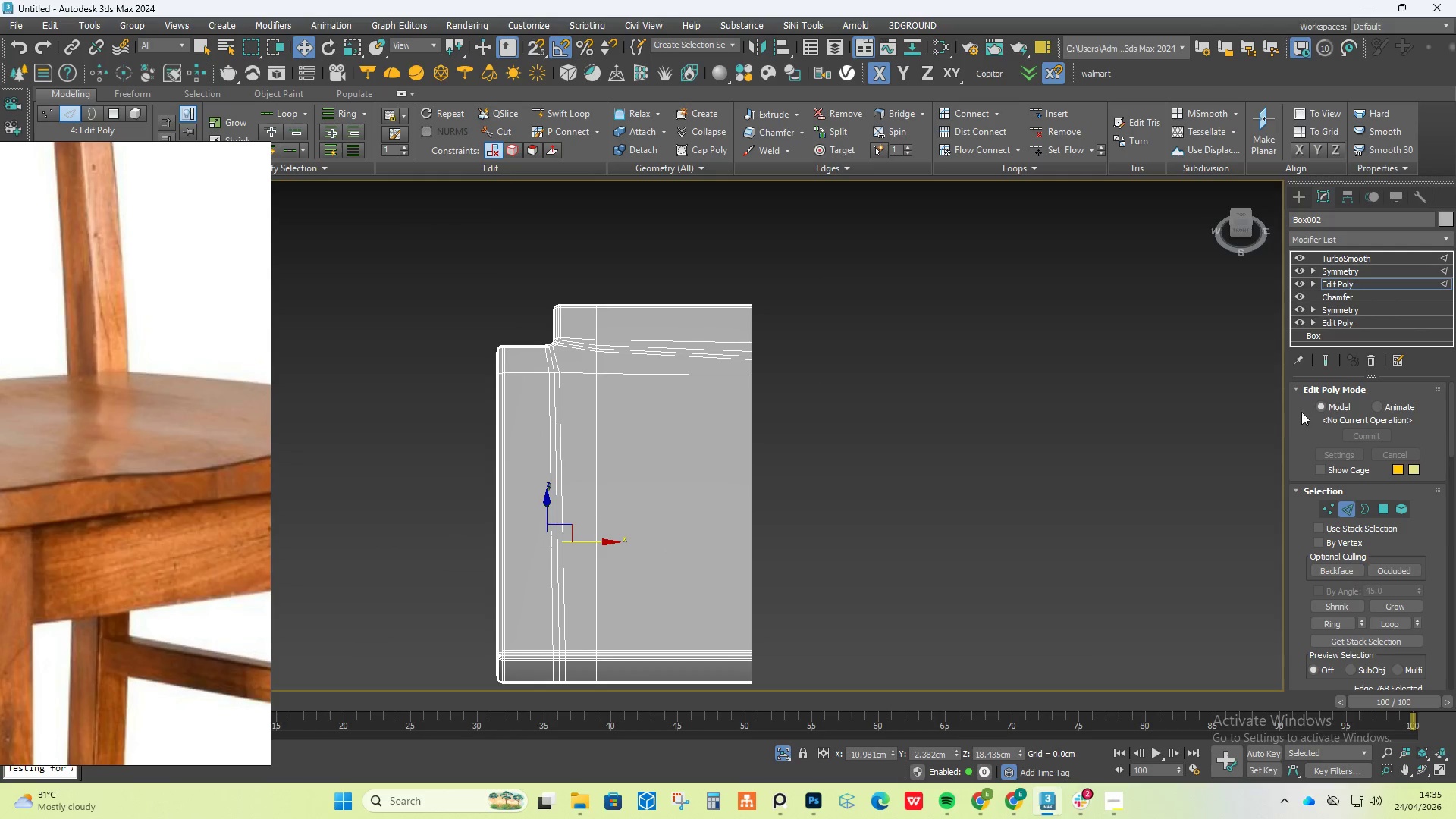 
left_click([1327, 359])
 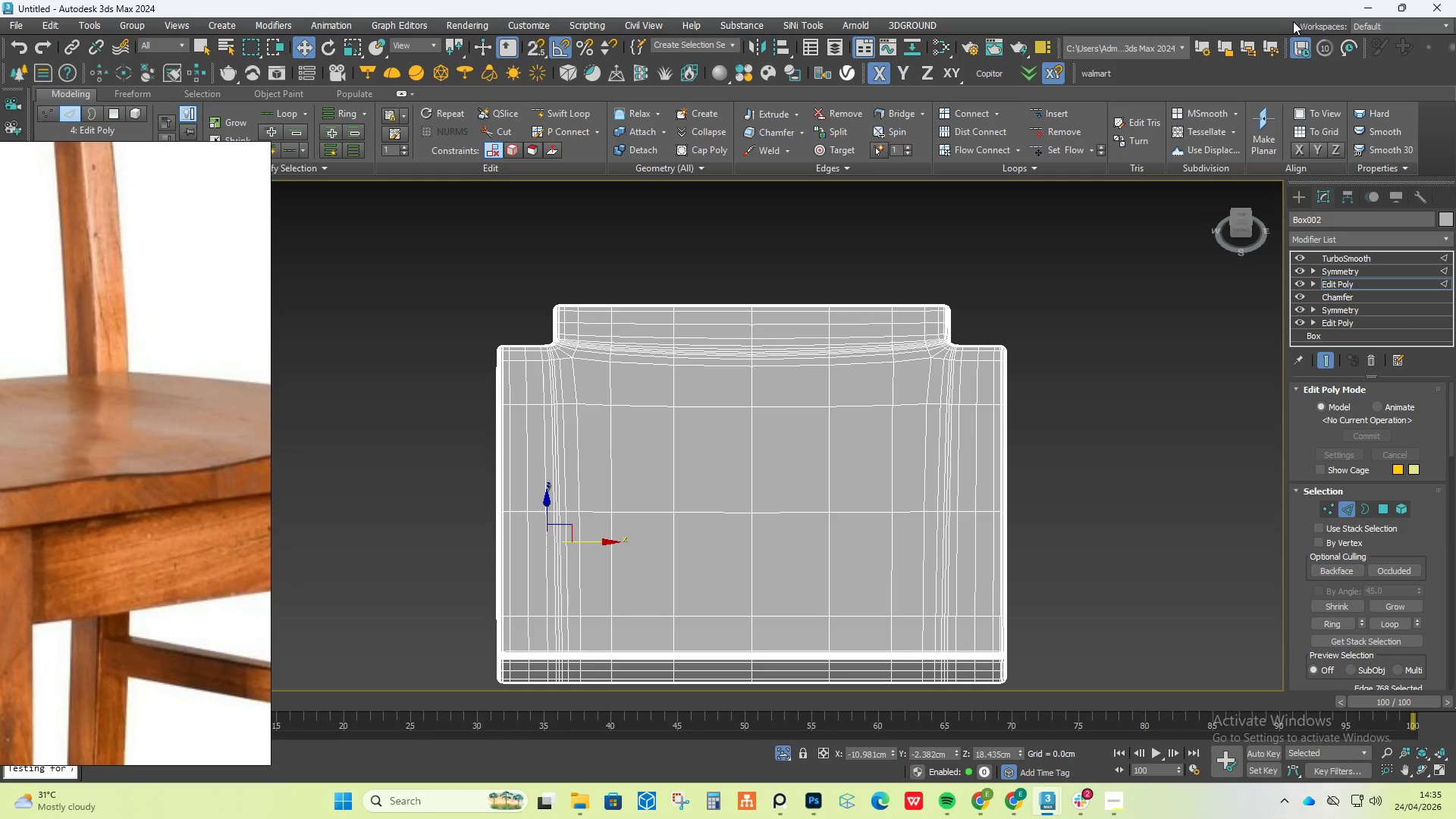 
wait(17.09)
 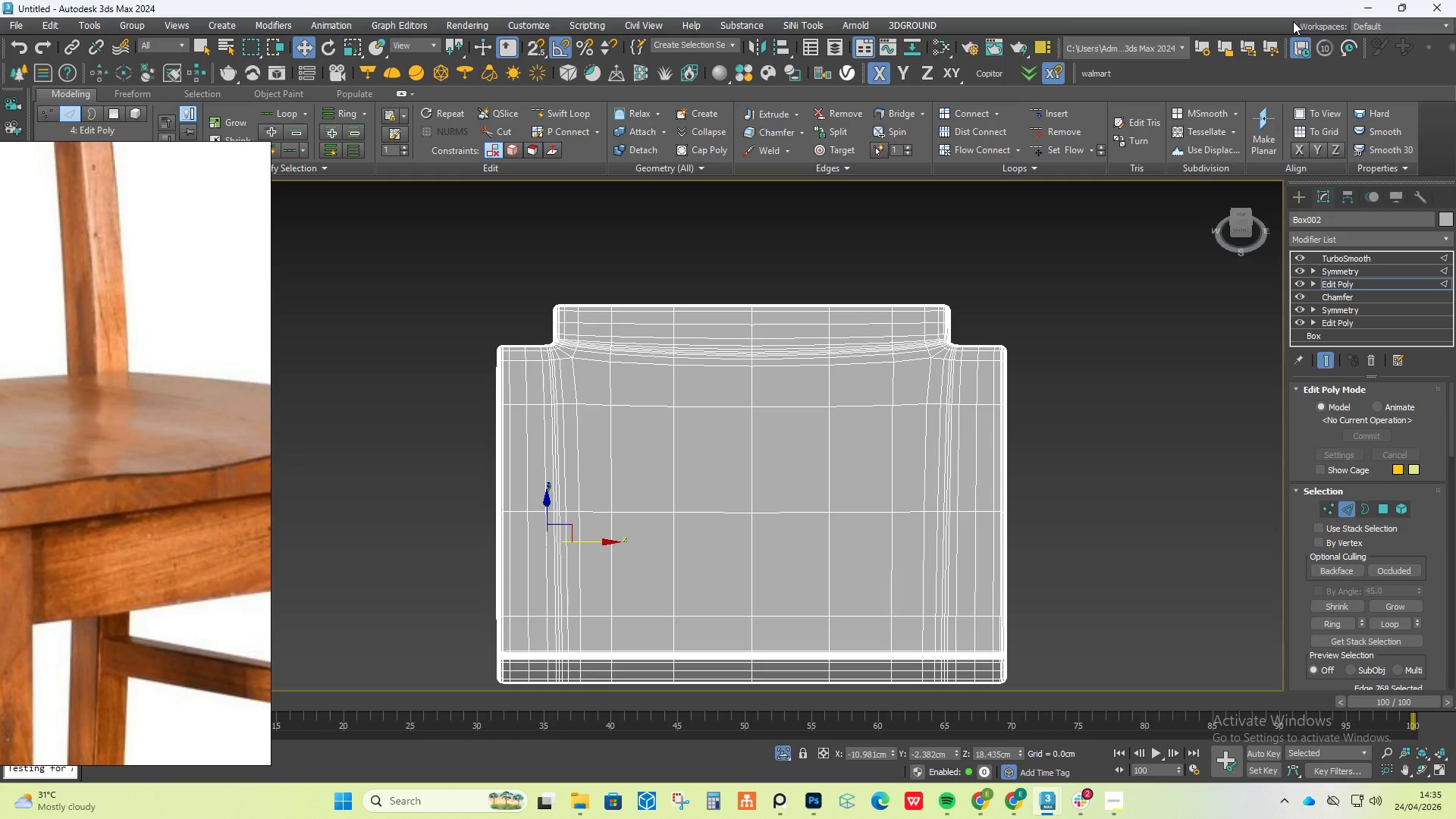 
left_click([1318, 356])
 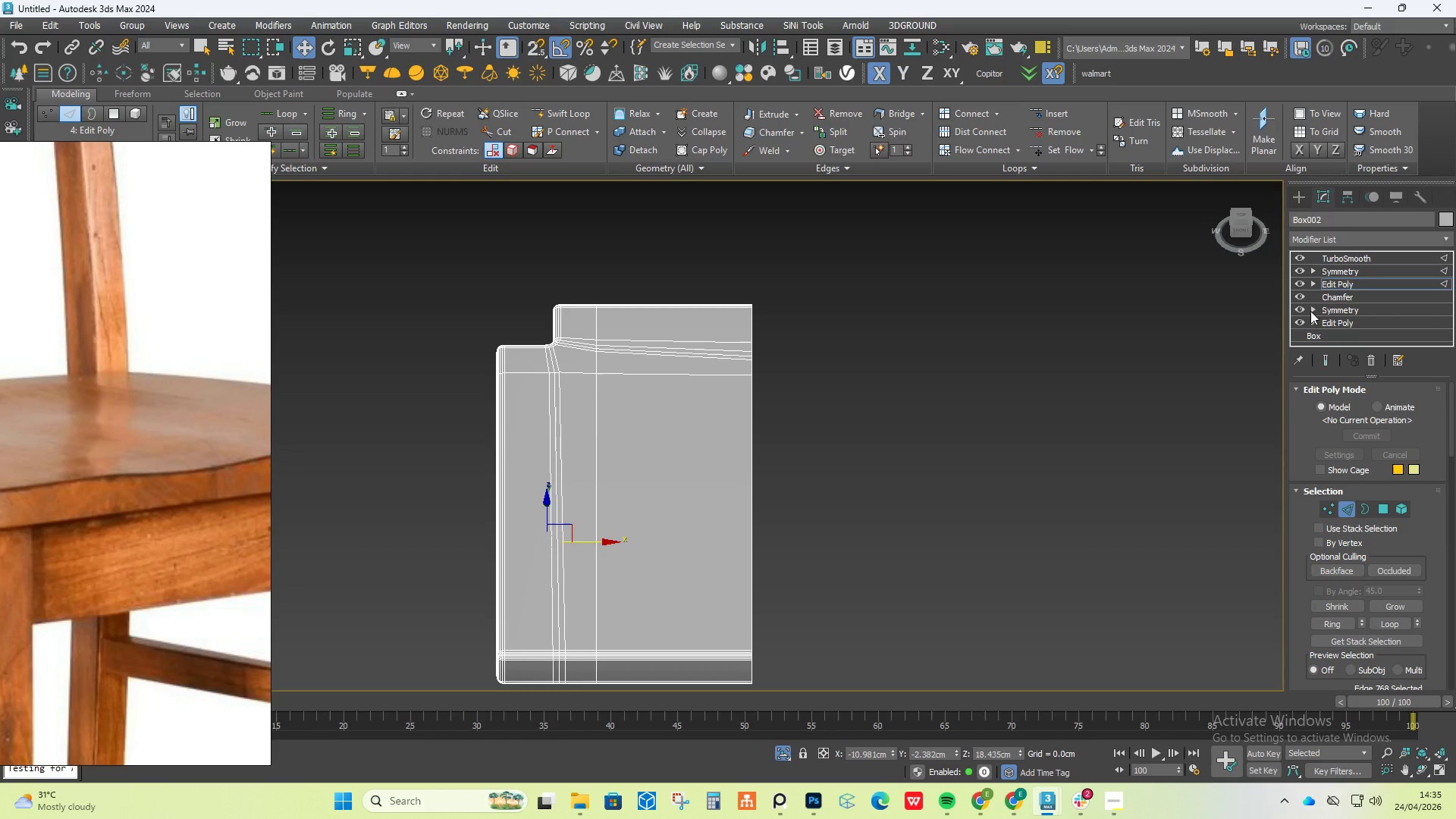 
left_click([1329, 362])
 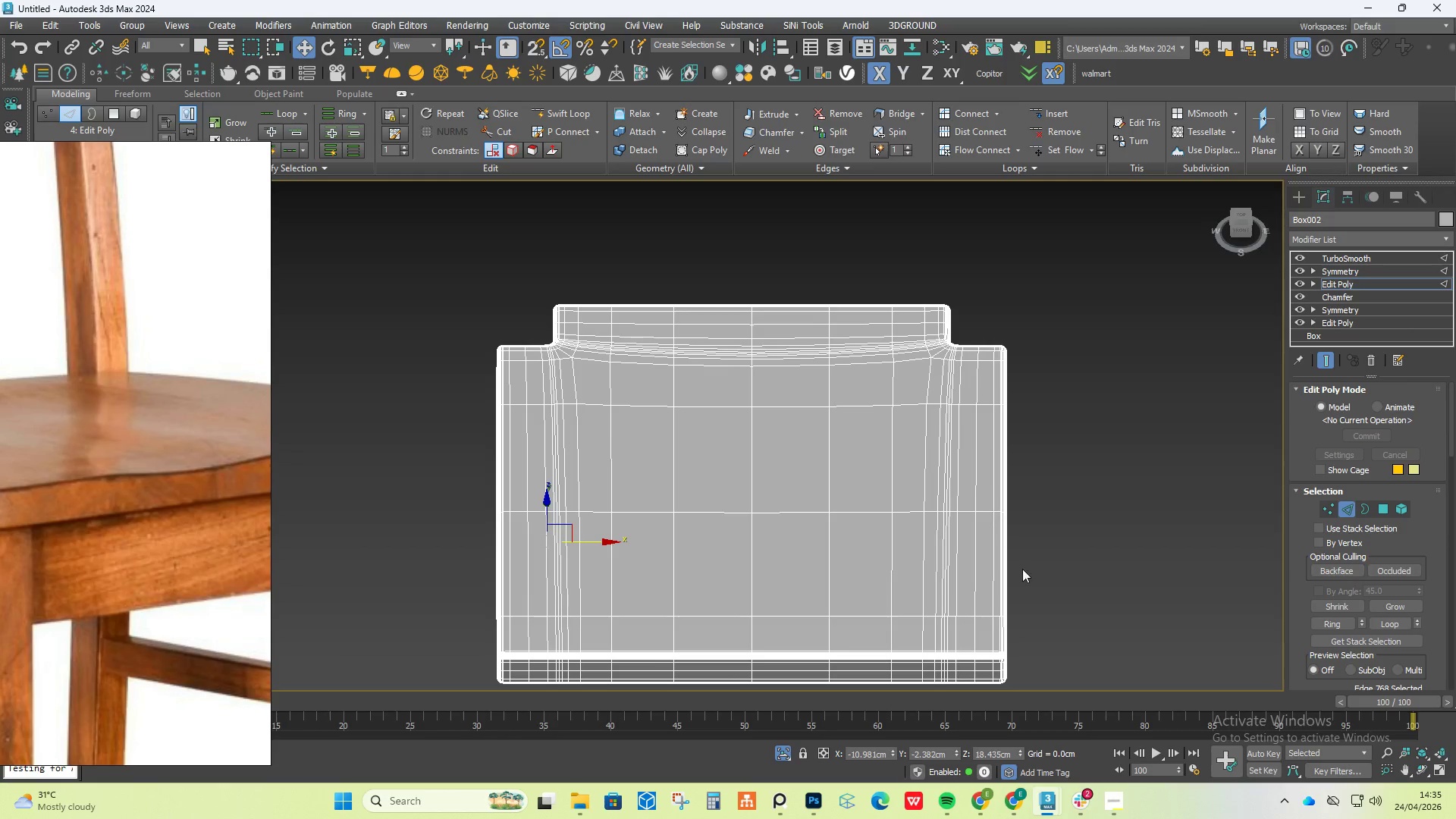 
hold_key(key=AltLeft, duration=1.05)
 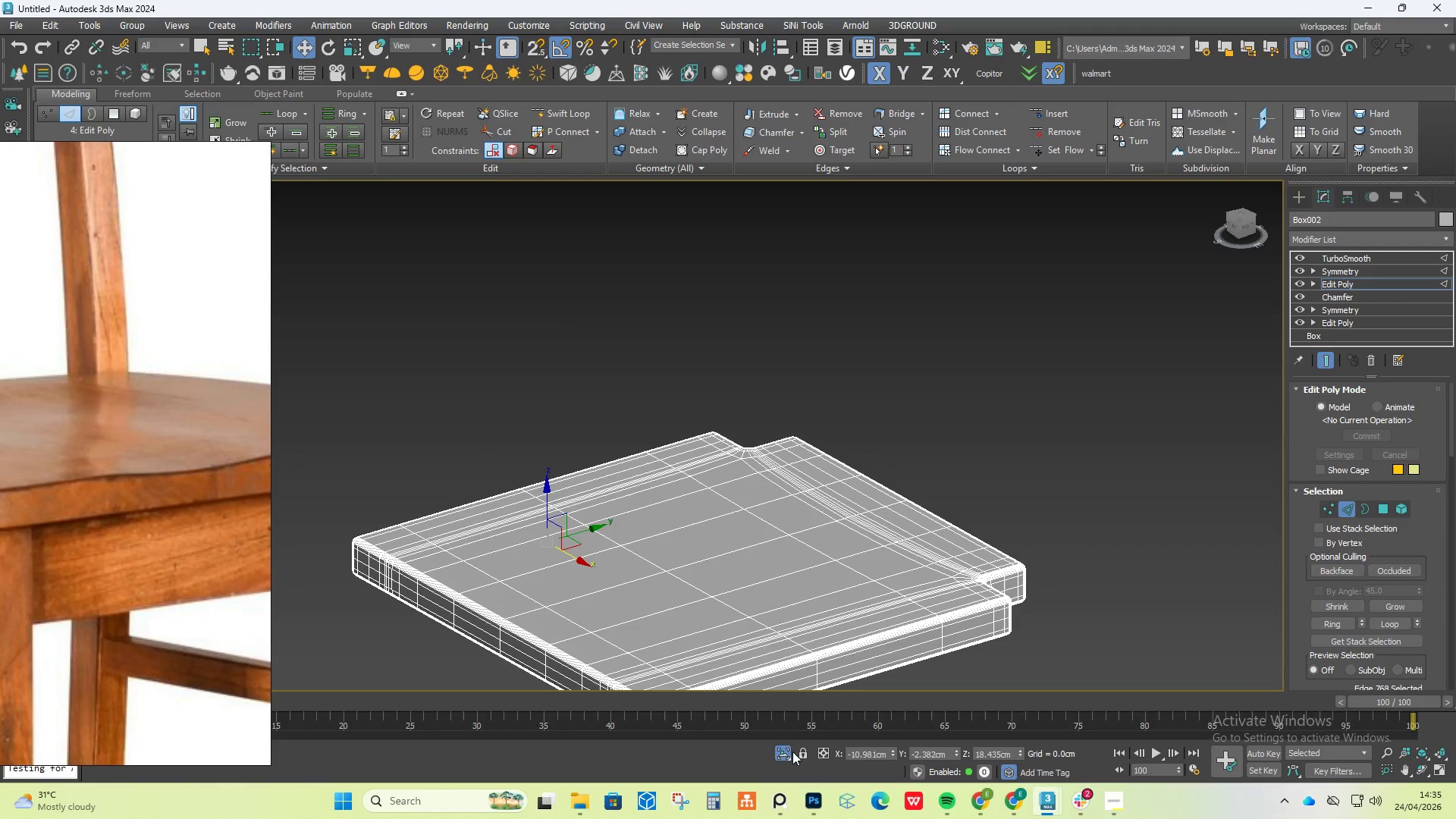 
left_click([780, 755])
 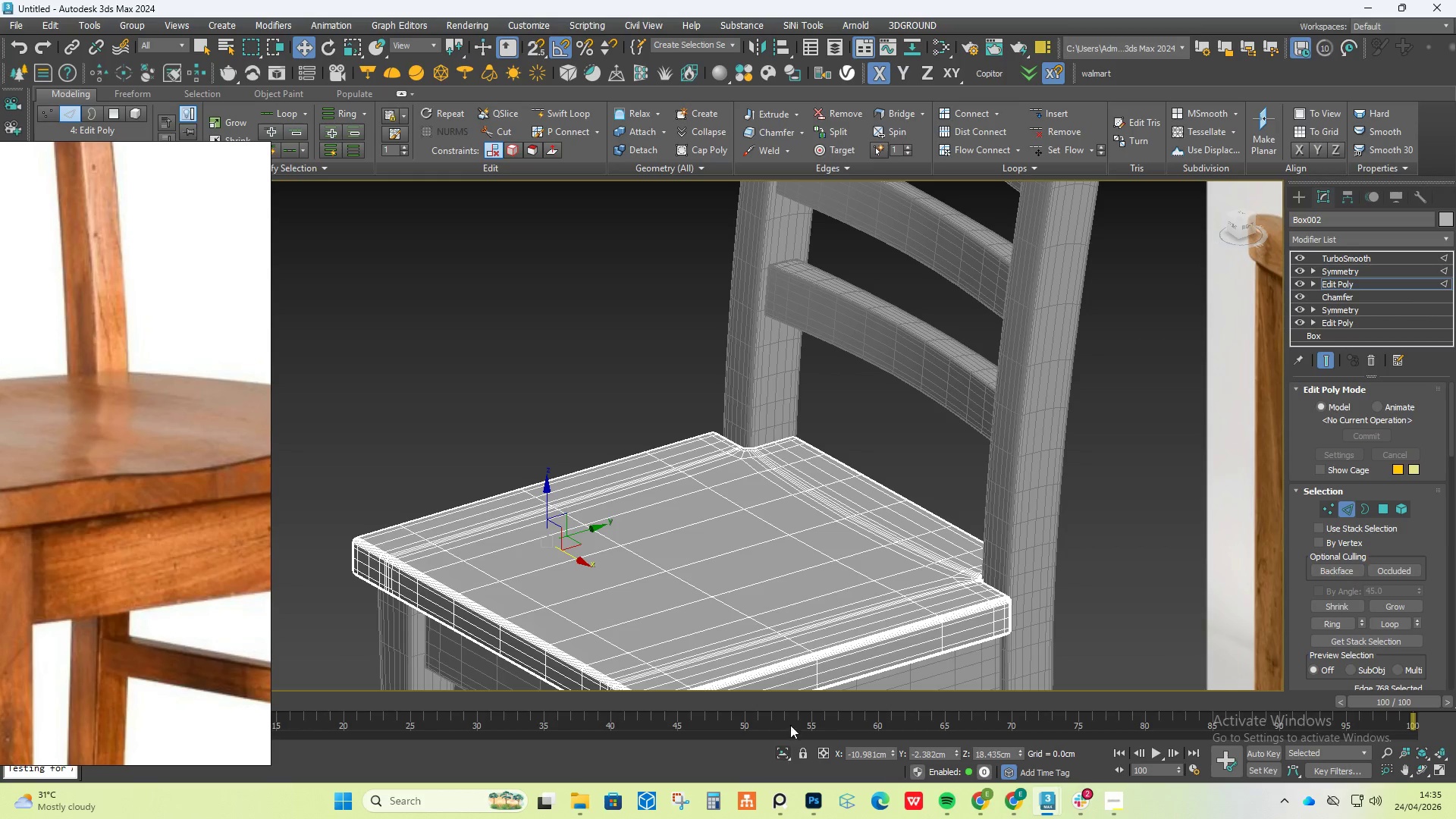 
hold_key(key=AltLeft, duration=0.86)
 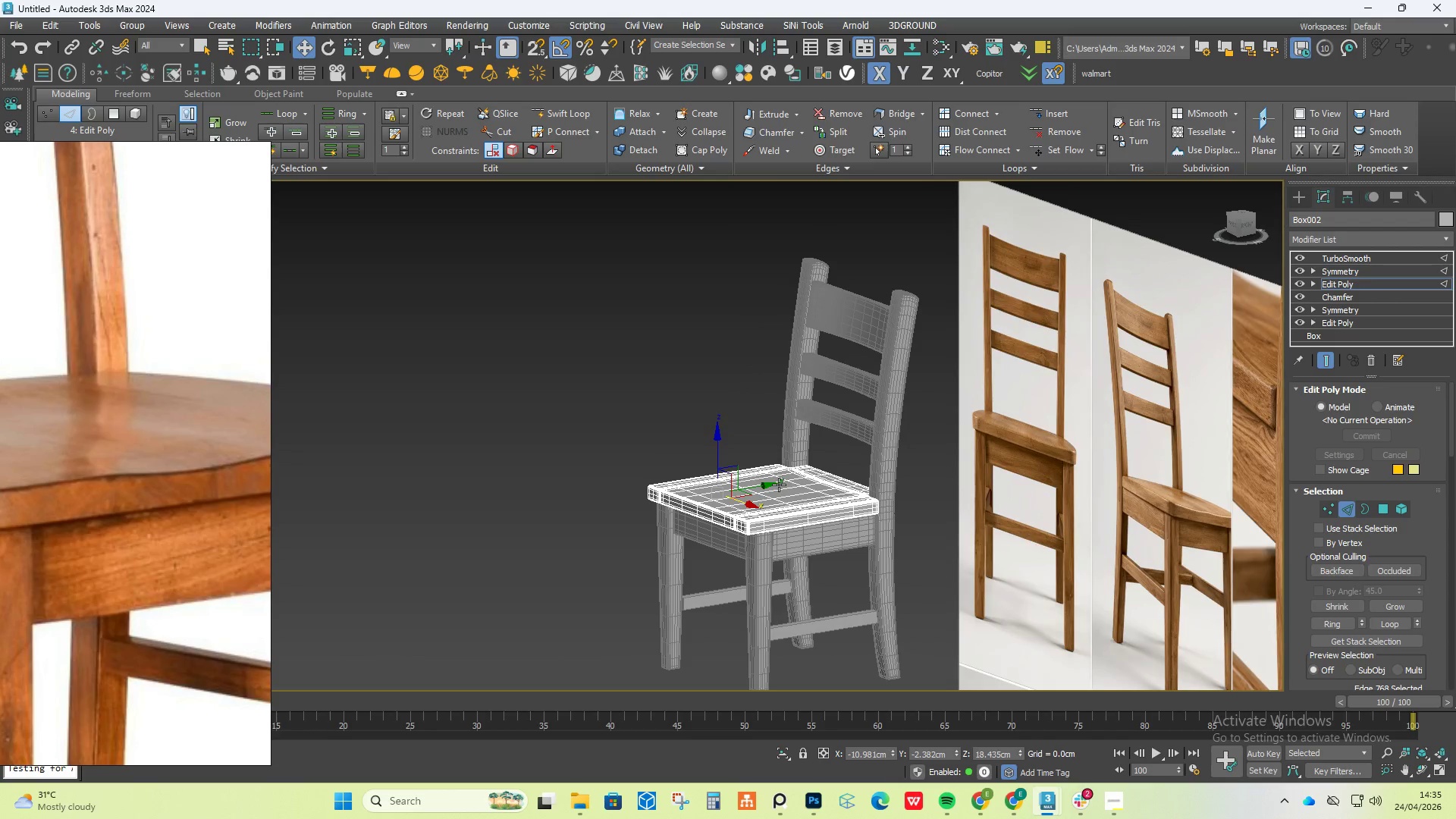 
scroll: coordinate [810, 462], scroll_direction: down, amount: 3.0
 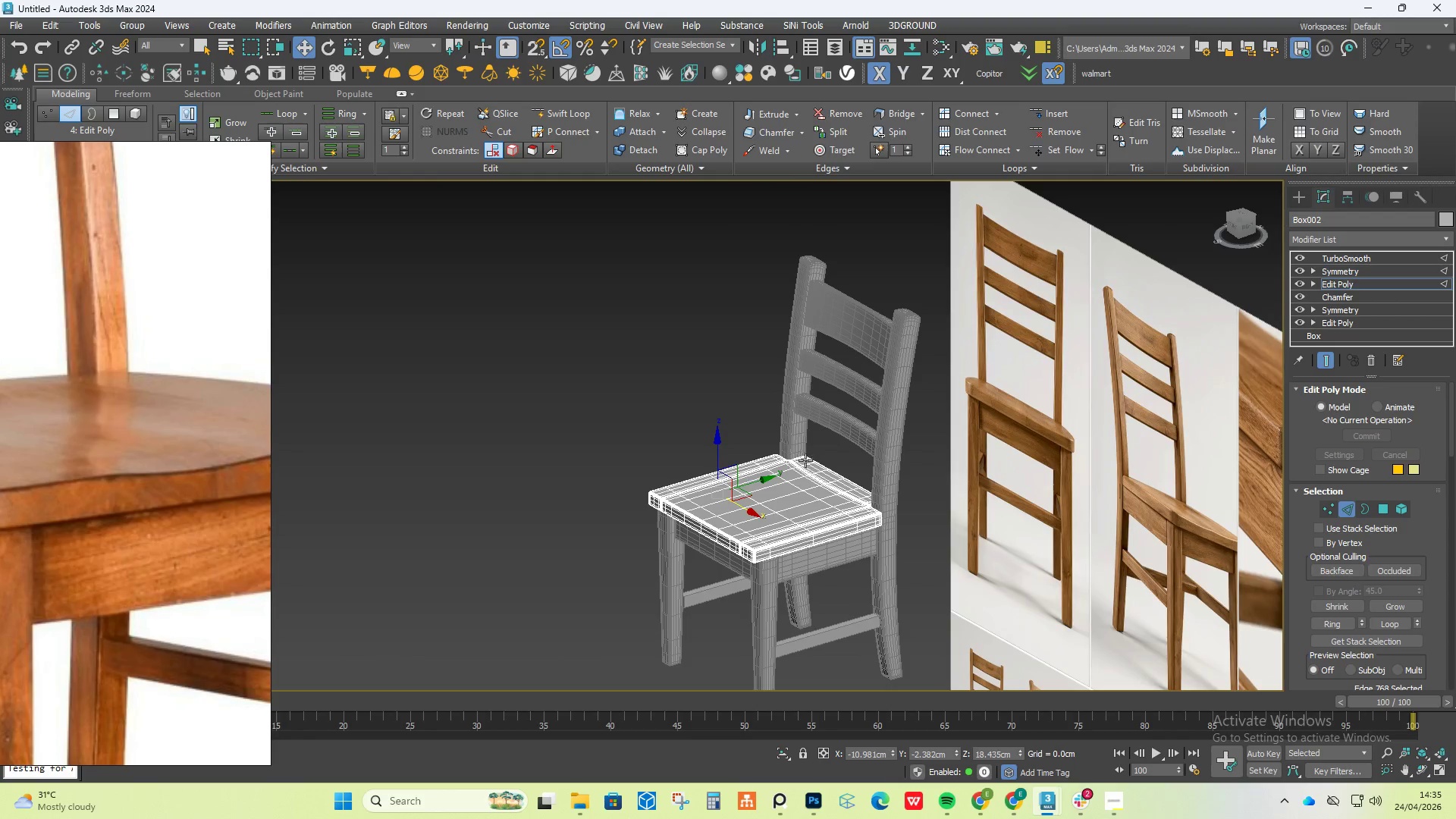 
key(F4)
 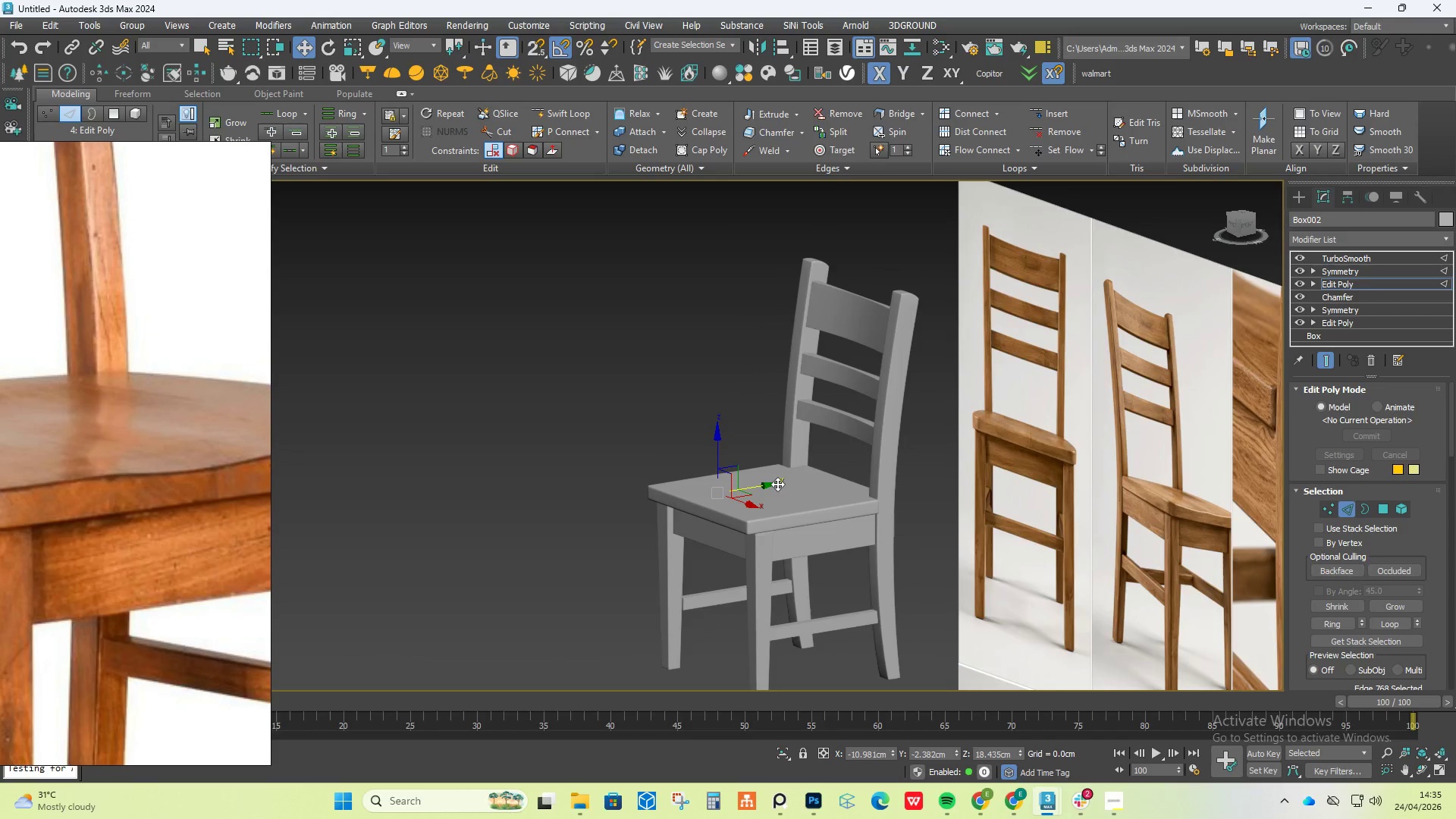 
scroll: coordinate [768, 521], scroll_direction: up, amount: 6.0
 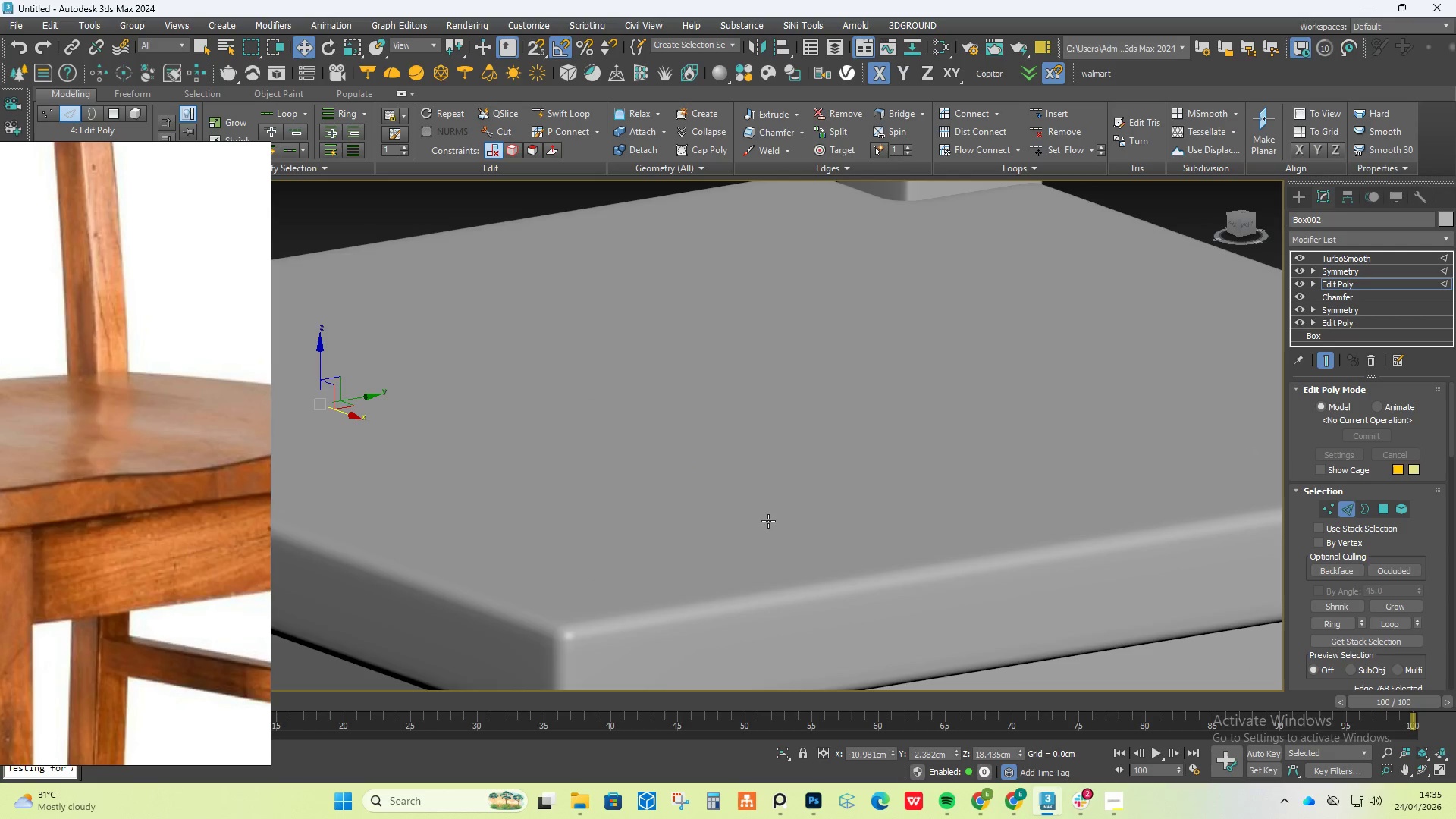 
hold_key(key=AltLeft, duration=1.09)
 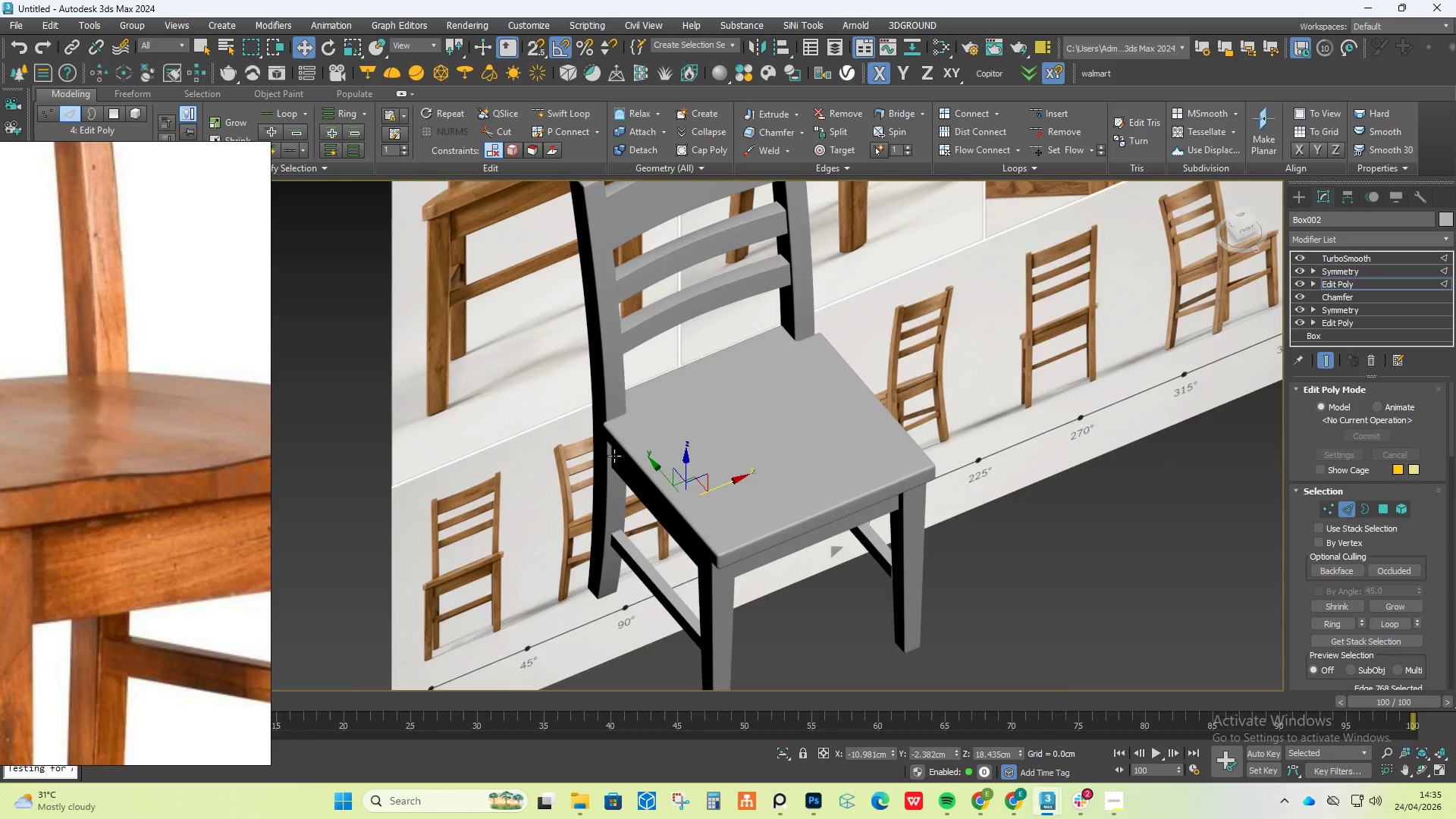 
scroll: coordinate [764, 521], scroll_direction: down, amount: 5.0
 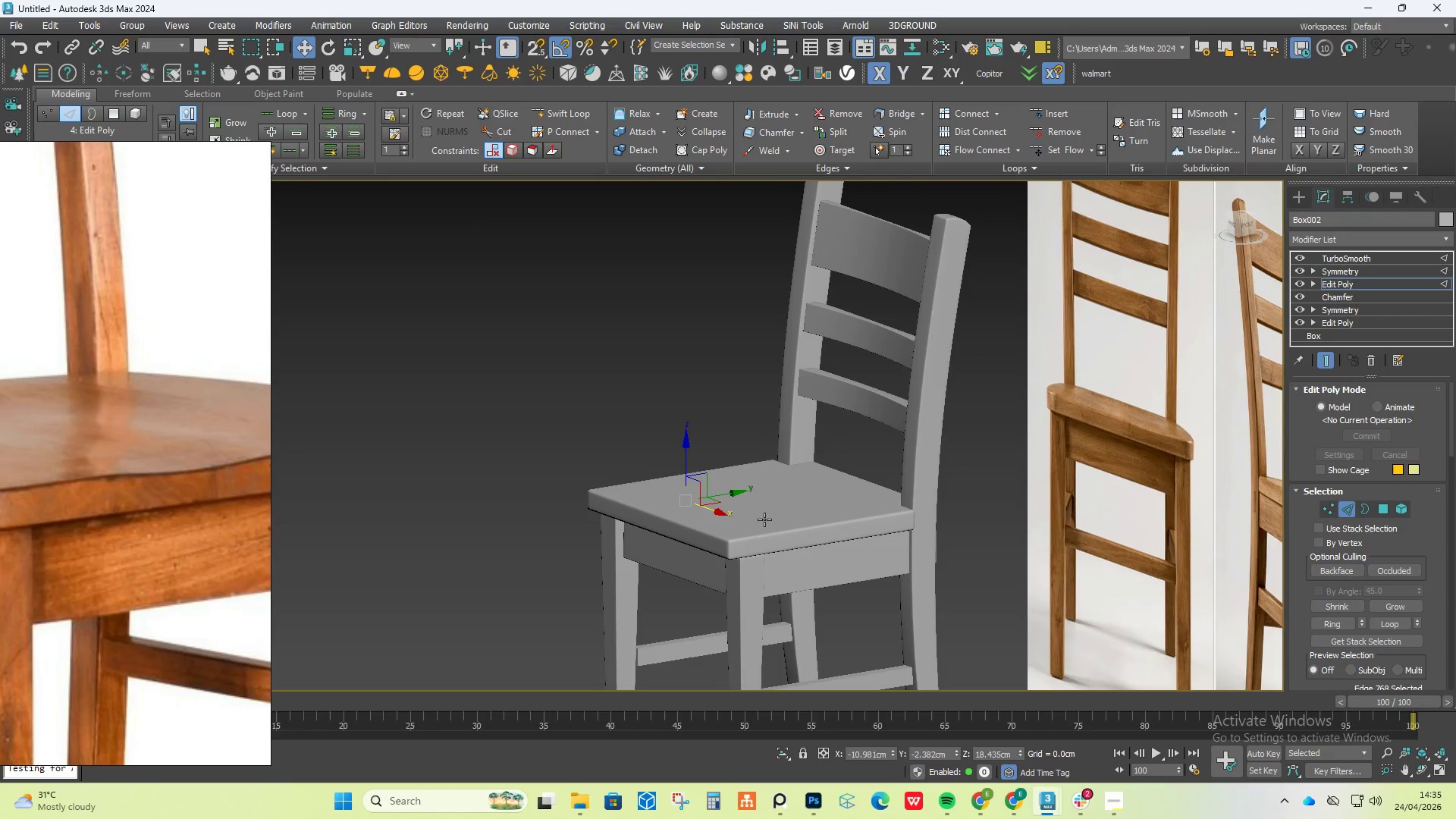 
scroll: coordinate [593, 448], scroll_direction: up, amount: 10.0
 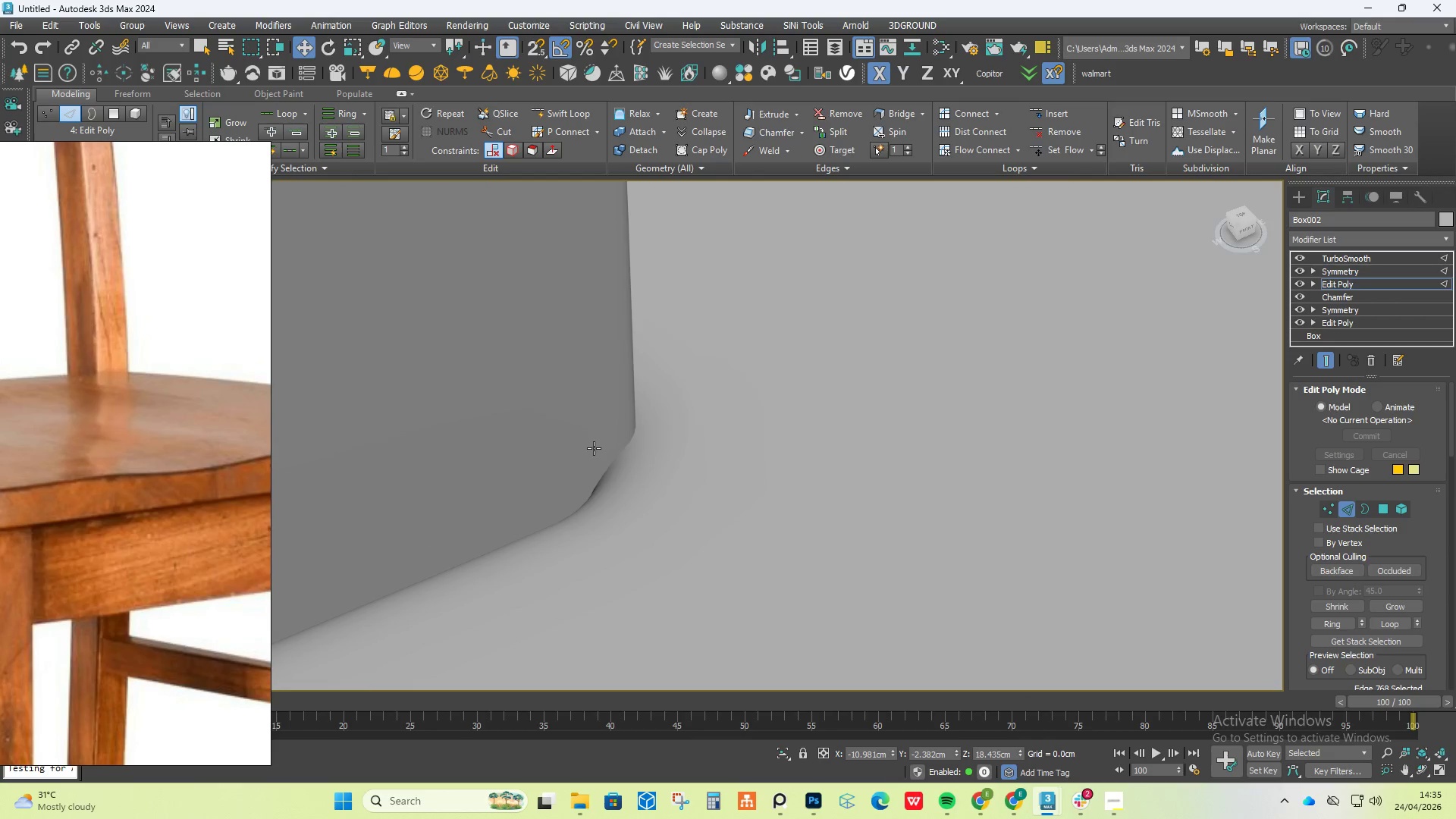 
scroll: coordinate [591, 451], scroll_direction: down, amount: 6.0
 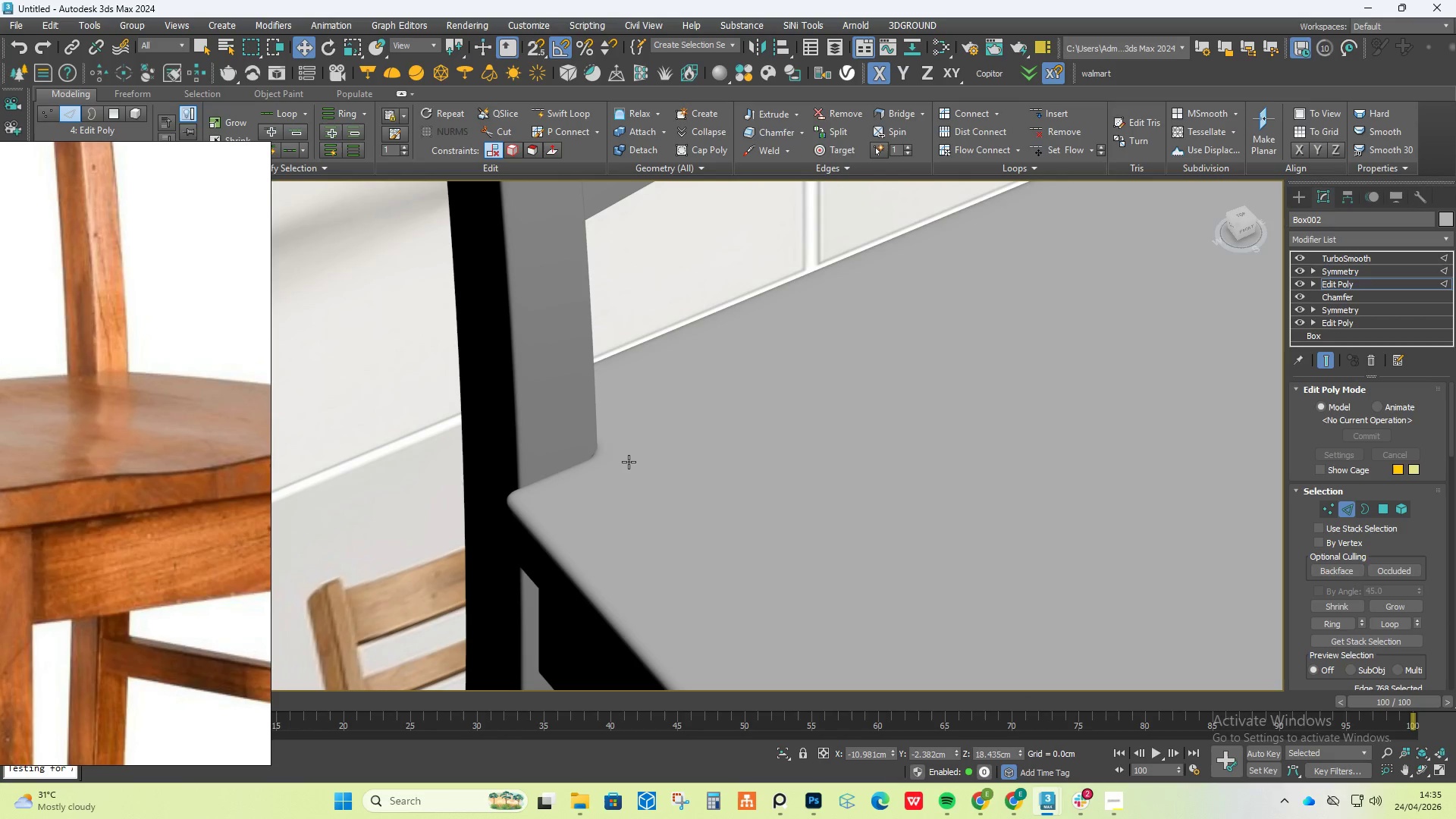 
hold_key(key=AltLeft, duration=0.86)
 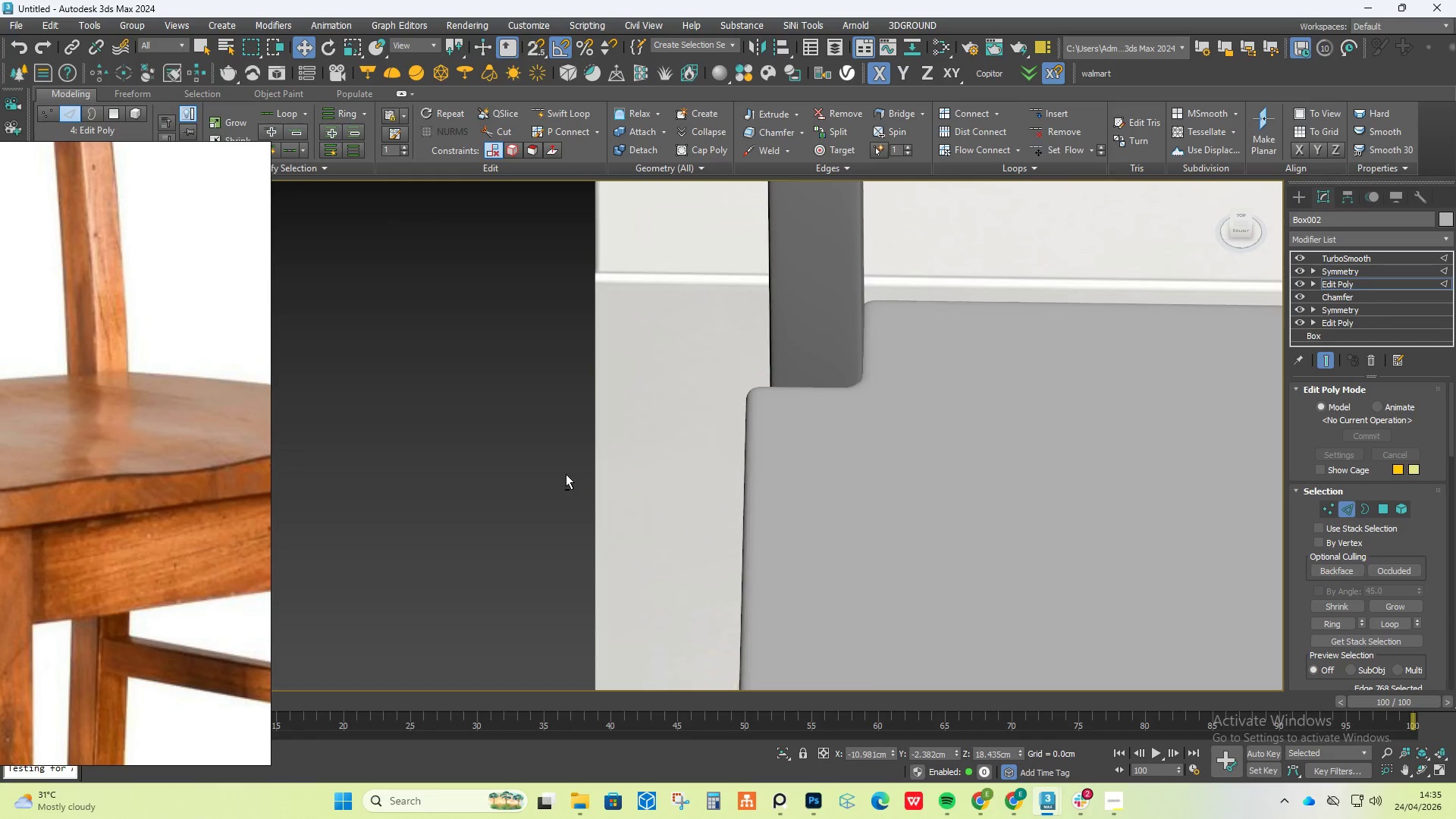 
scroll: coordinate [602, 466], scroll_direction: down, amount: 1.0
 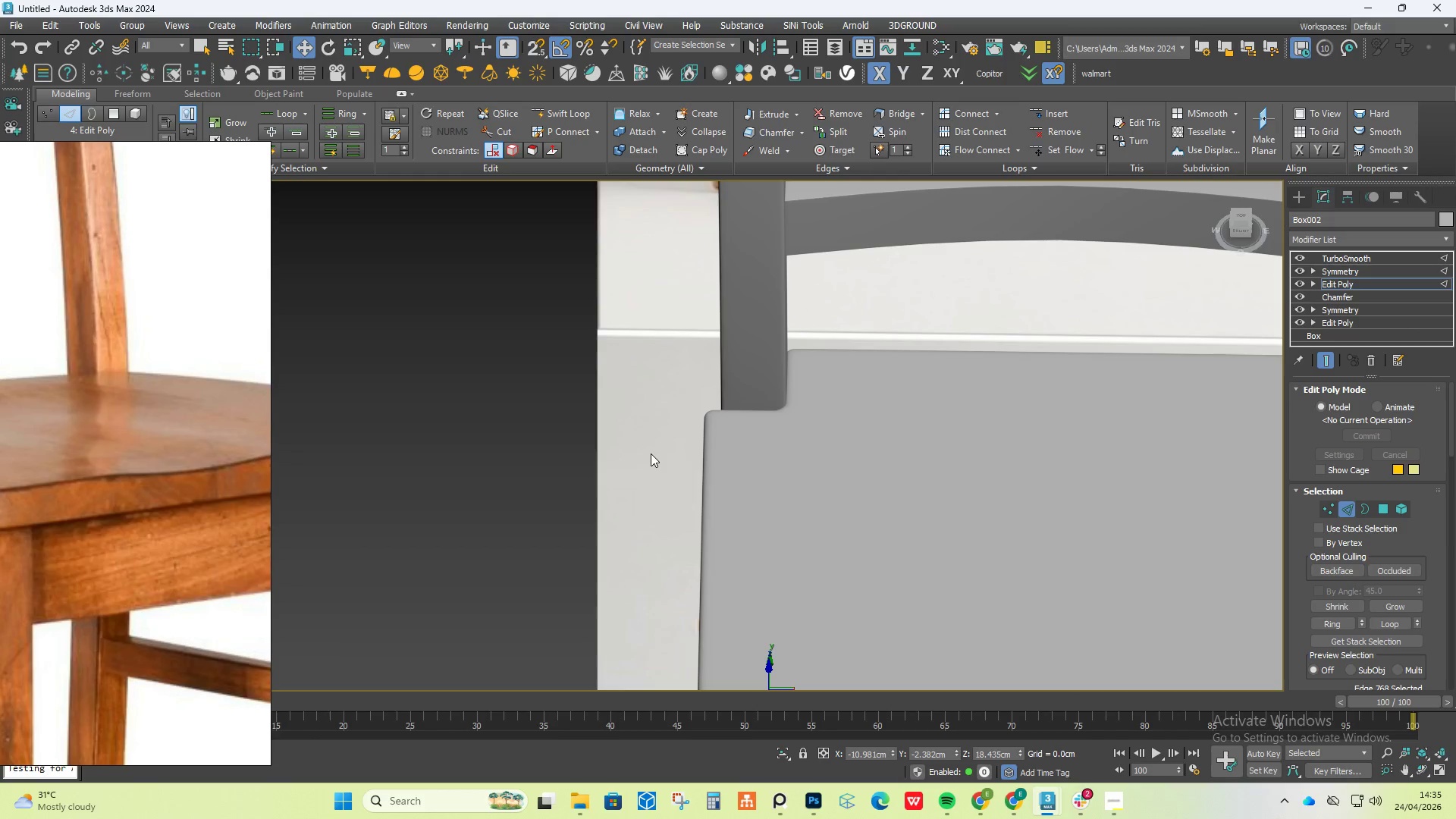 
wait(7.5)
 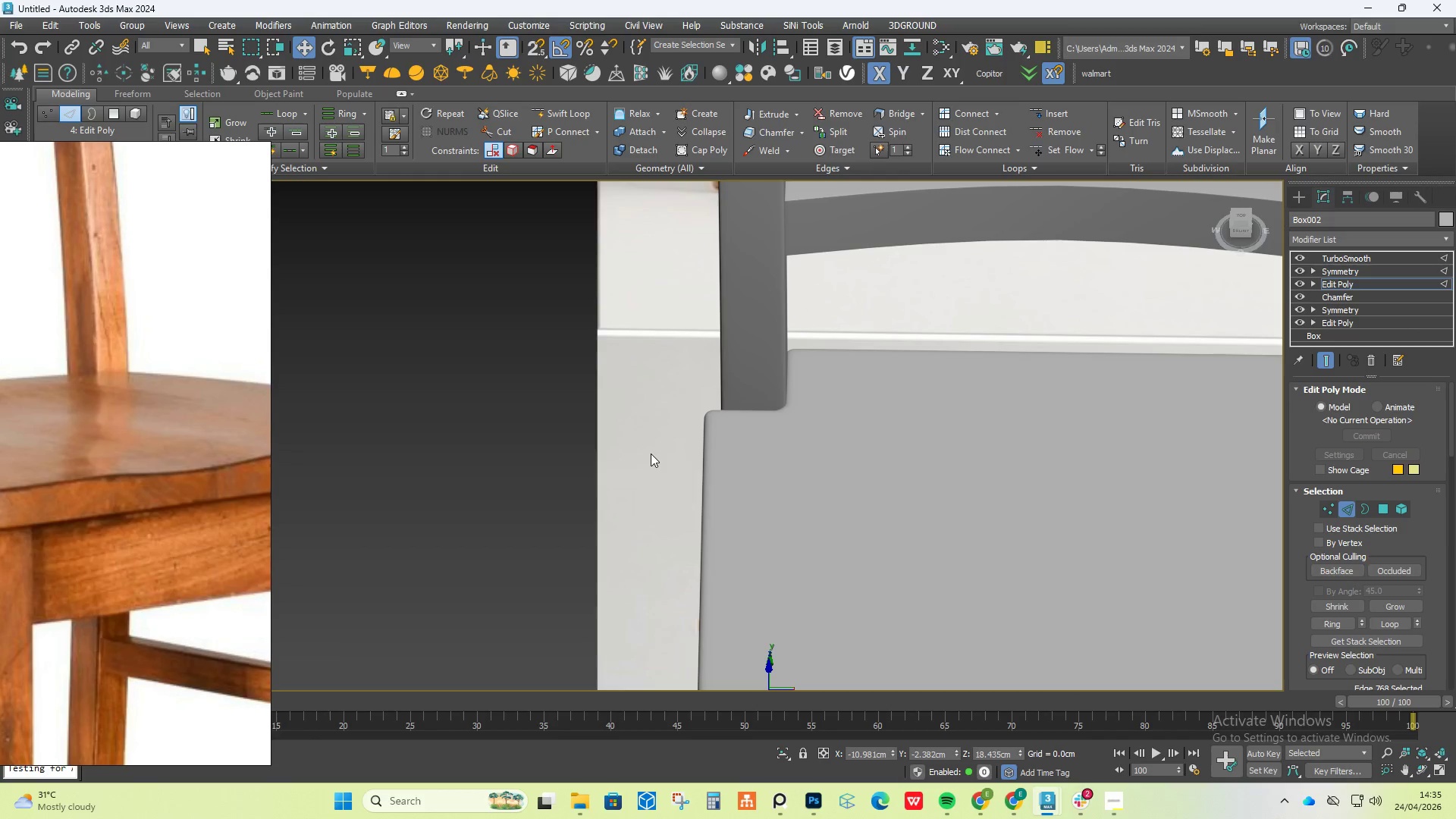 
scroll: coordinate [972, 457], scroll_direction: down, amount: 2.0
 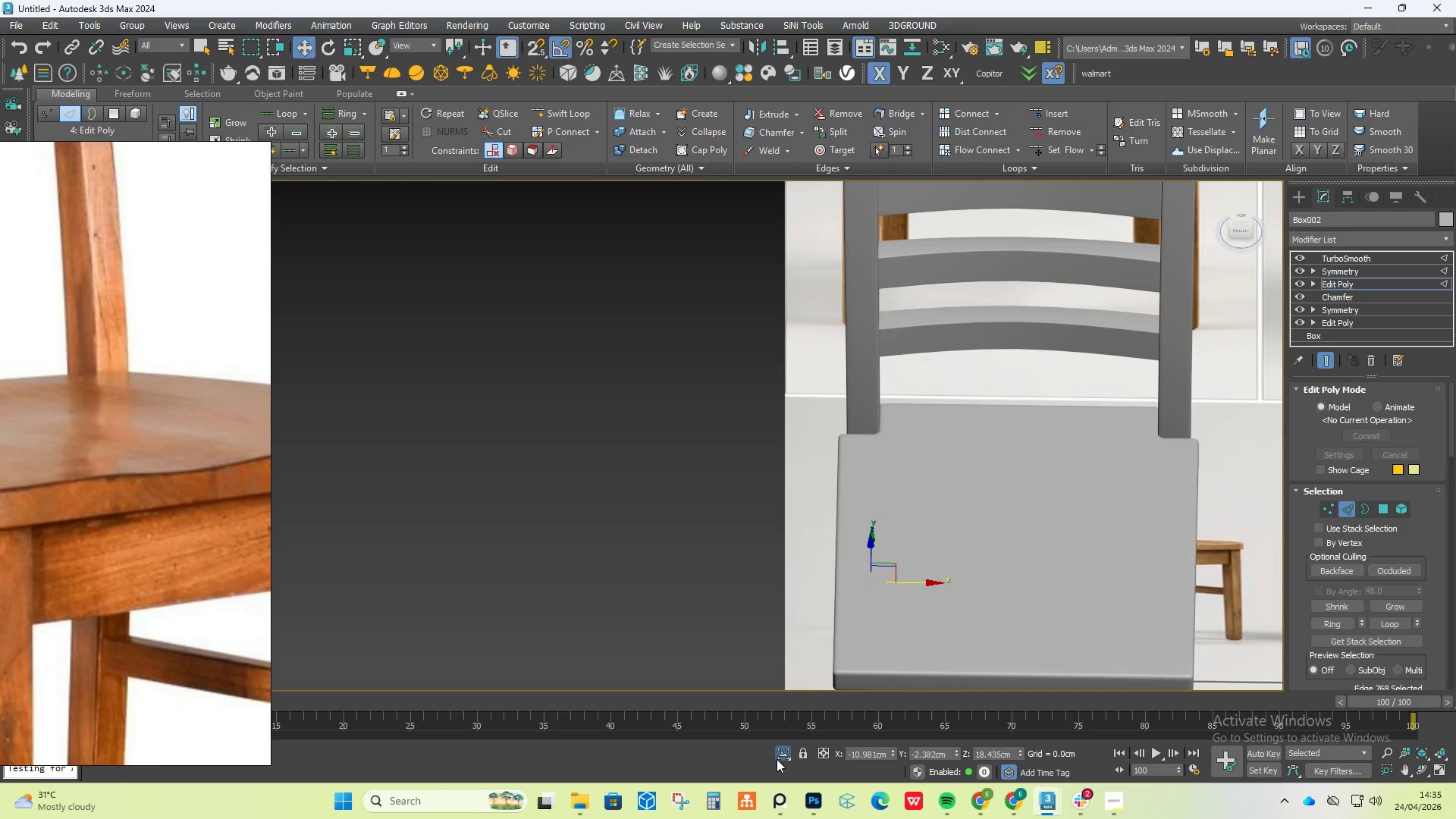 
hold_key(key=AltLeft, duration=0.39)
 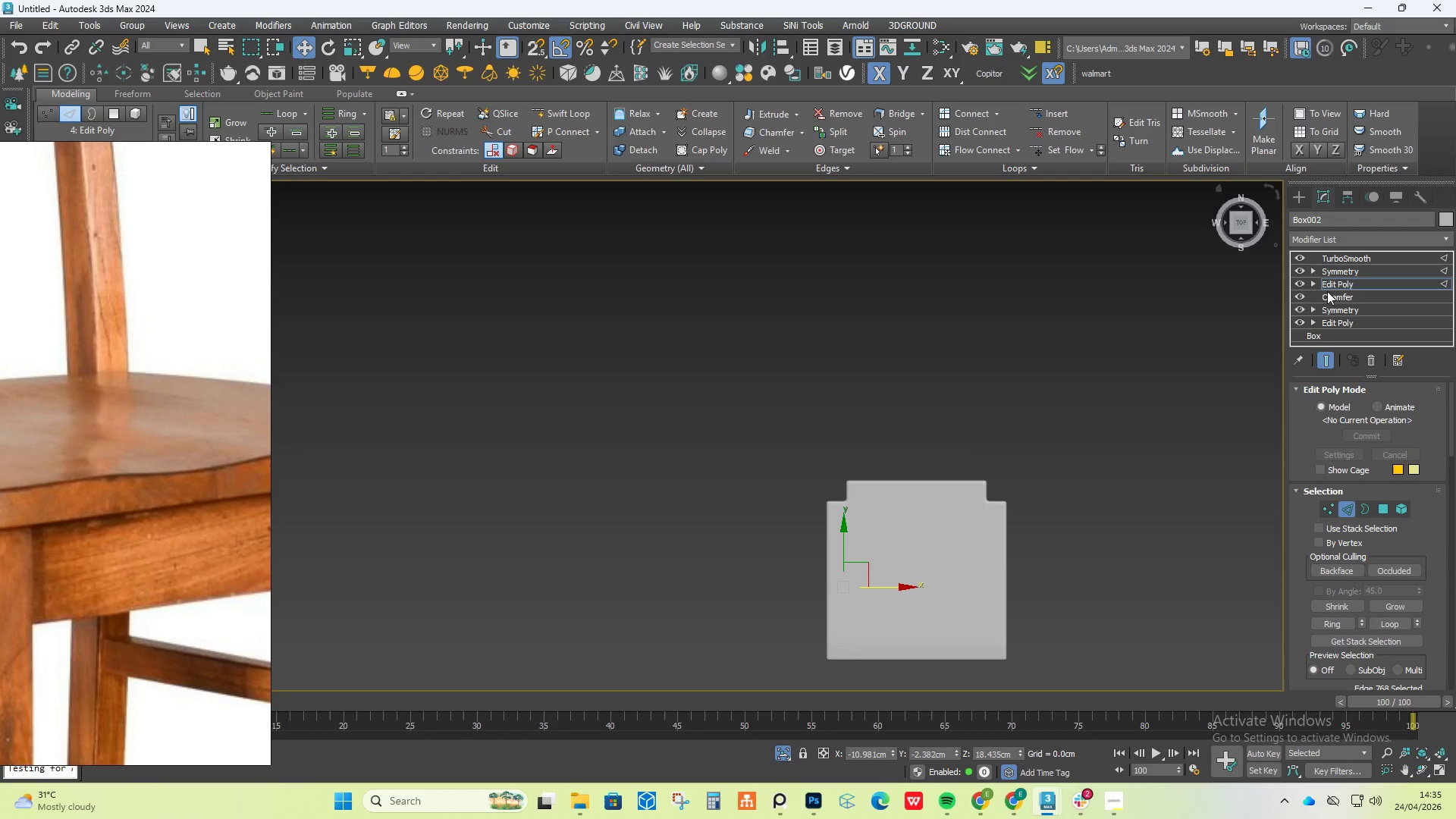 
scroll: coordinate [819, 555], scroll_direction: down, amount: 2.0
 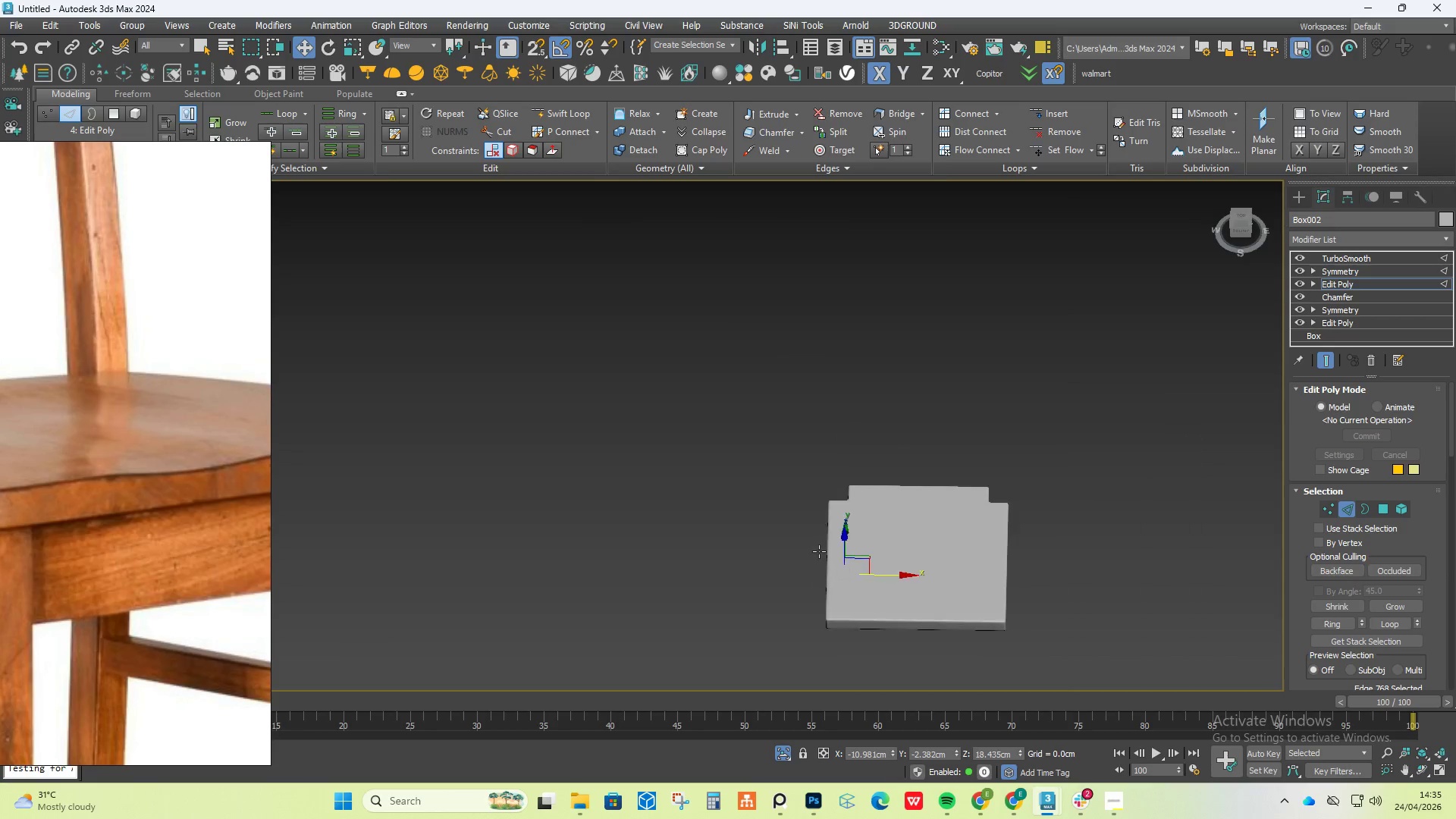 
left_click([1323, 509])
 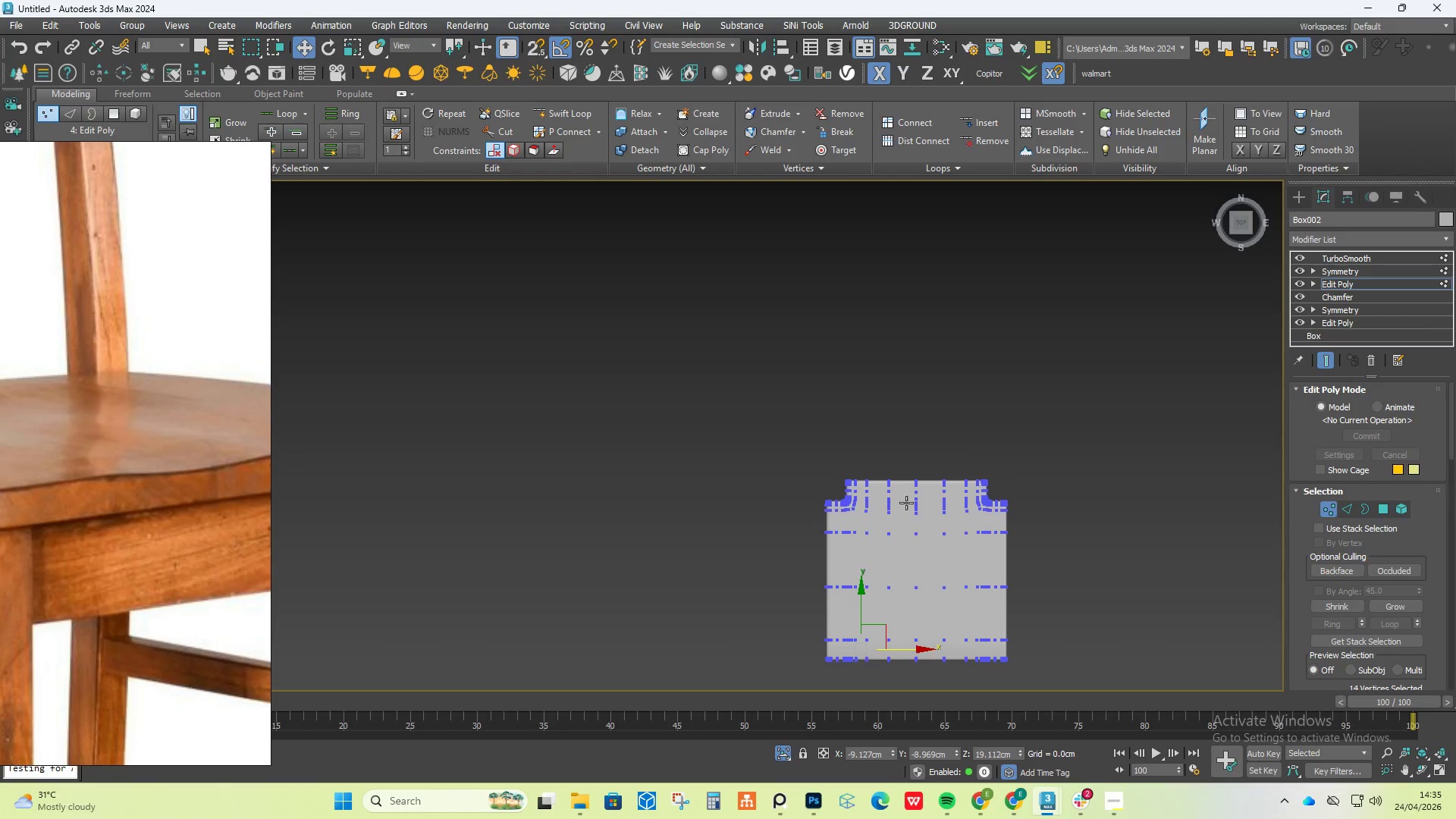 
scroll: coordinate [872, 494], scroll_direction: up, amount: 6.0
 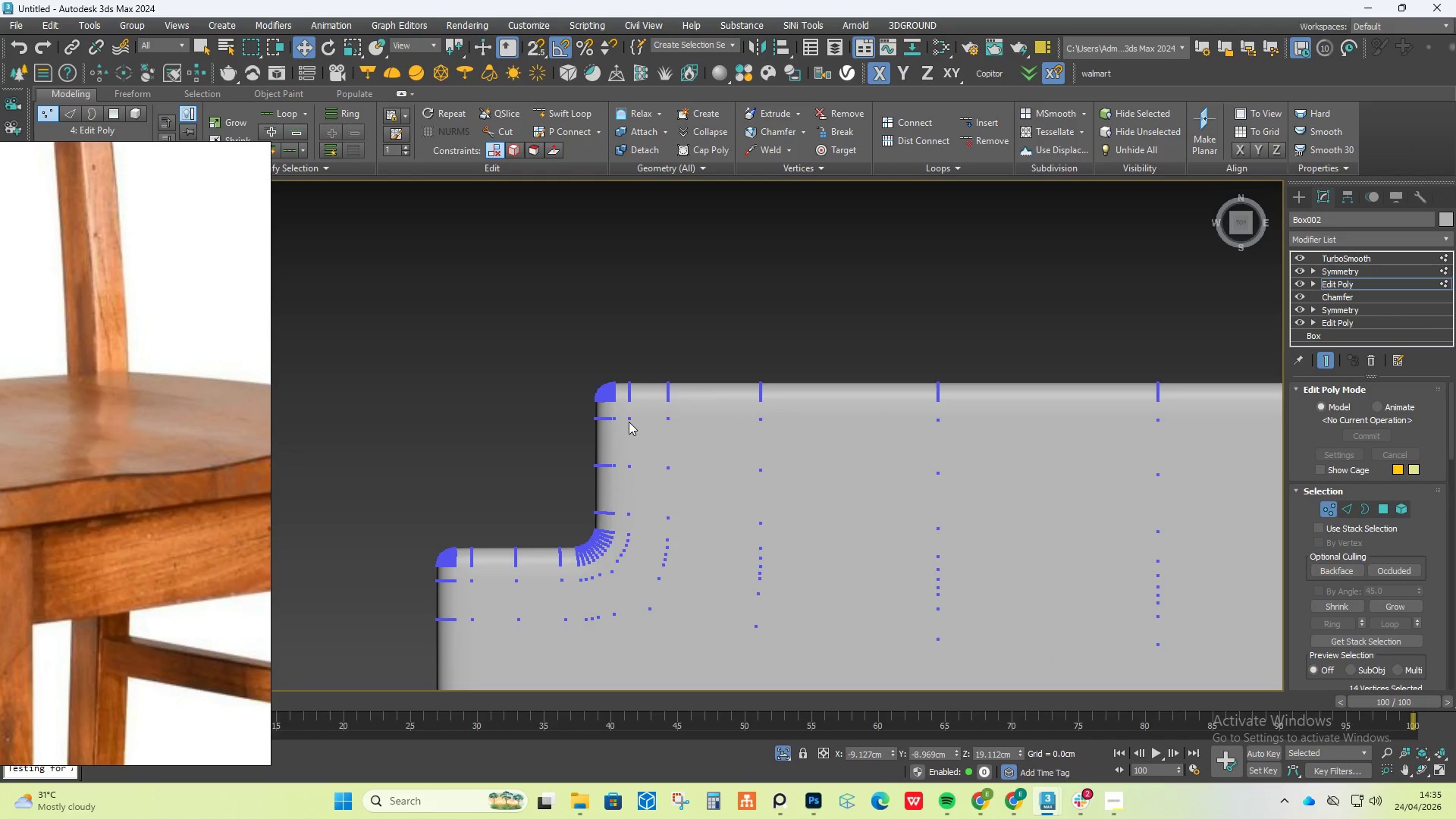 
key(F4)
 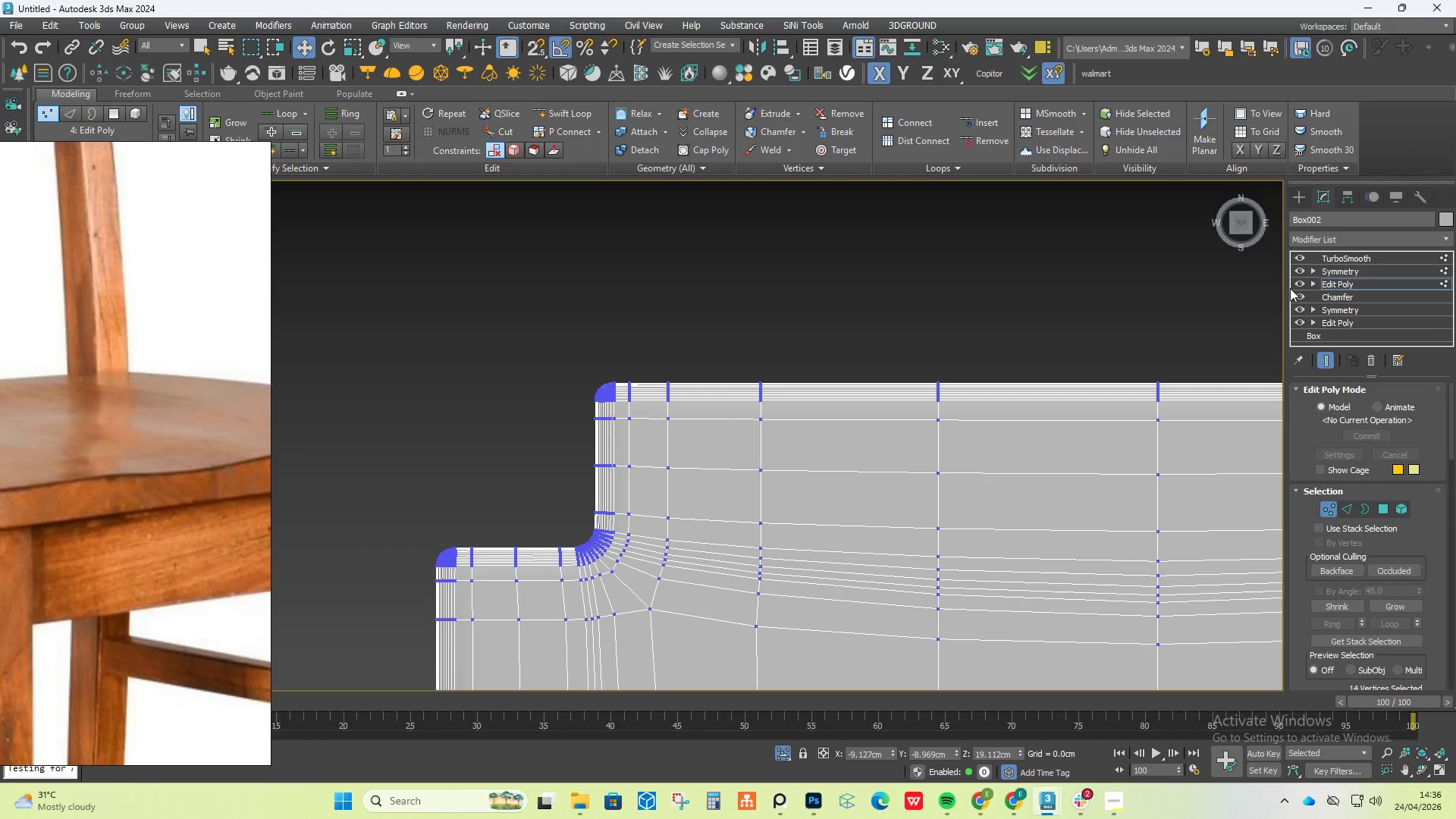 
scroll: coordinate [609, 561], scroll_direction: up, amount: 6.0
 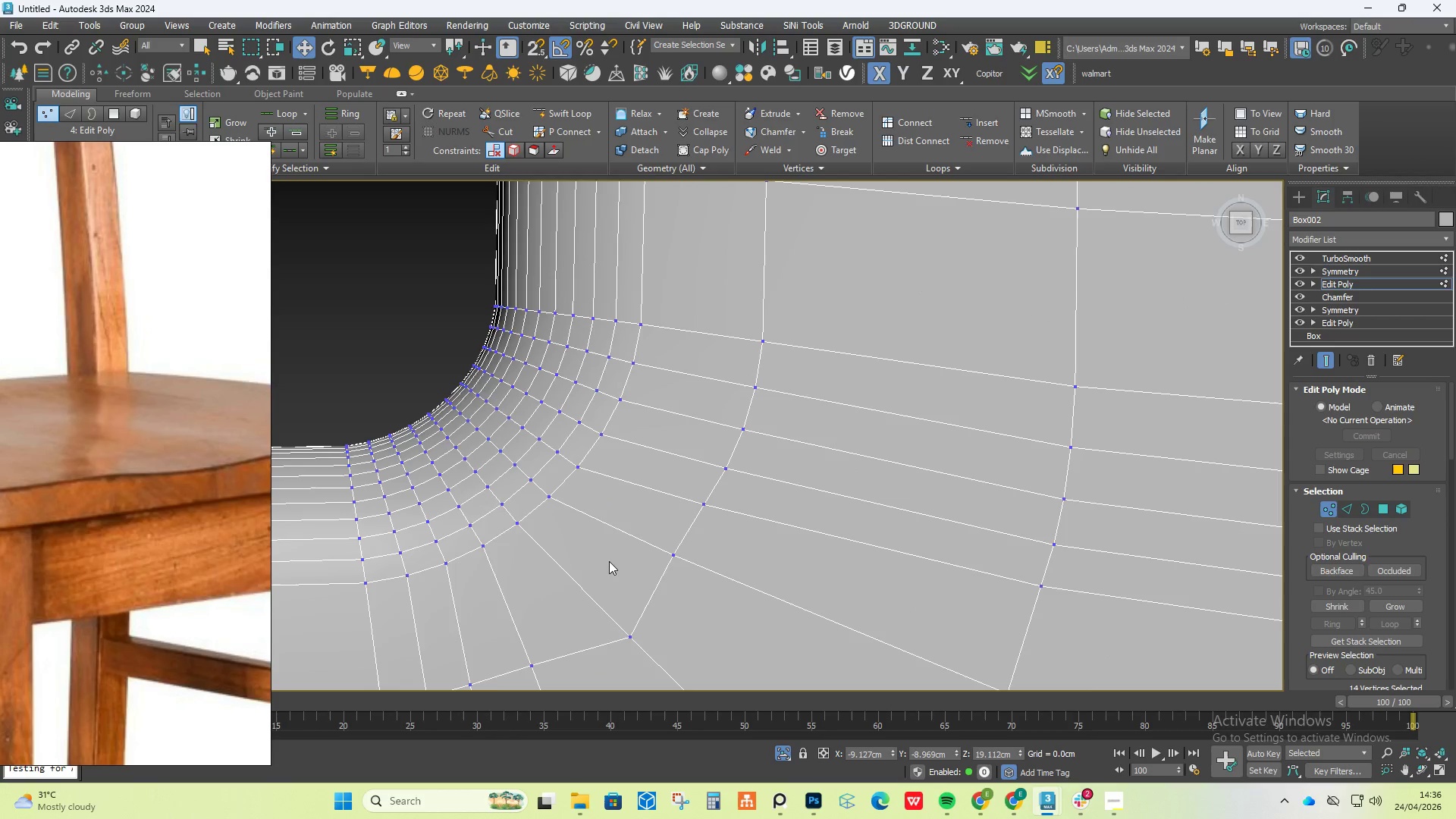 
scroll: coordinate [609, 562], scroll_direction: down, amount: 9.0
 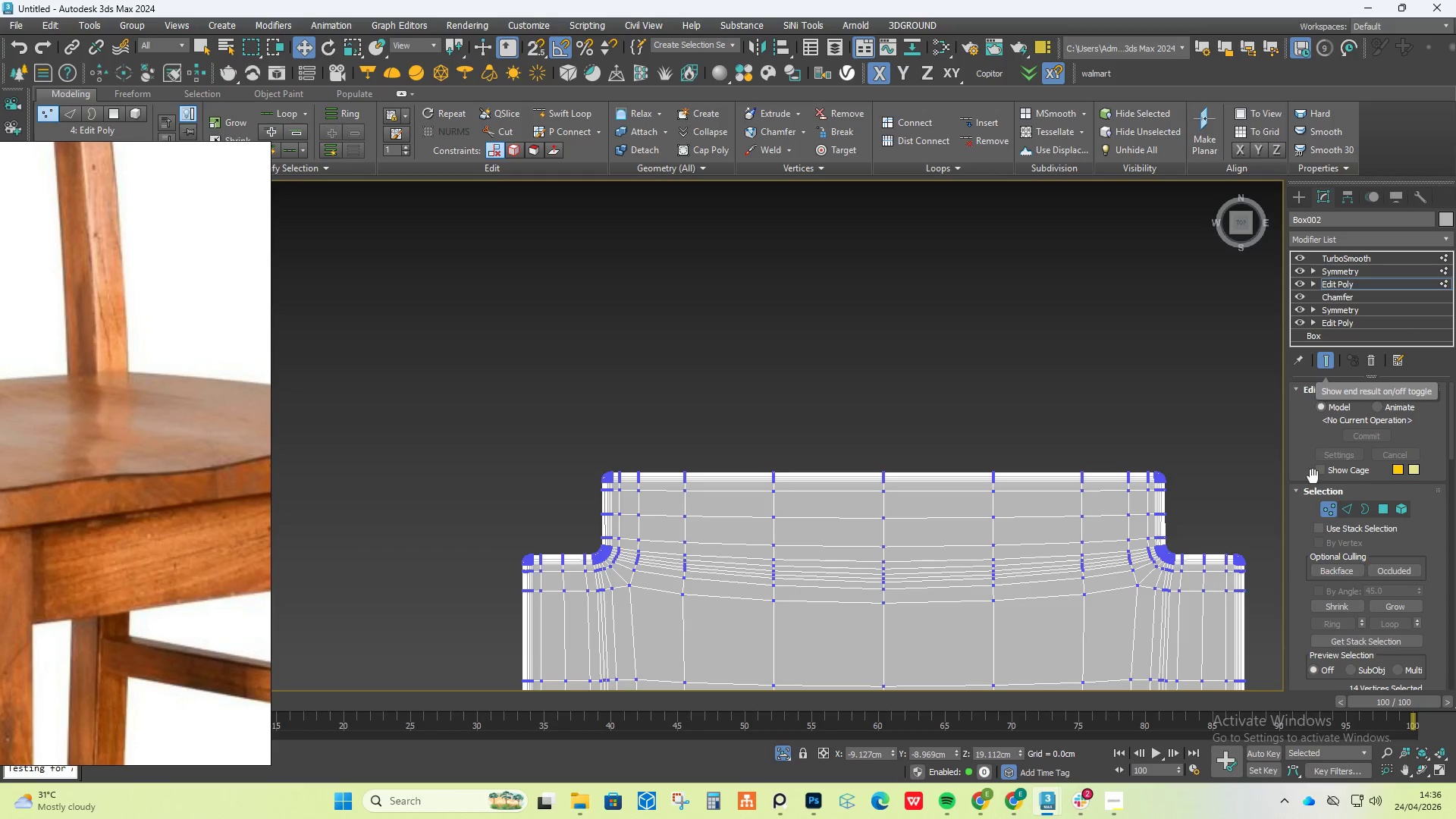 
left_click([1328, 361])
 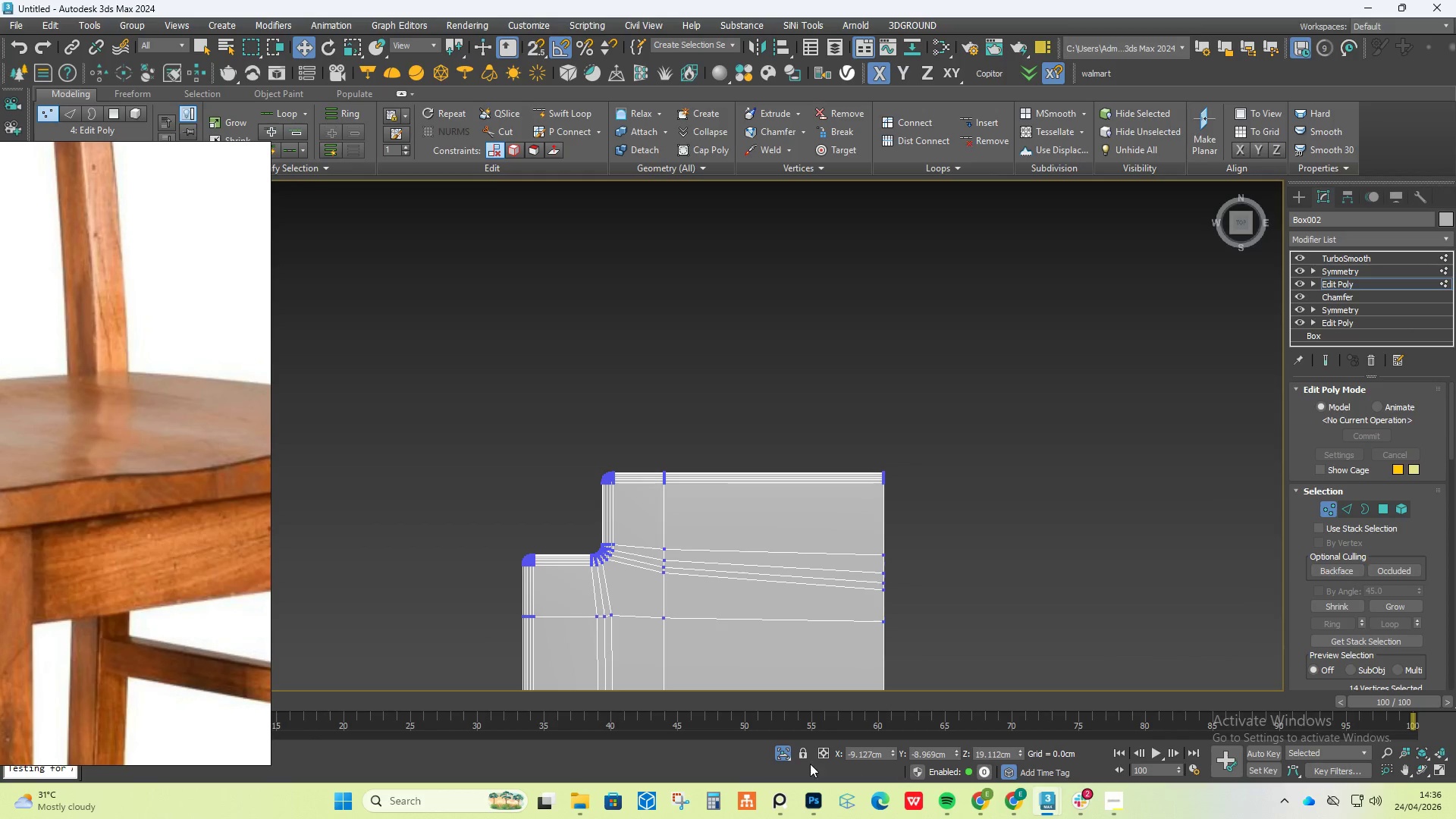 
left_click([784, 759])
 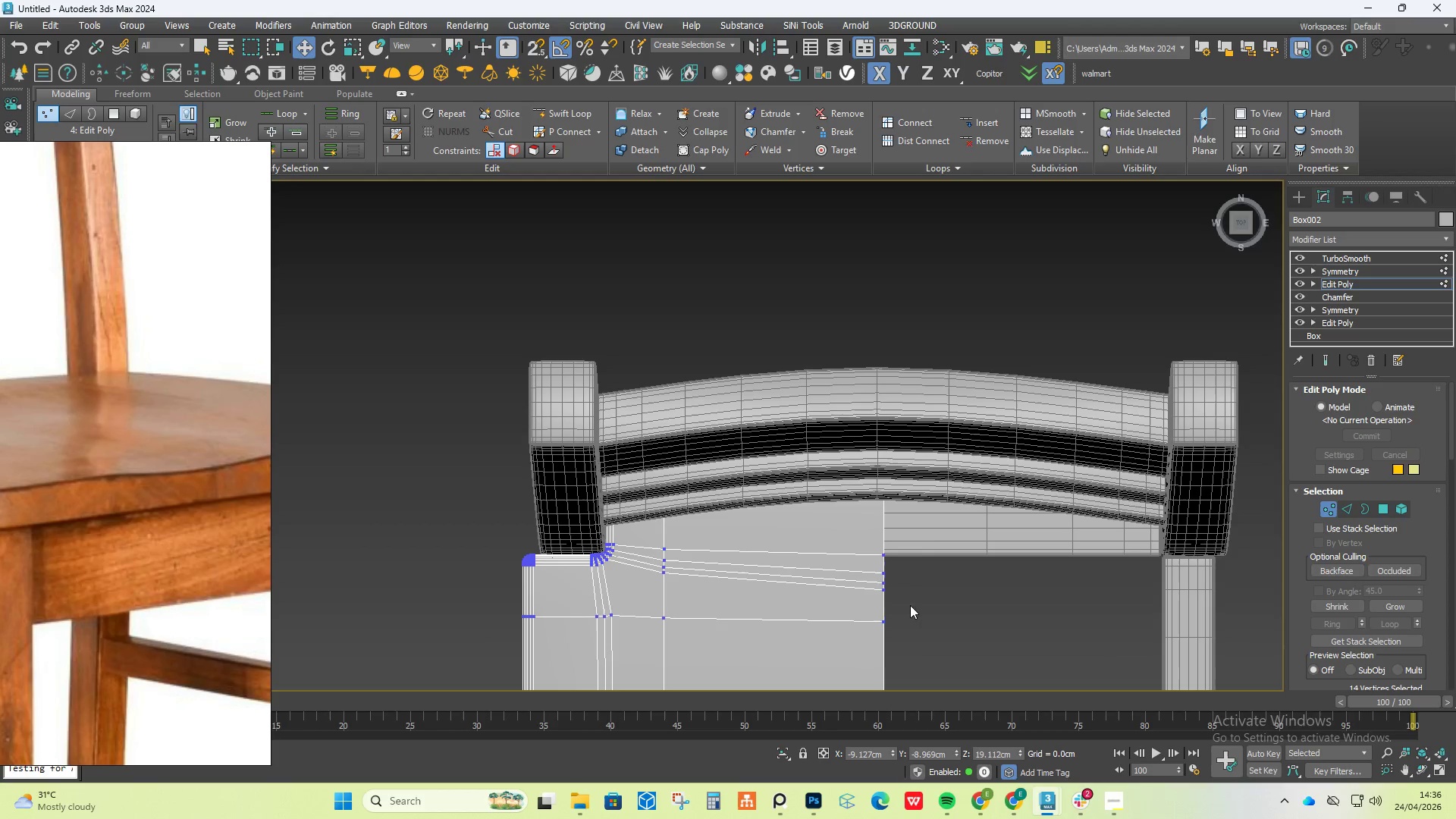 
hold_key(key=AltLeft, duration=0.53)
 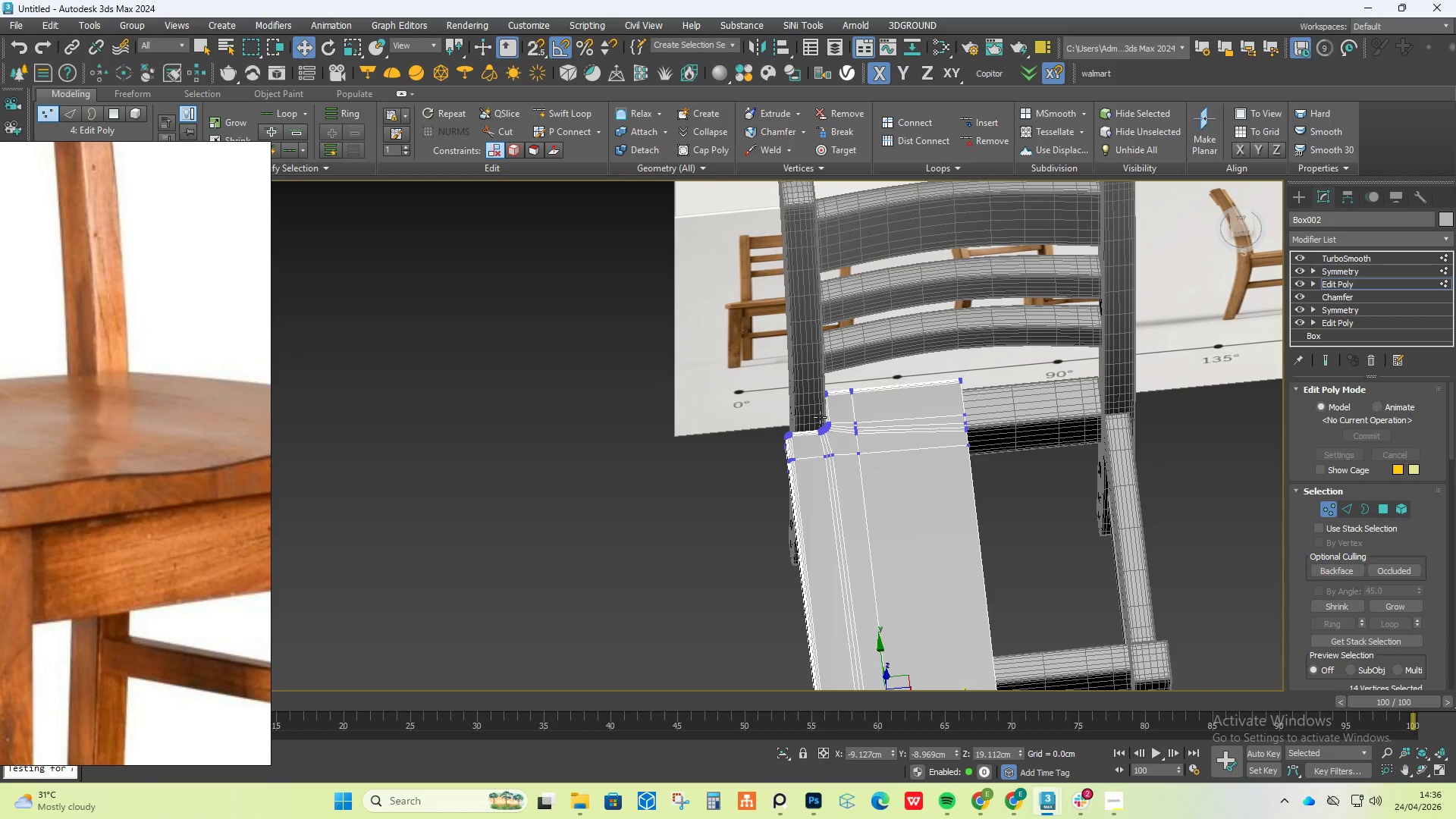 
scroll: coordinate [929, 532], scroll_direction: down, amount: 2.0
 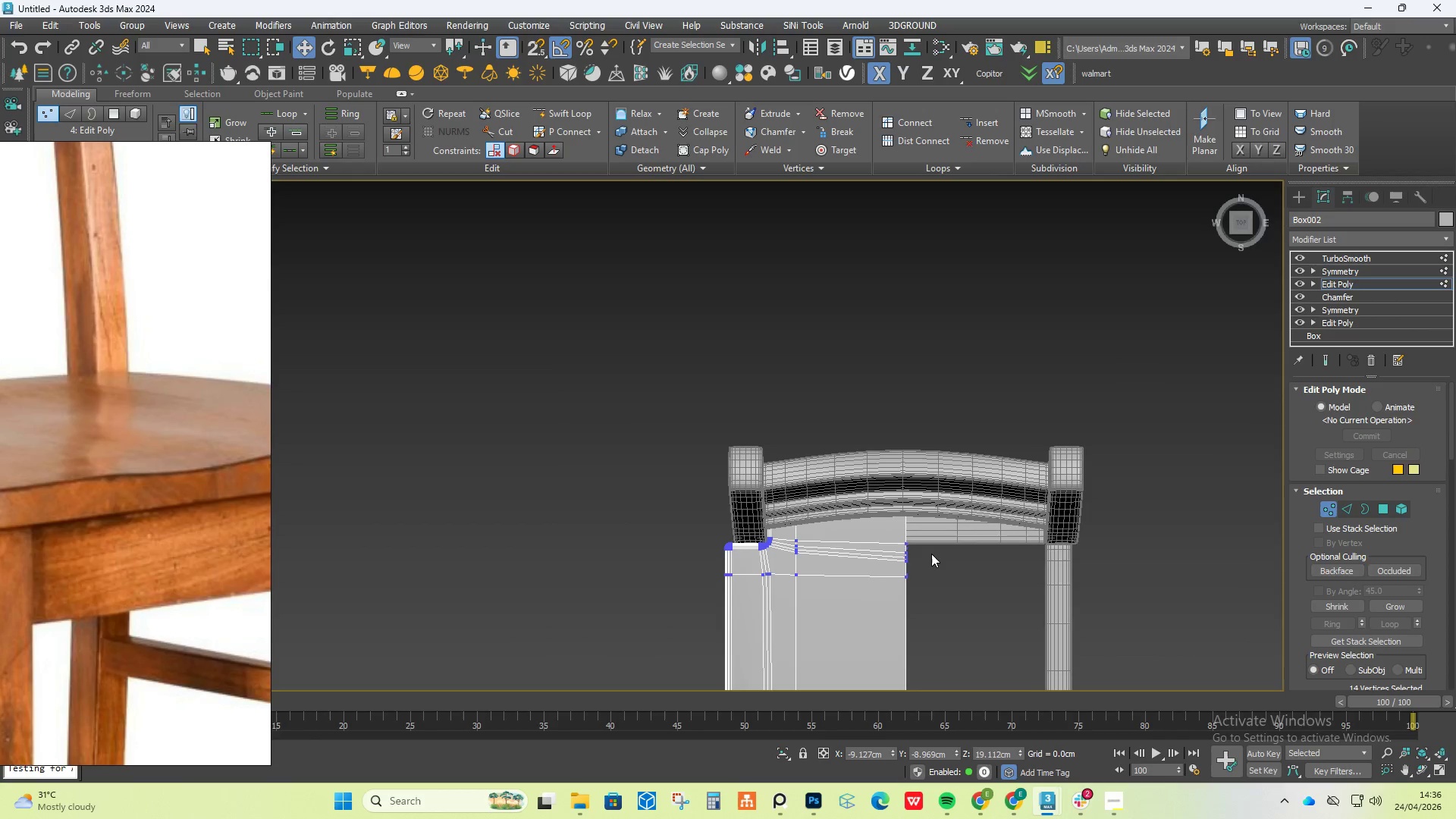 
scroll: coordinate [827, 415], scroll_direction: up, amount: 3.0
 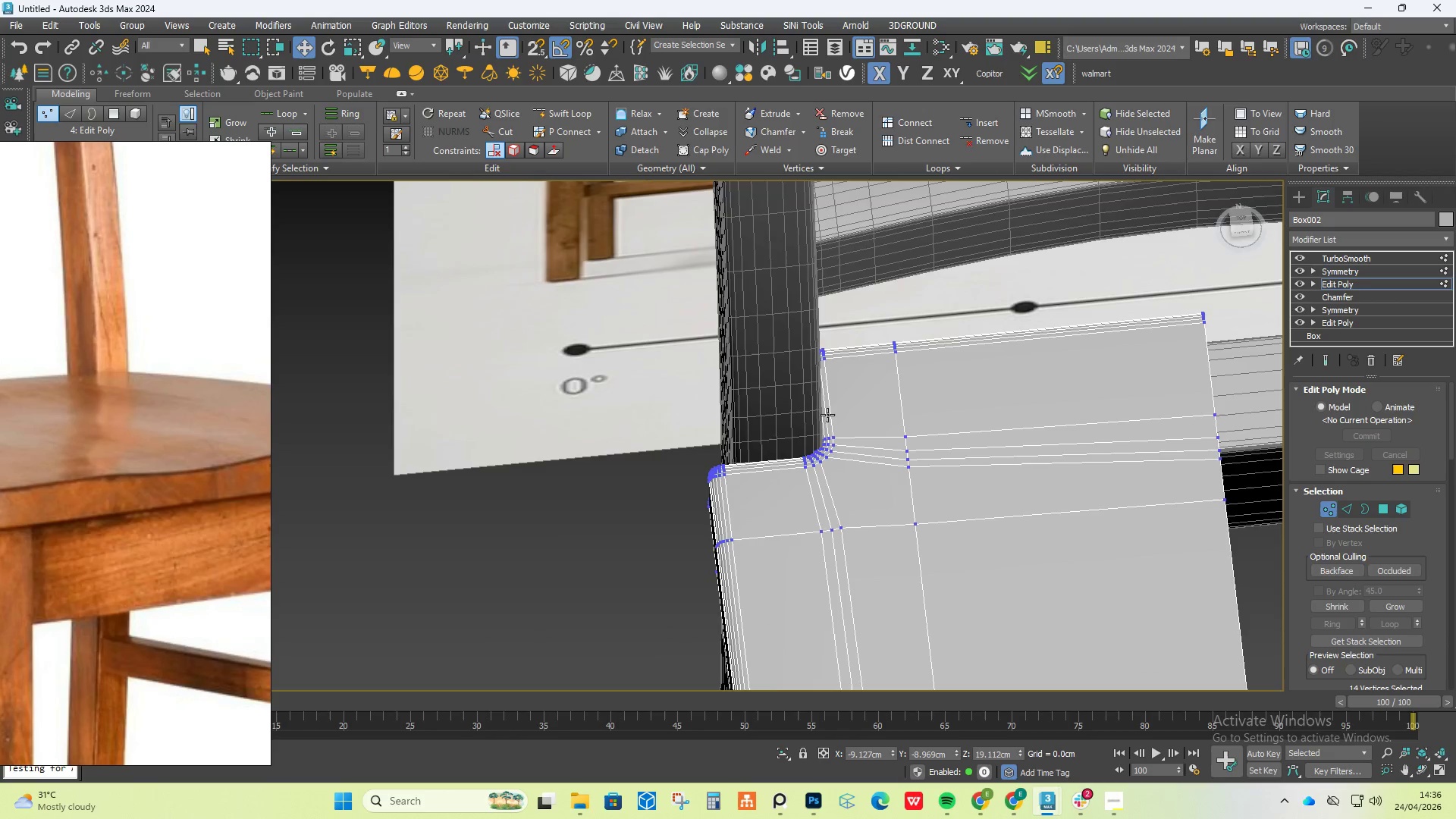 
scroll: coordinate [827, 415], scroll_direction: down, amount: 1.0
 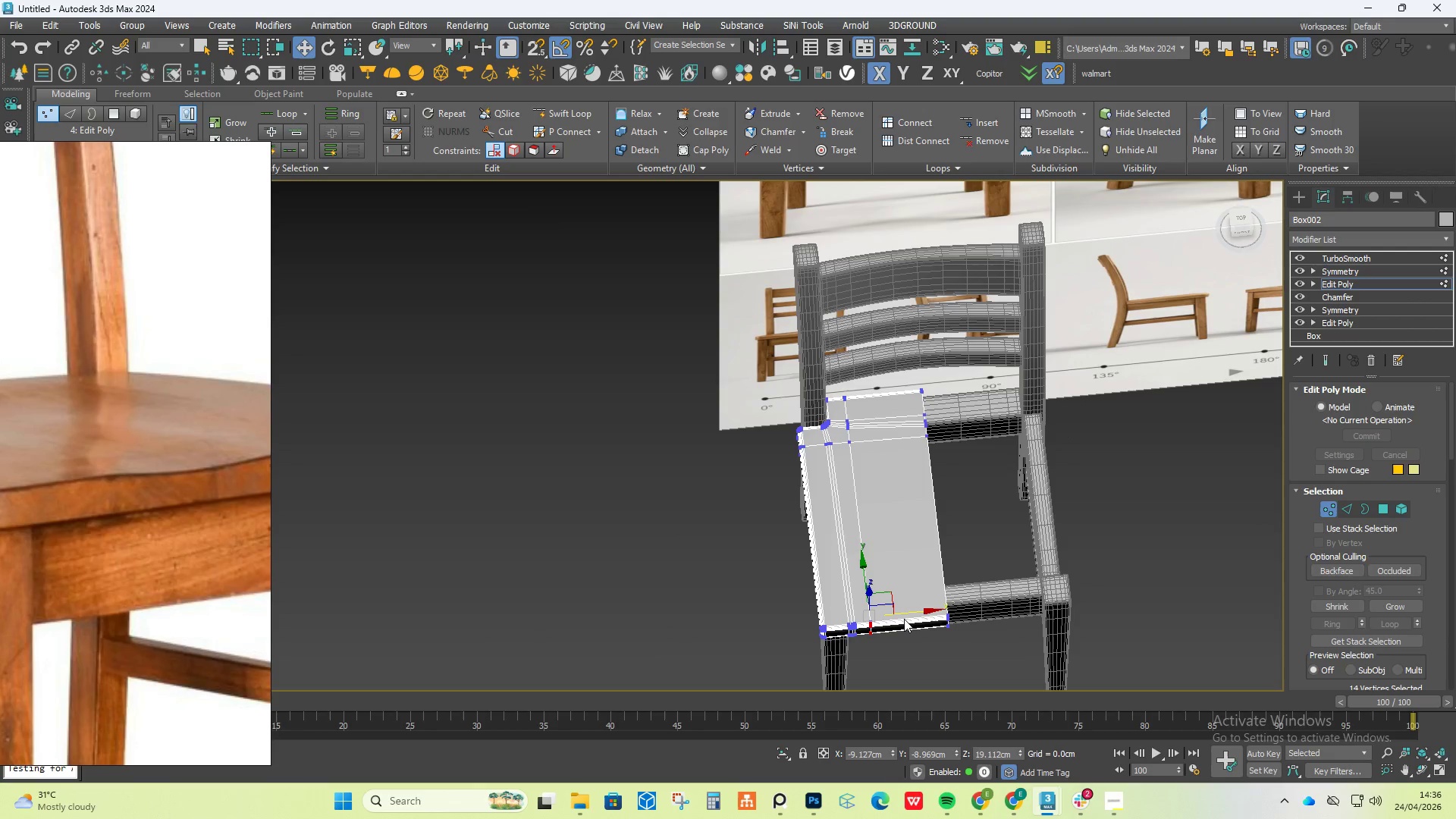 
key(Control+A)
 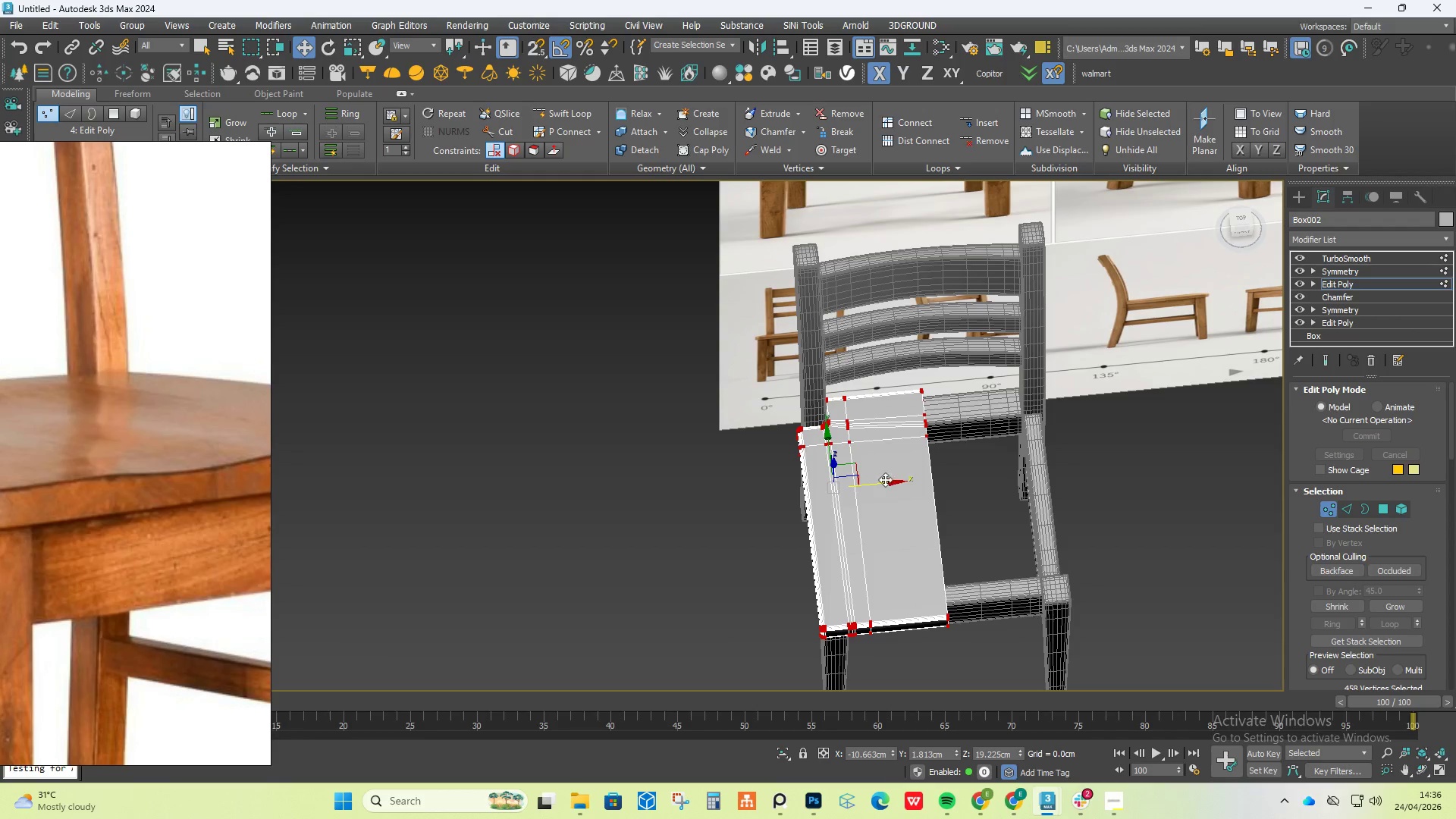 
scroll: coordinate [813, 435], scroll_direction: up, amount: 6.0
 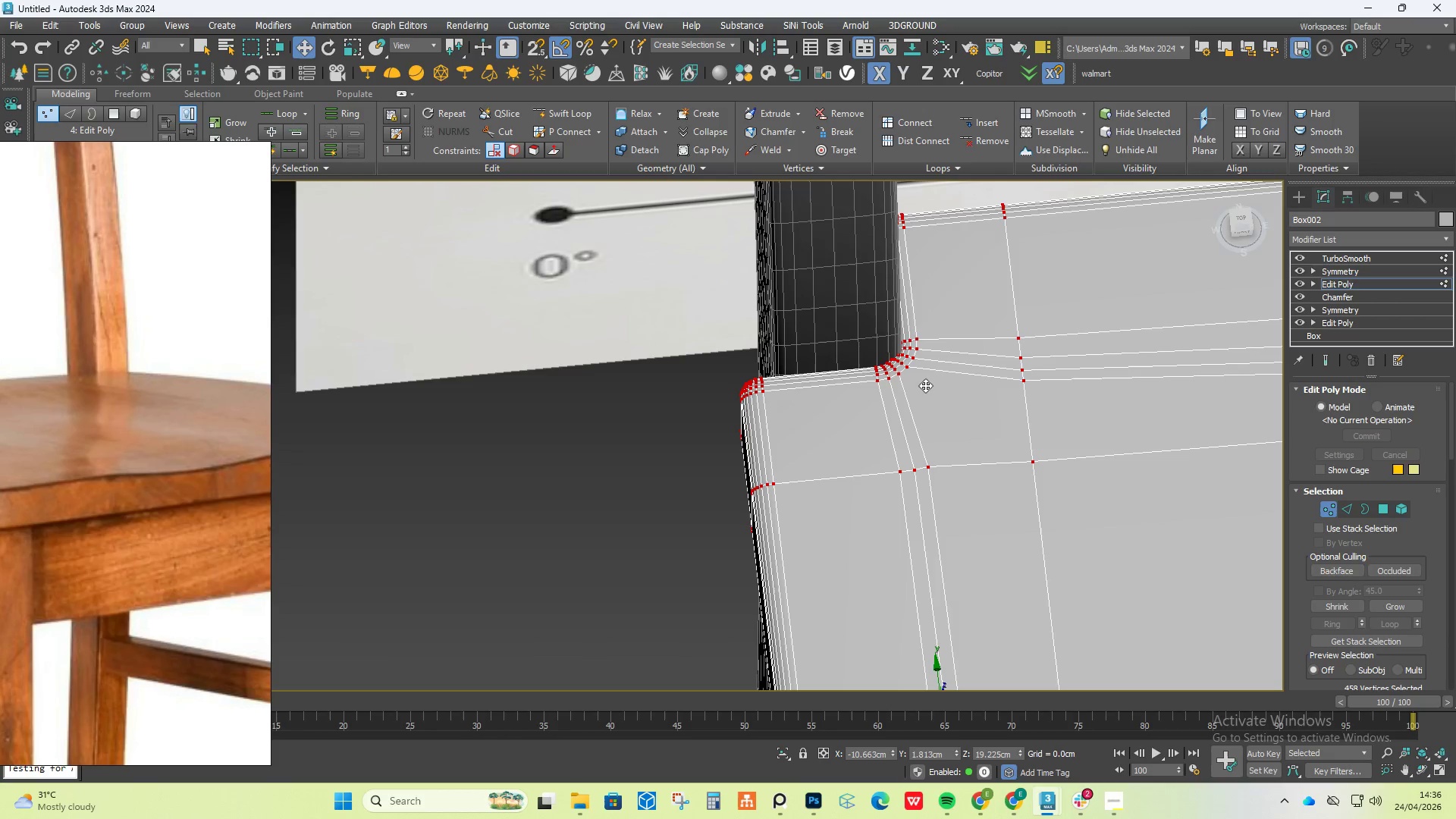 
scroll: coordinate [923, 402], scroll_direction: down, amount: 2.0
 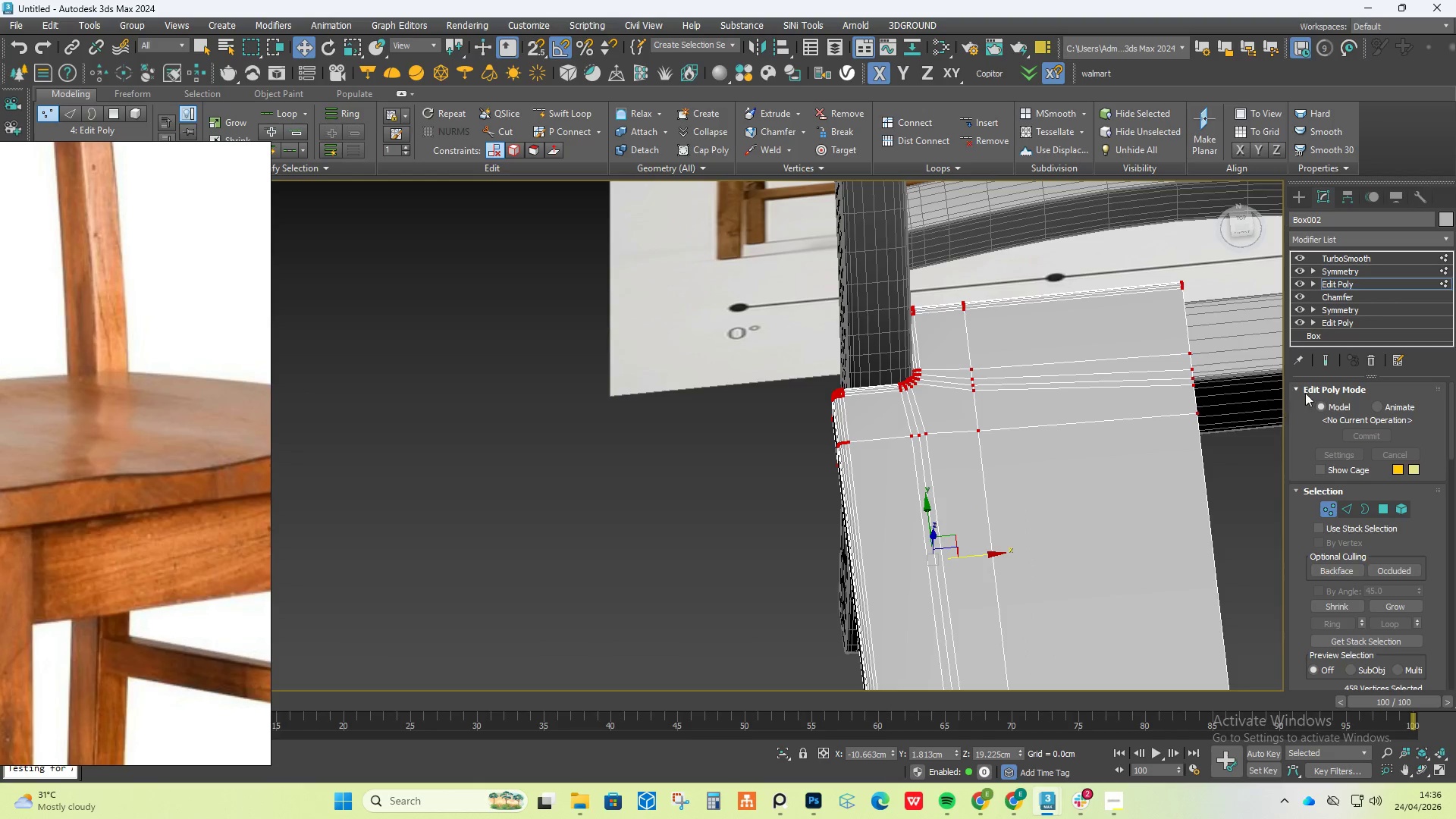 
left_click([1326, 367])
 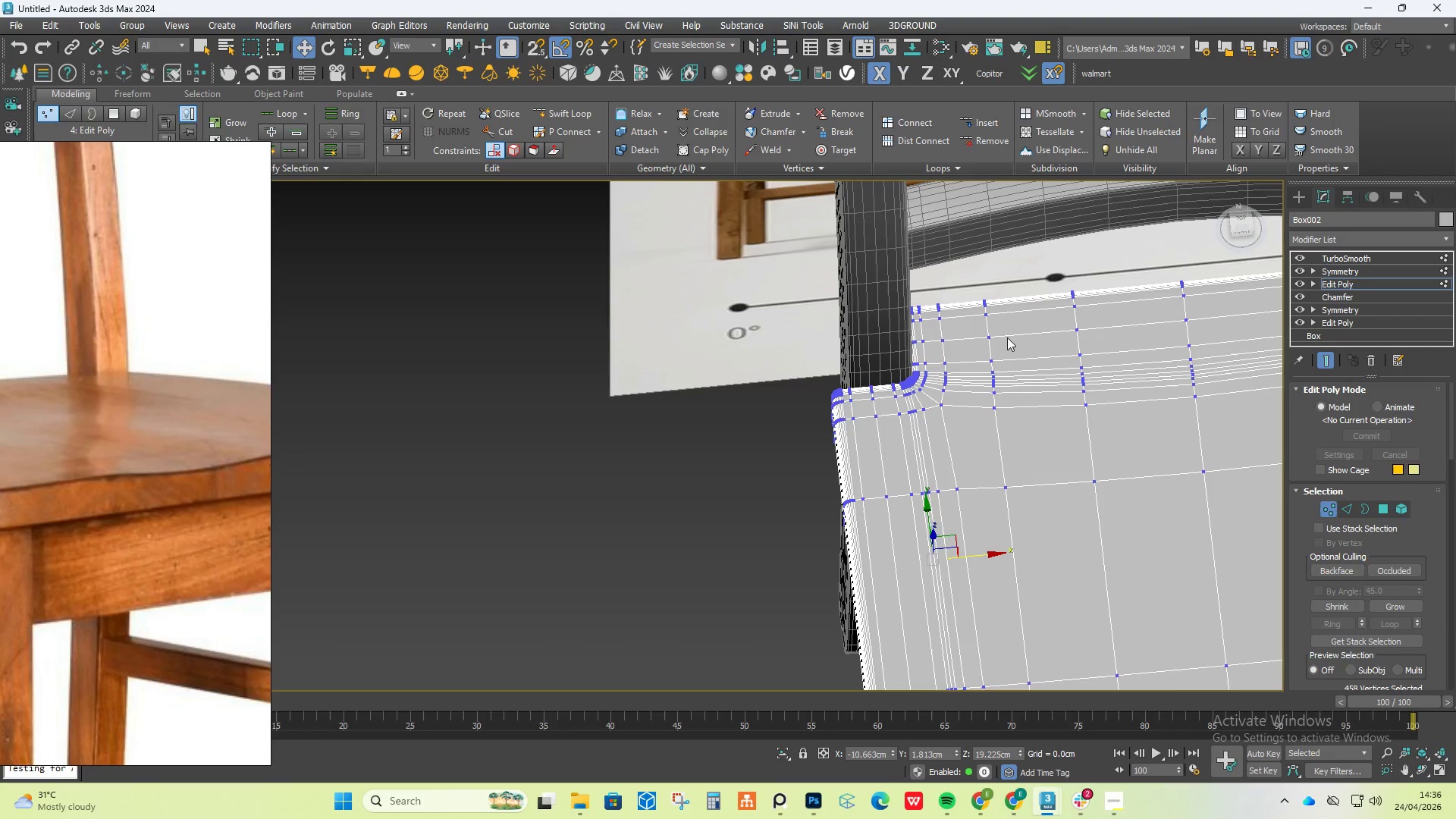 
scroll: coordinate [912, 379], scroll_direction: up, amount: 6.0
 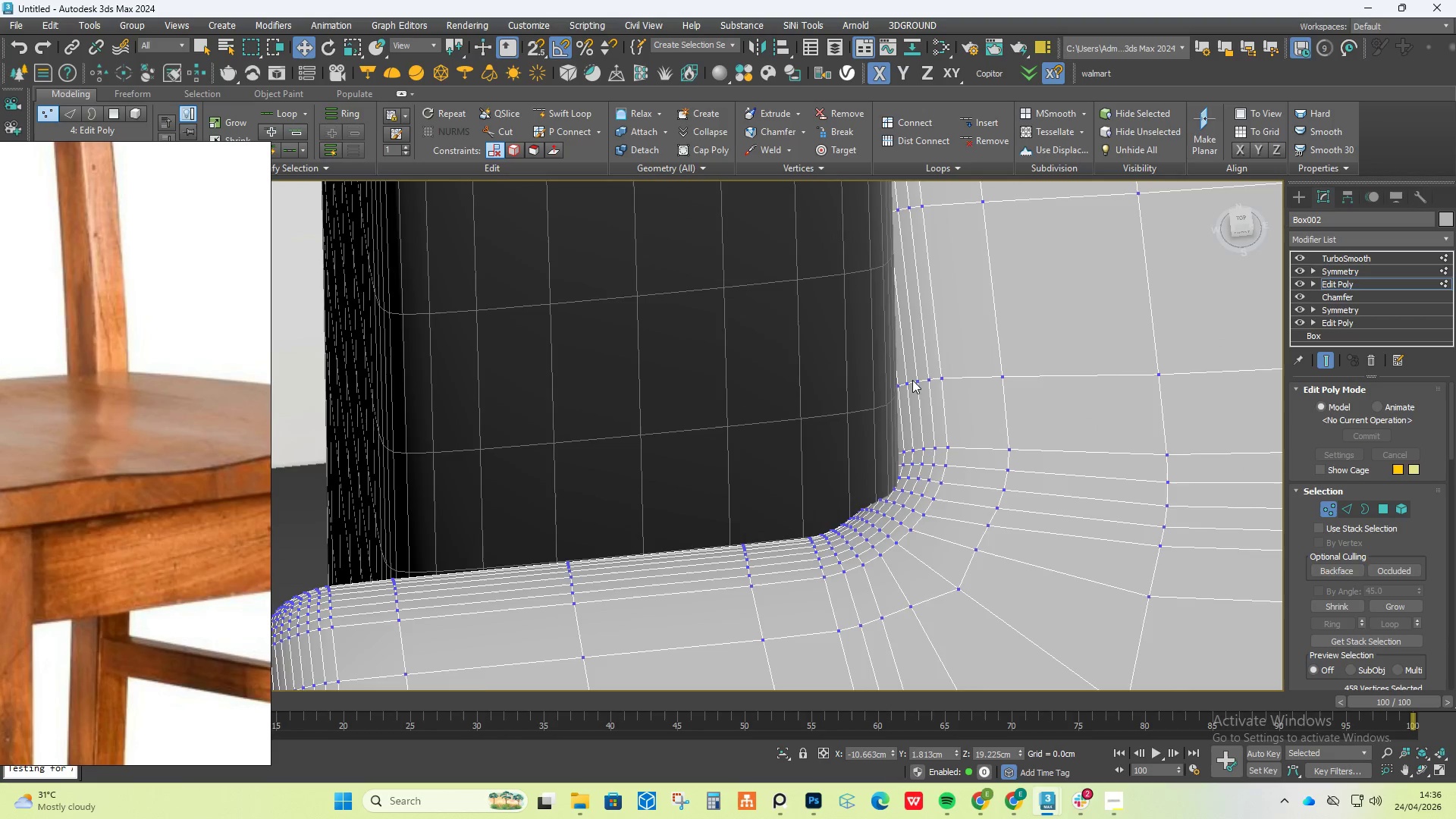 
scroll: coordinate [1021, 604], scroll_direction: down, amount: 9.0
 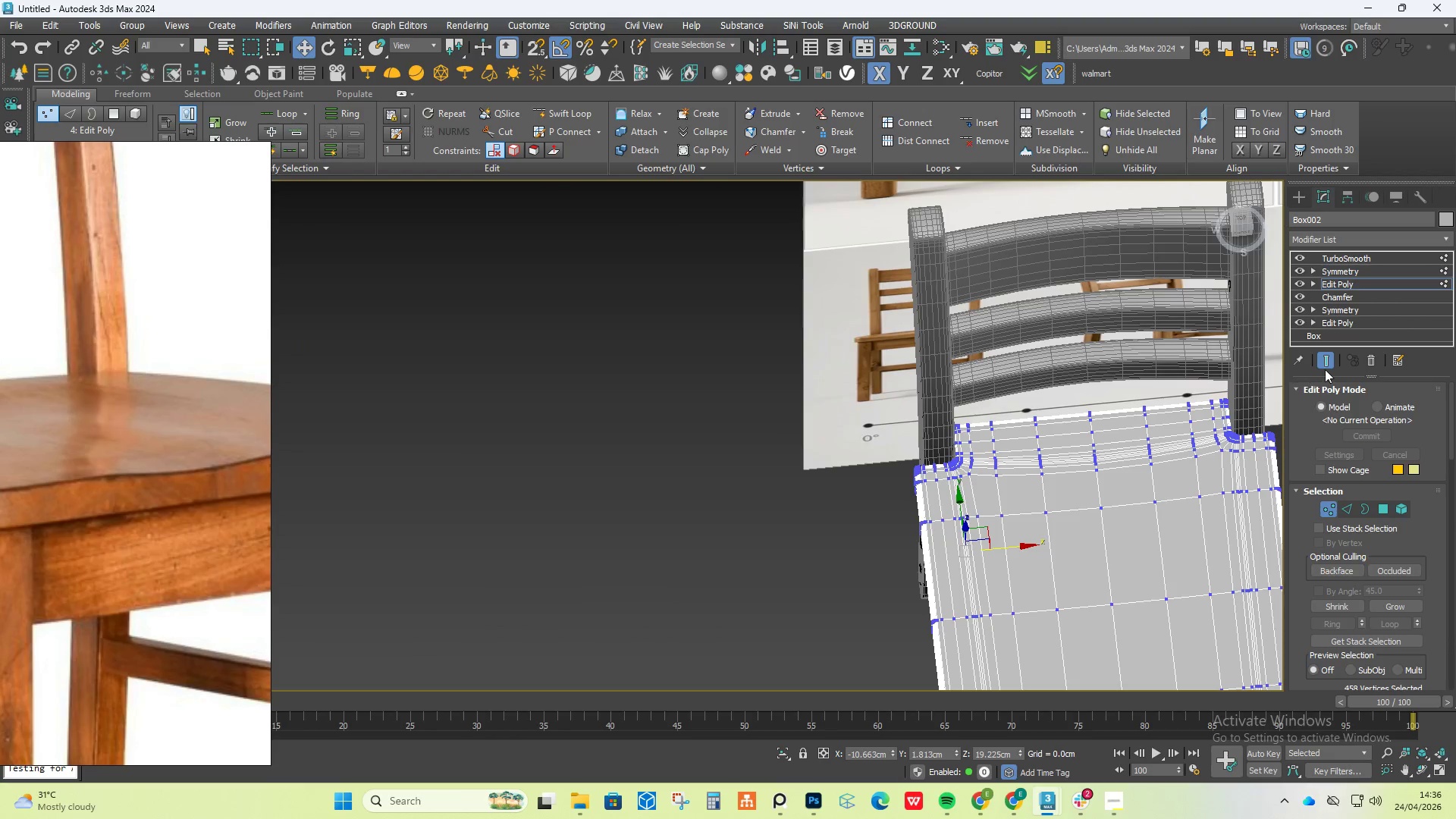 
left_click([1325, 363])
 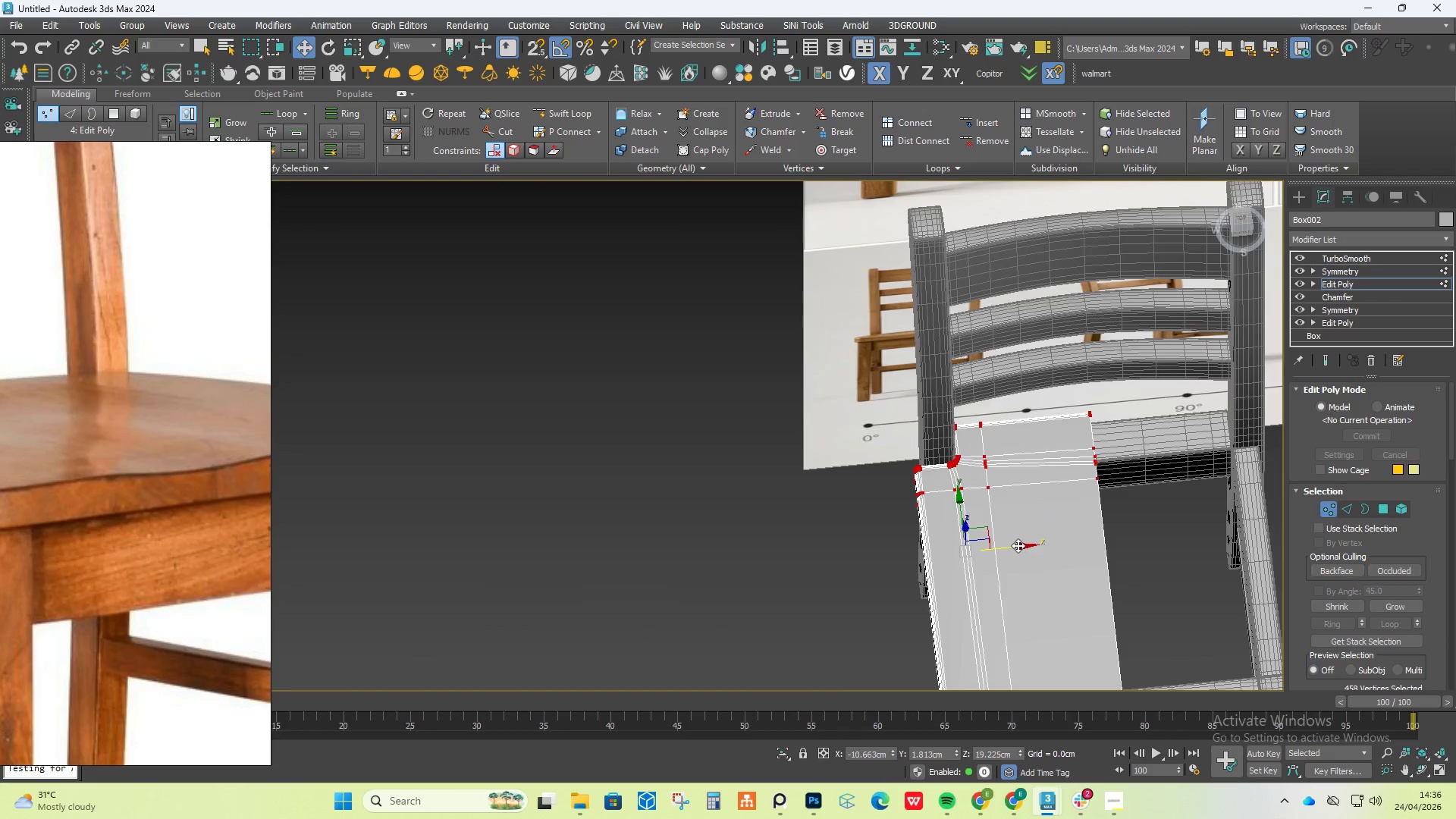 
left_click_drag(start_coordinate=[1018, 549], to_coordinate=[1021, 549])
 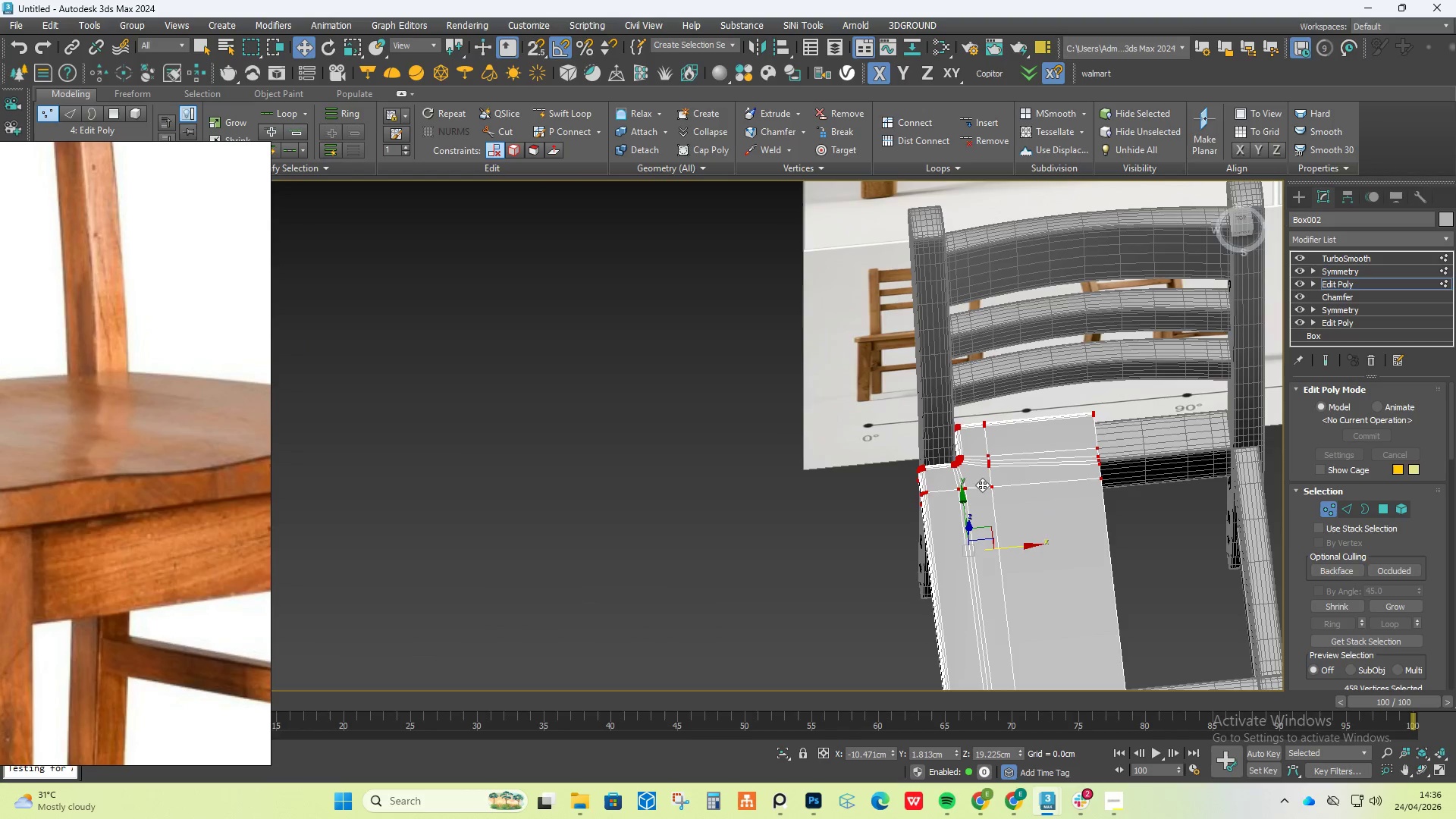 
scroll: coordinate [956, 465], scroll_direction: up, amount: 6.0
 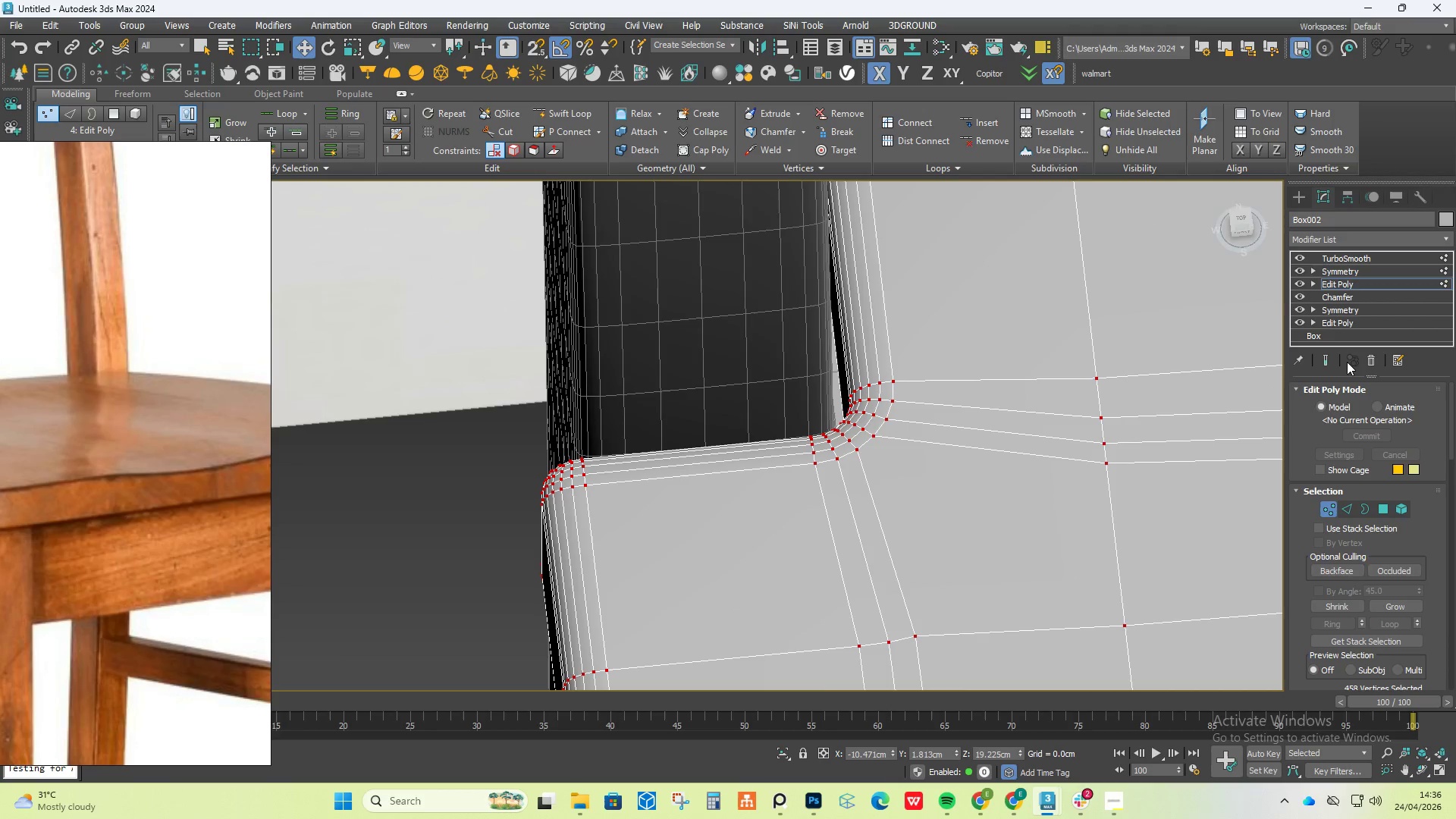 
left_click([1326, 359])
 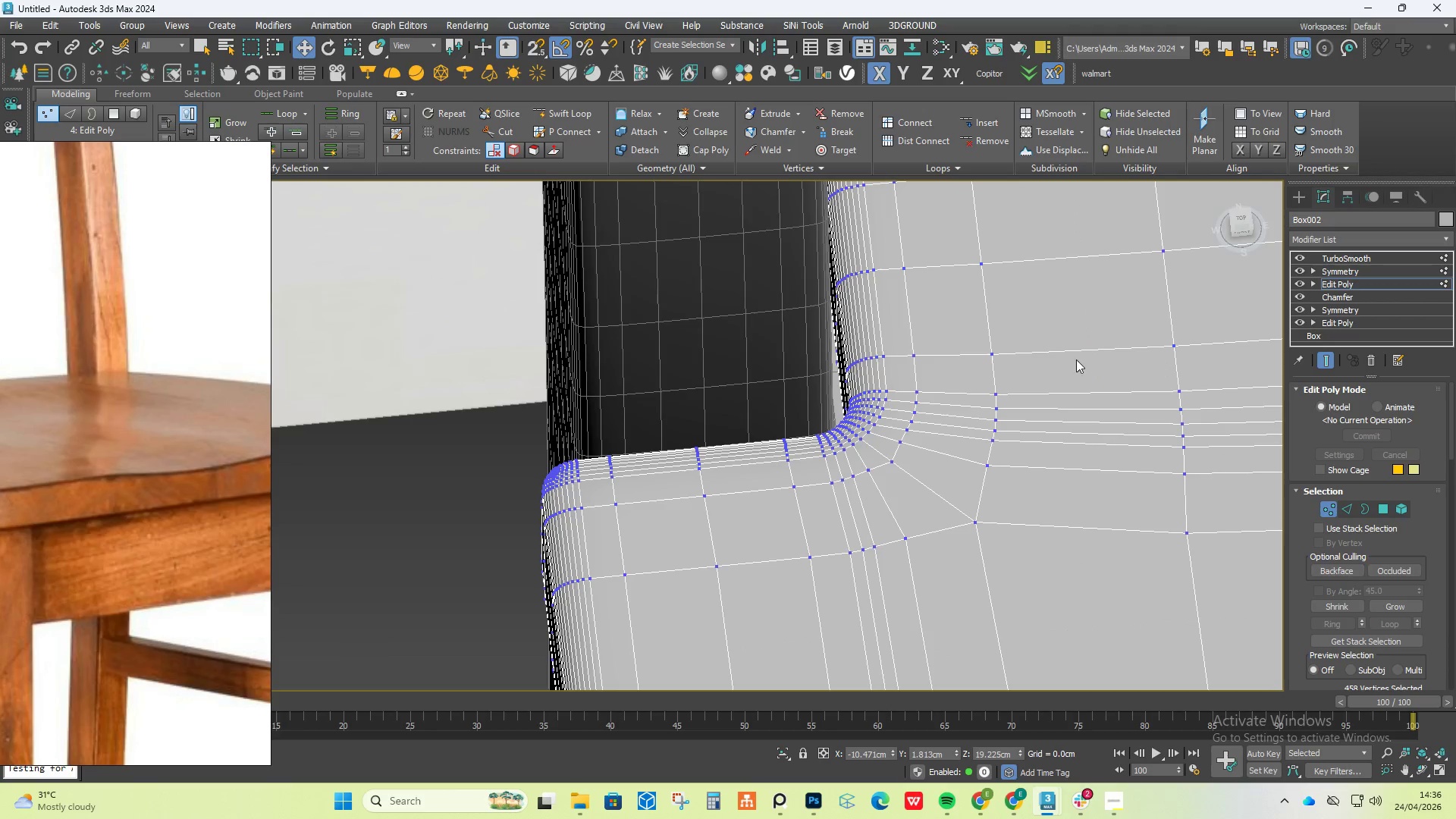 
scroll: coordinate [1001, 360], scroll_direction: down, amount: 5.0
 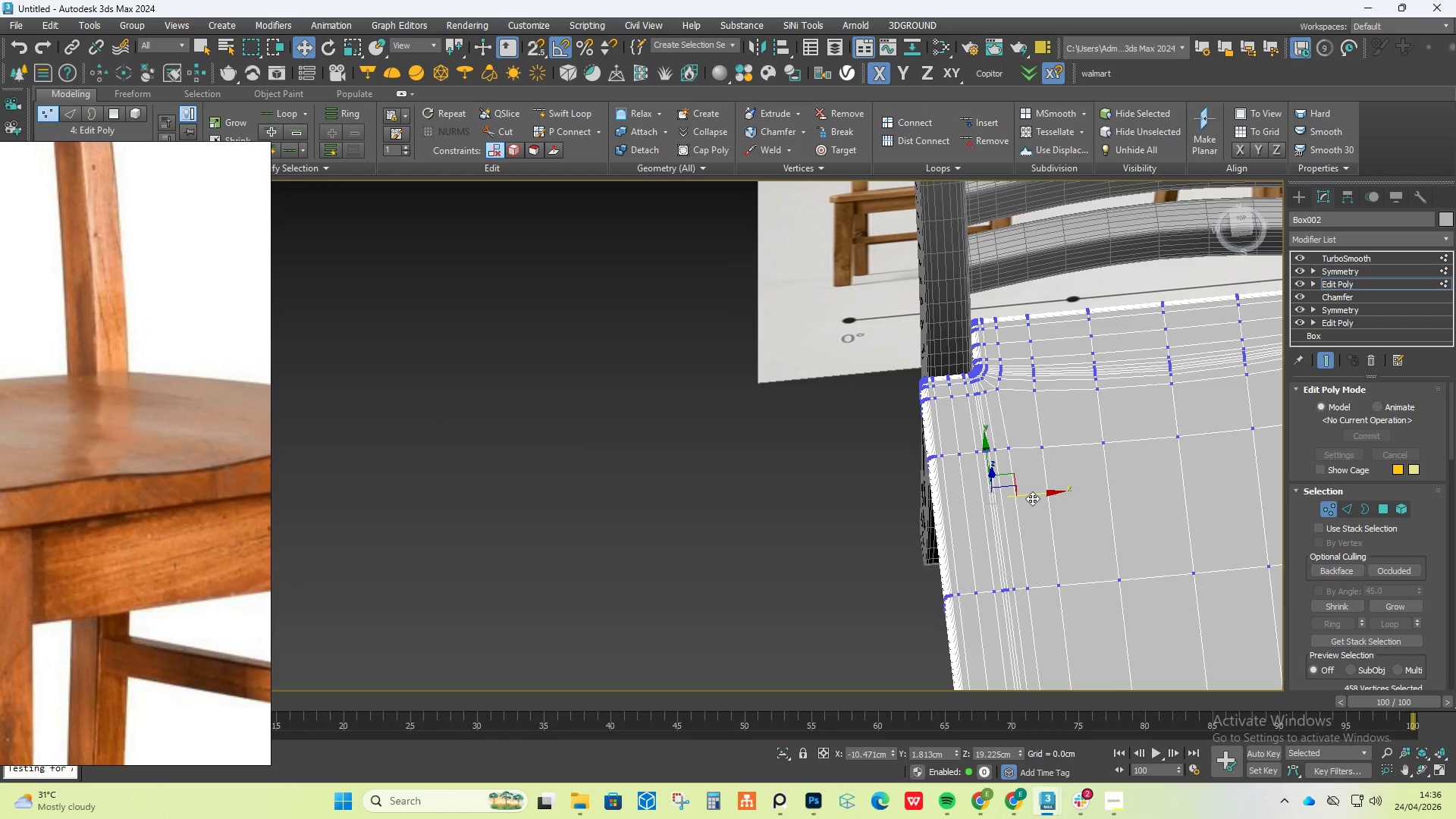 
hold_key(key=AltLeft, duration=0.69)
 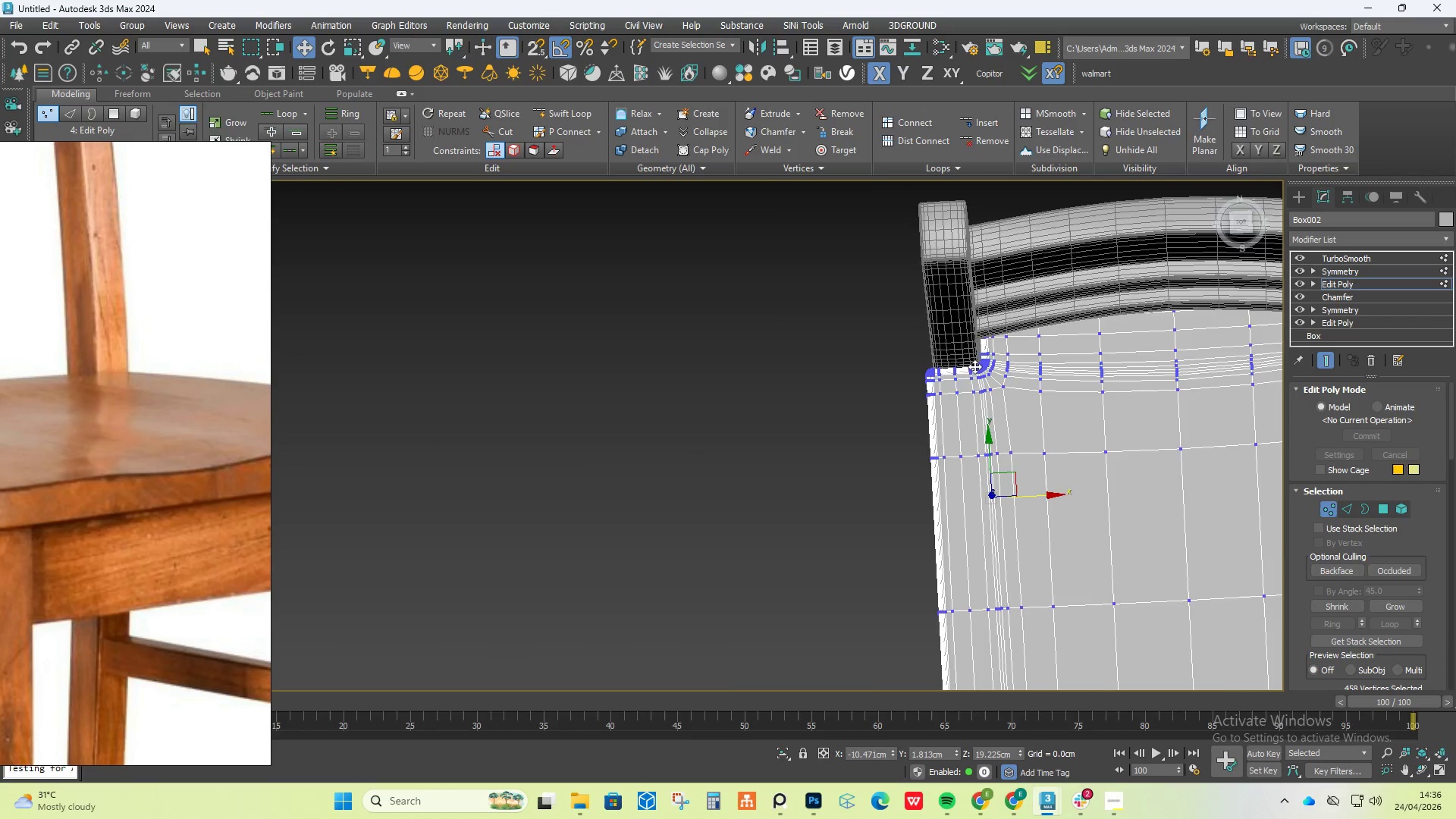 
scroll: coordinate [992, 366], scroll_direction: up, amount: 9.0
 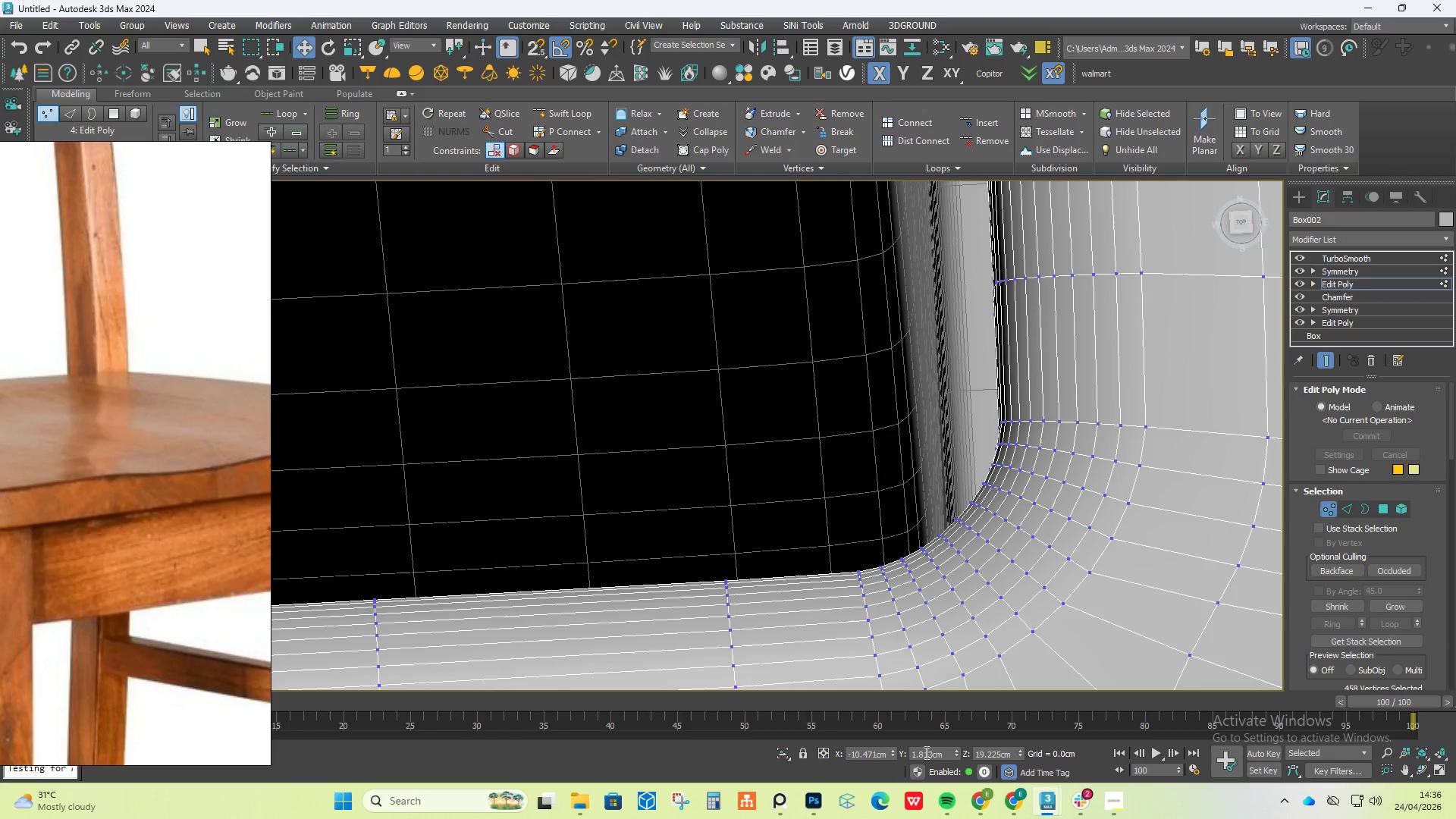 
left_click_drag(start_coordinate=[956, 750], to_coordinate=[956, 740])
 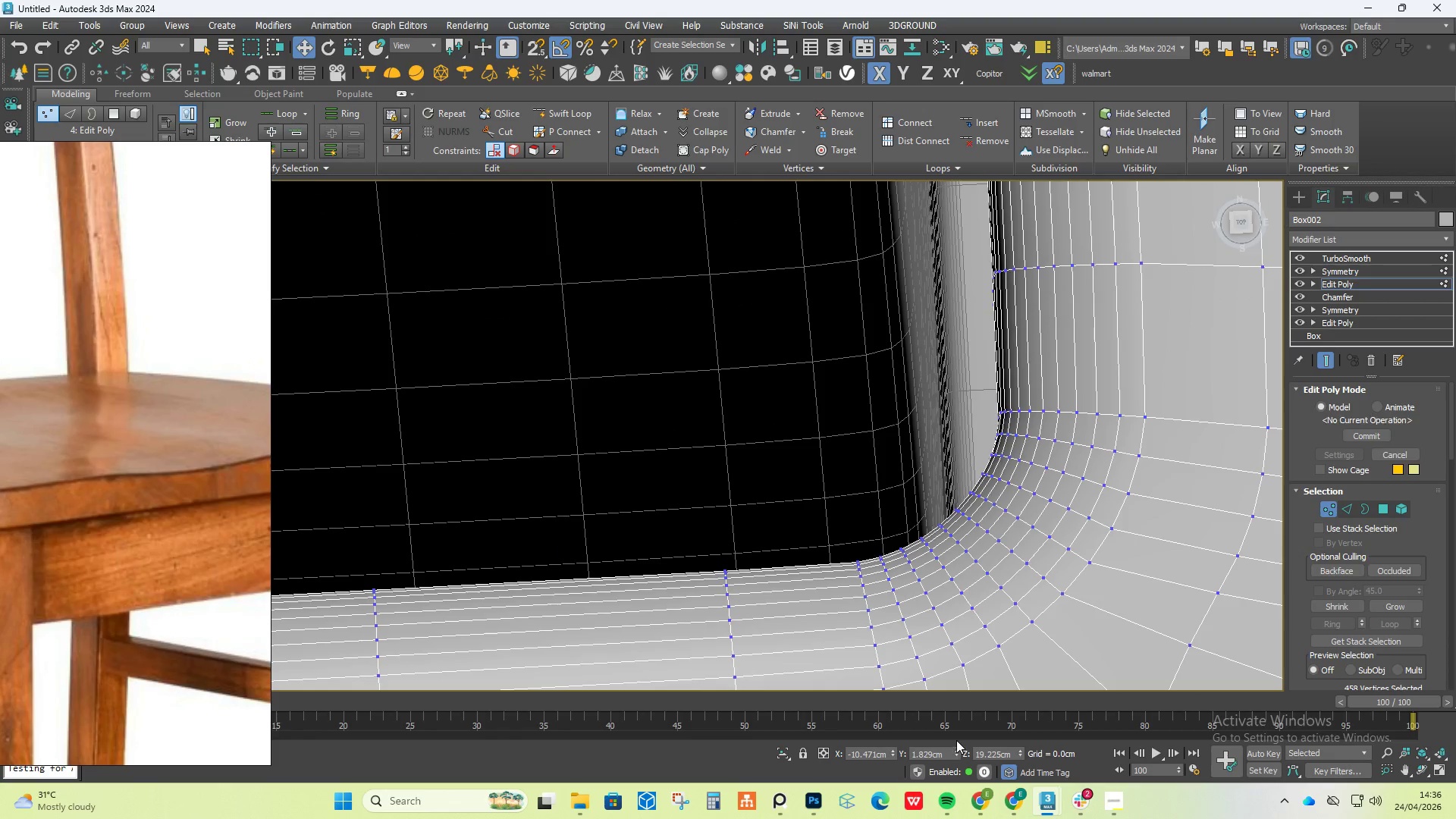 
key(Control+Z)
 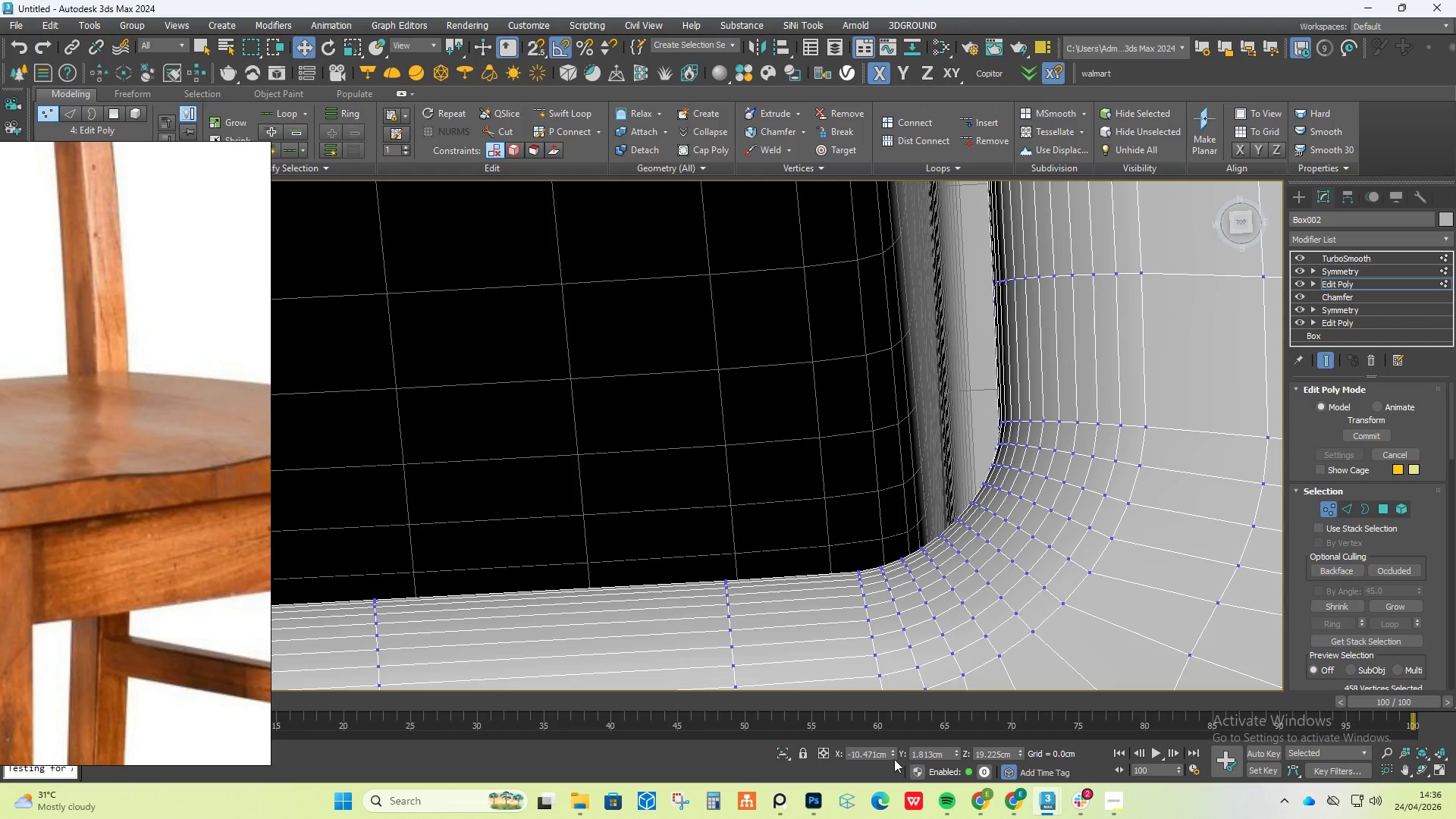 
left_click_drag(start_coordinate=[895, 757], to_coordinate=[898, 16])
 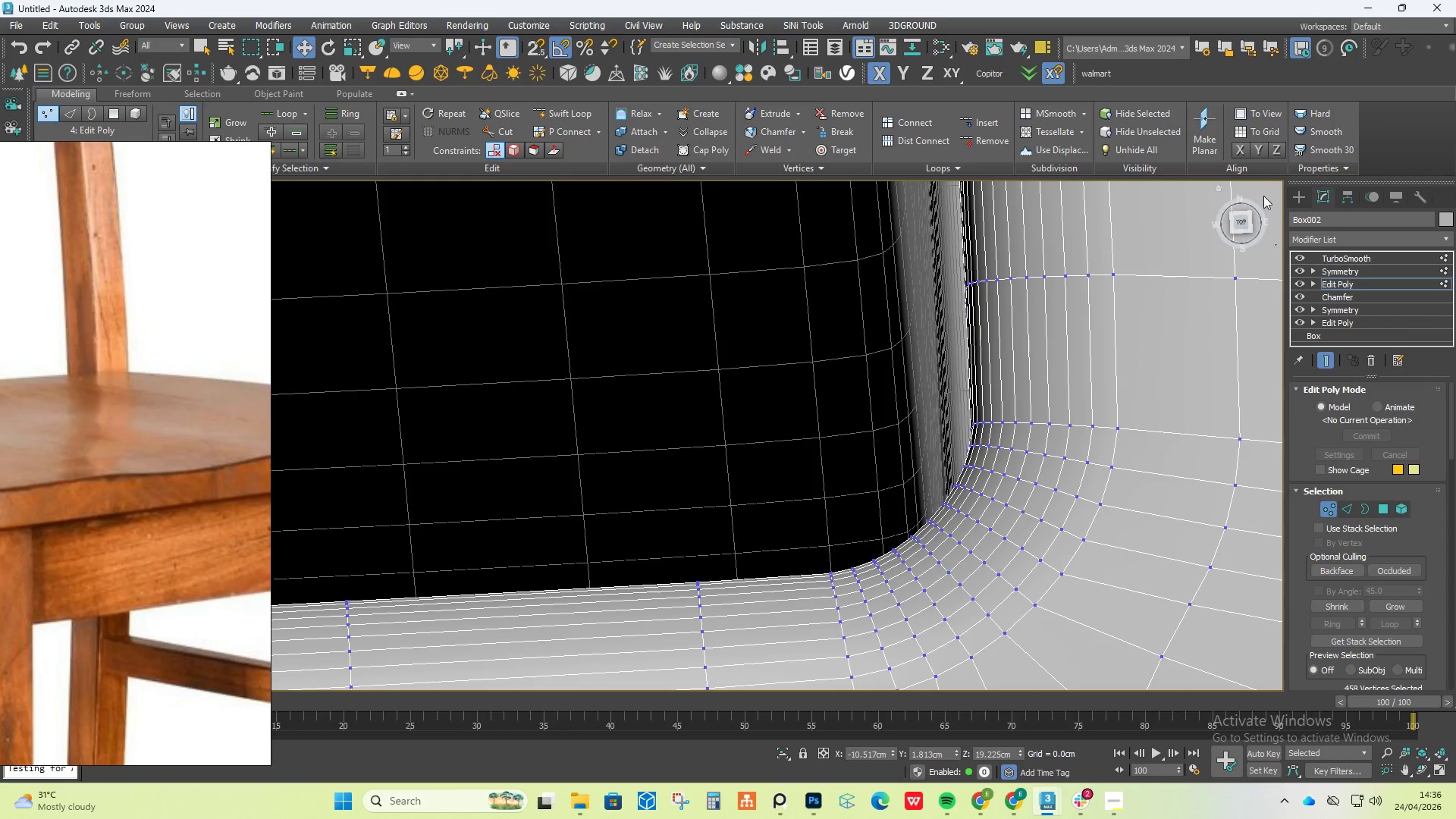 
left_click([1292, 203])
 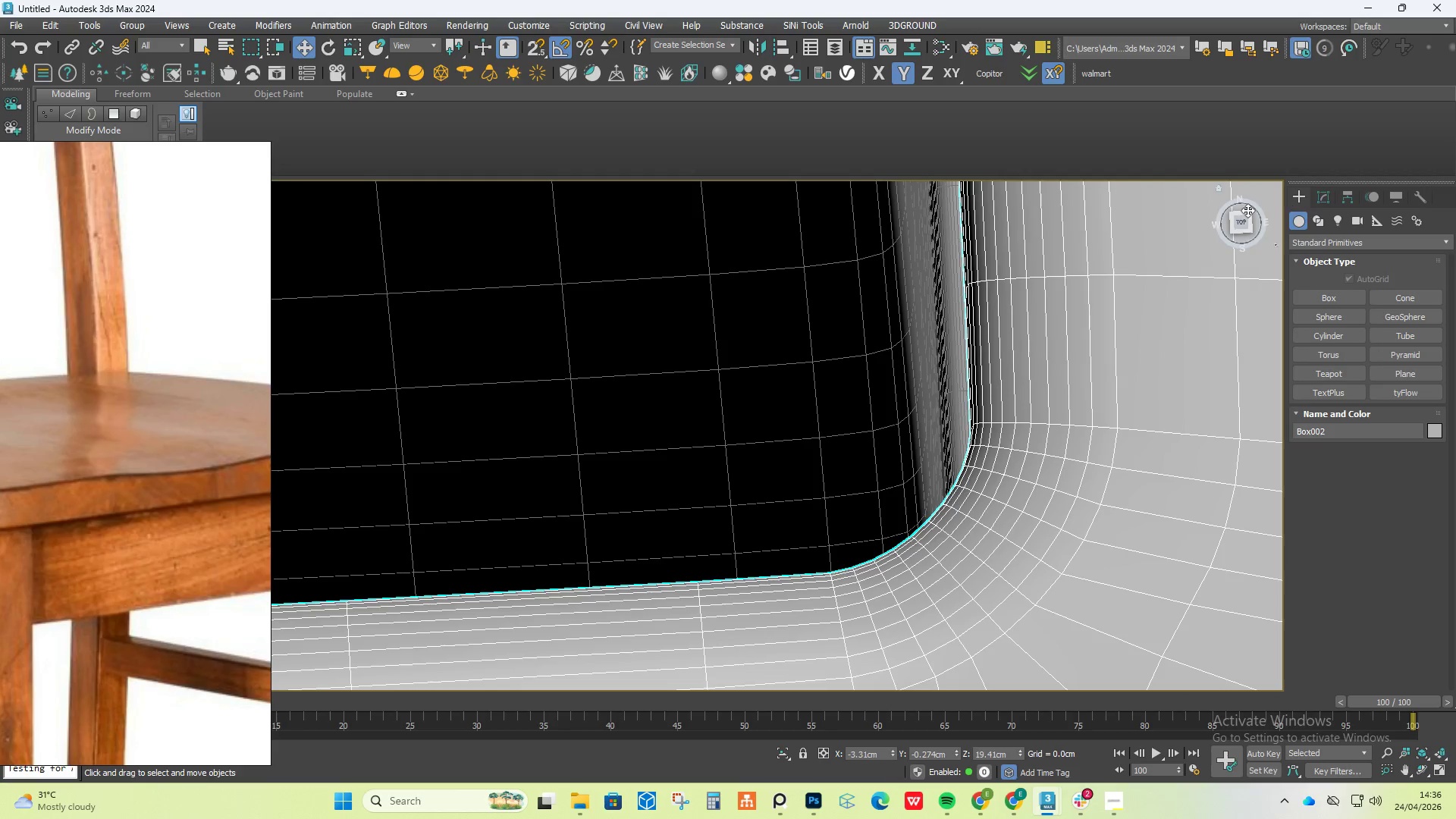 
key(F4)
 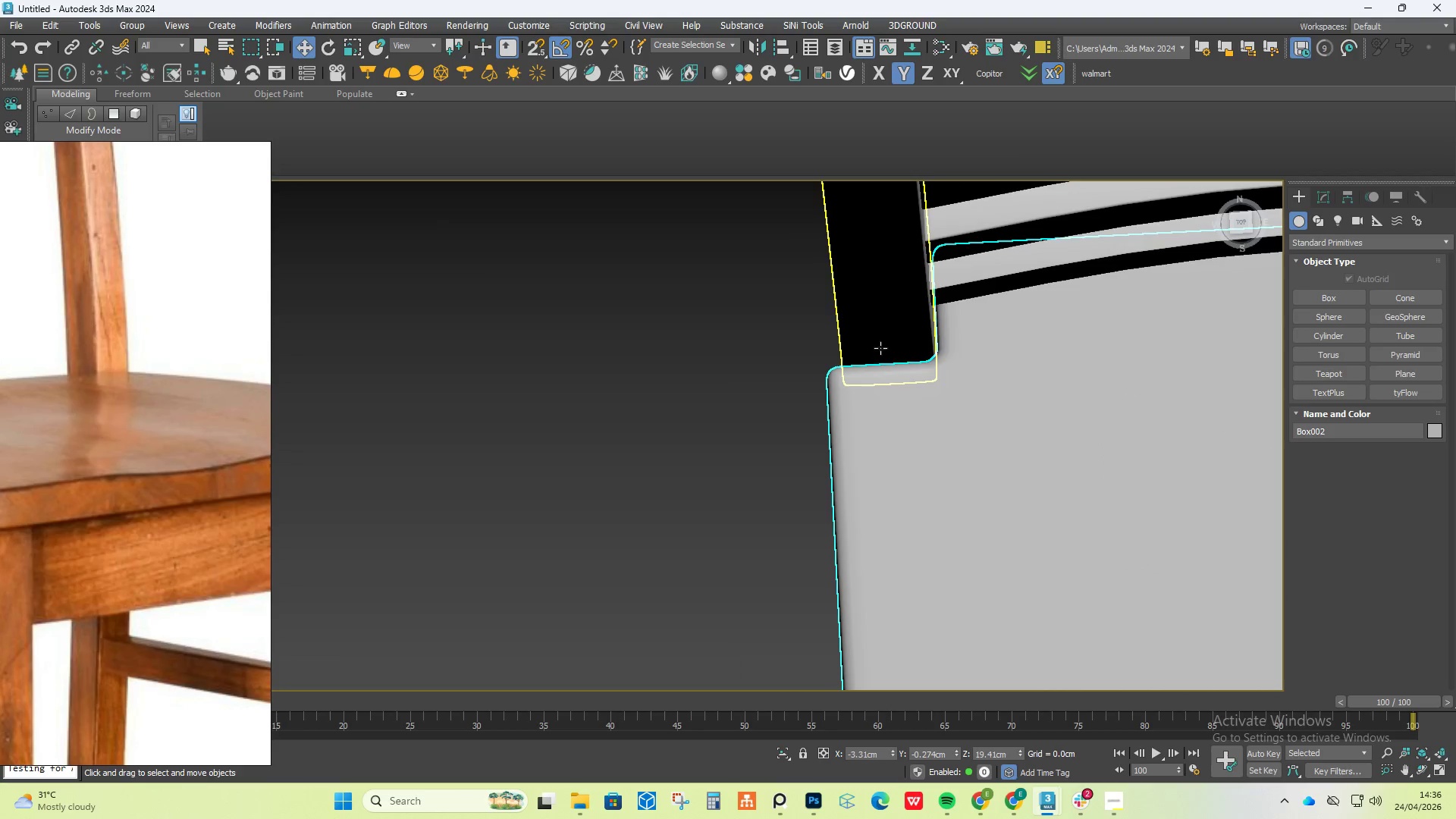 
scroll: coordinate [1028, 302], scroll_direction: down, amount: 9.0
 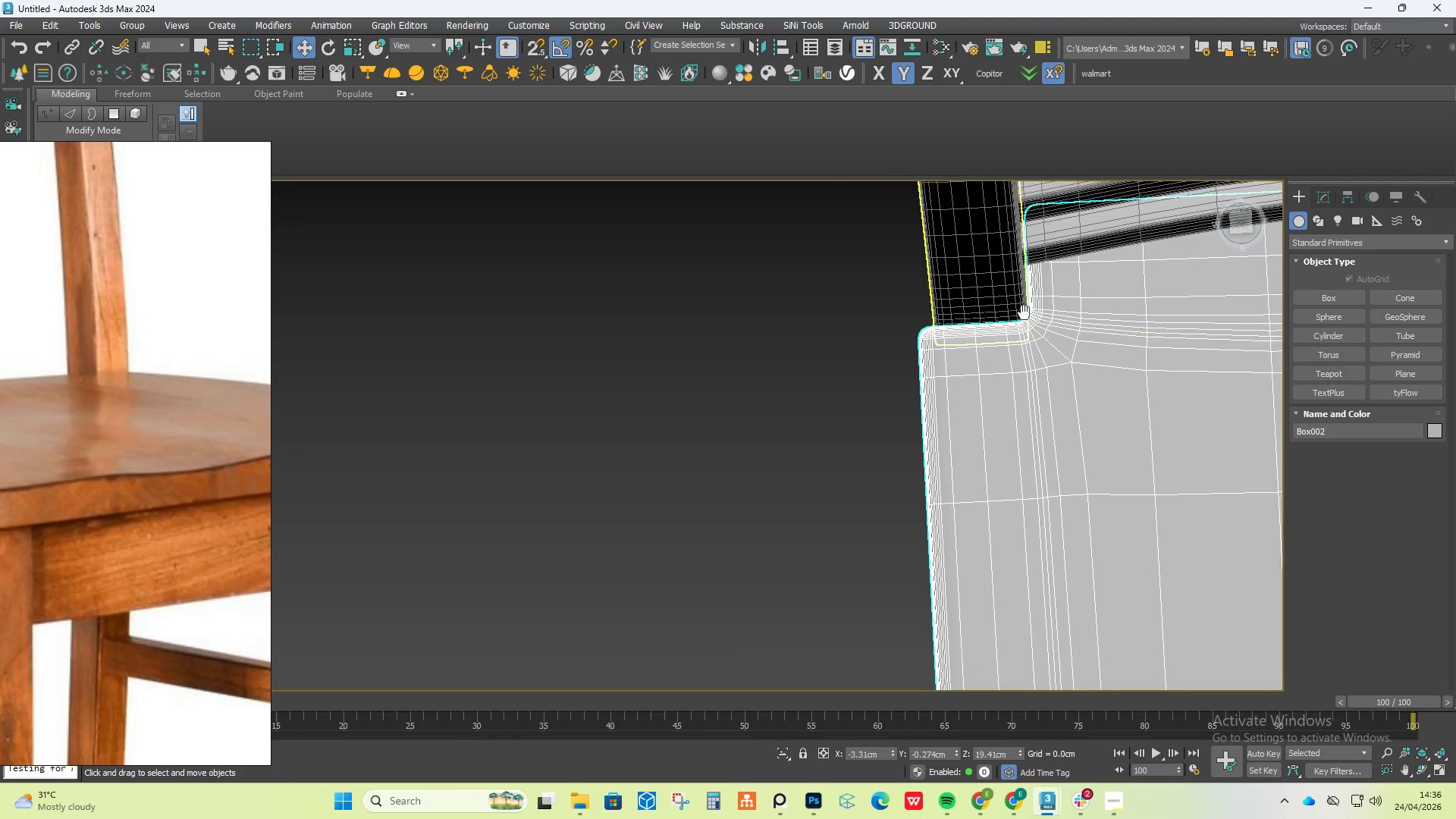 
hold_key(key=AltLeft, duration=0.8)
 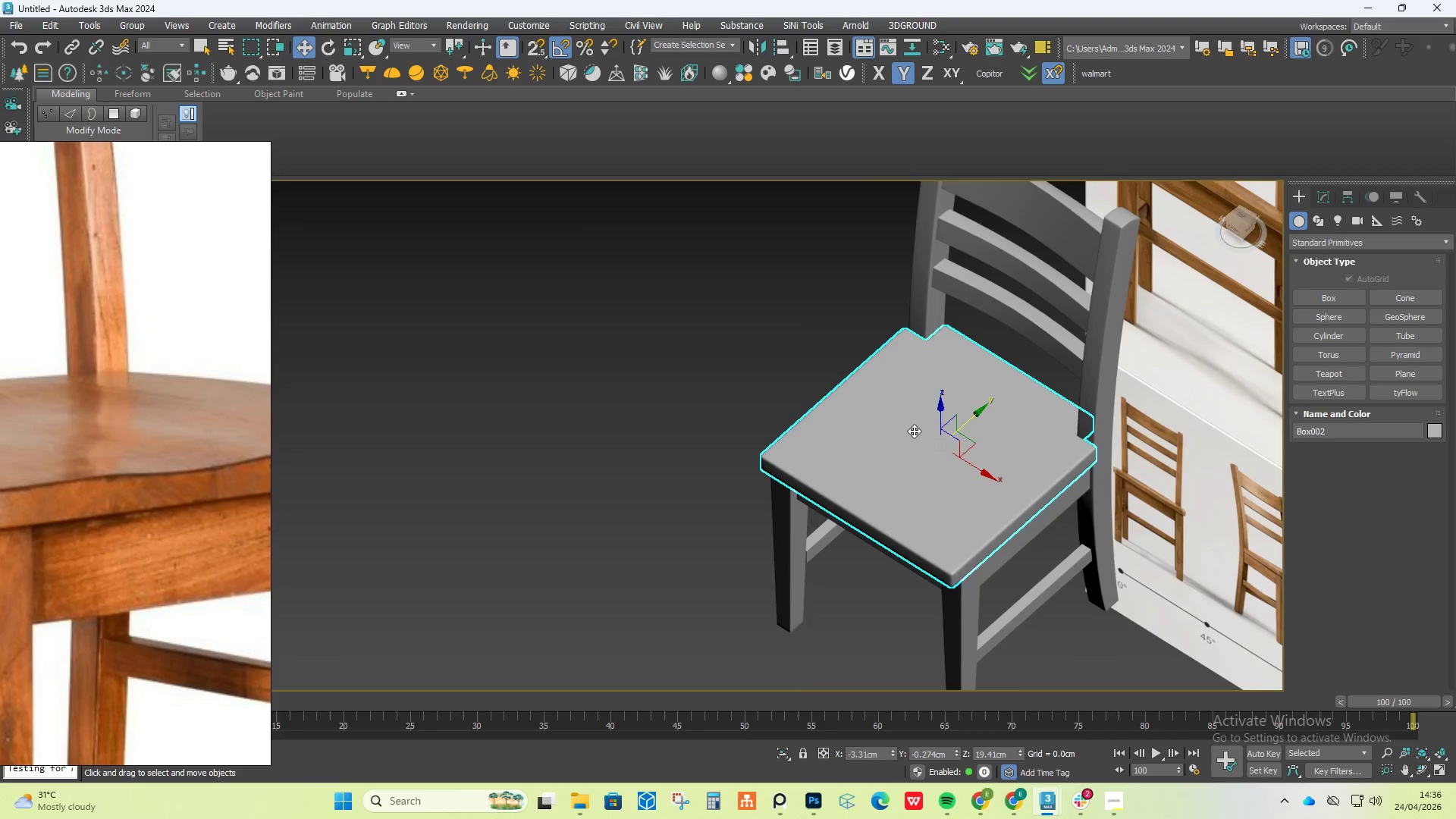 
scroll: coordinate [795, 357], scroll_direction: down, amount: 5.0
 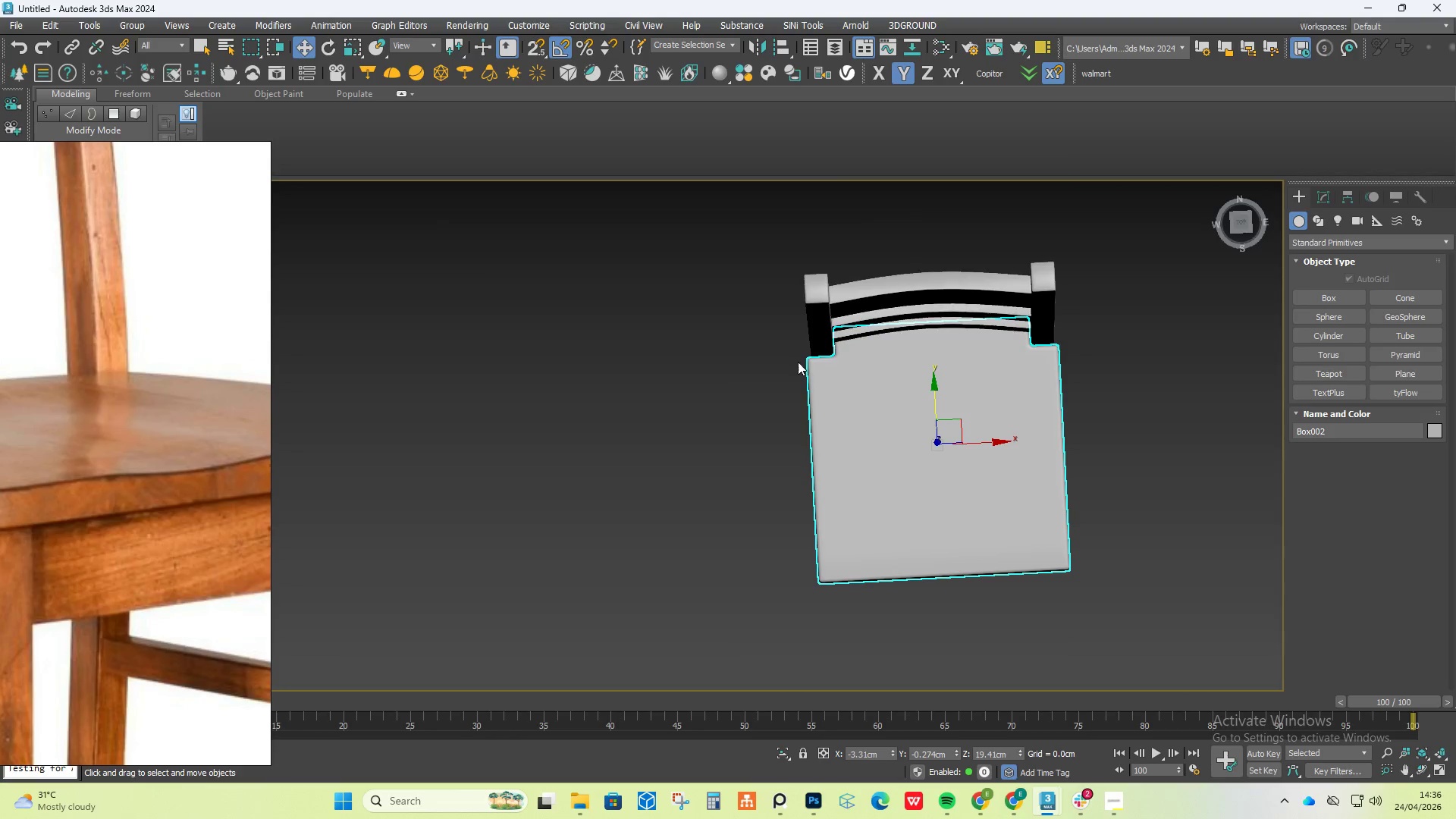 
key(Alt+AltLeft)
 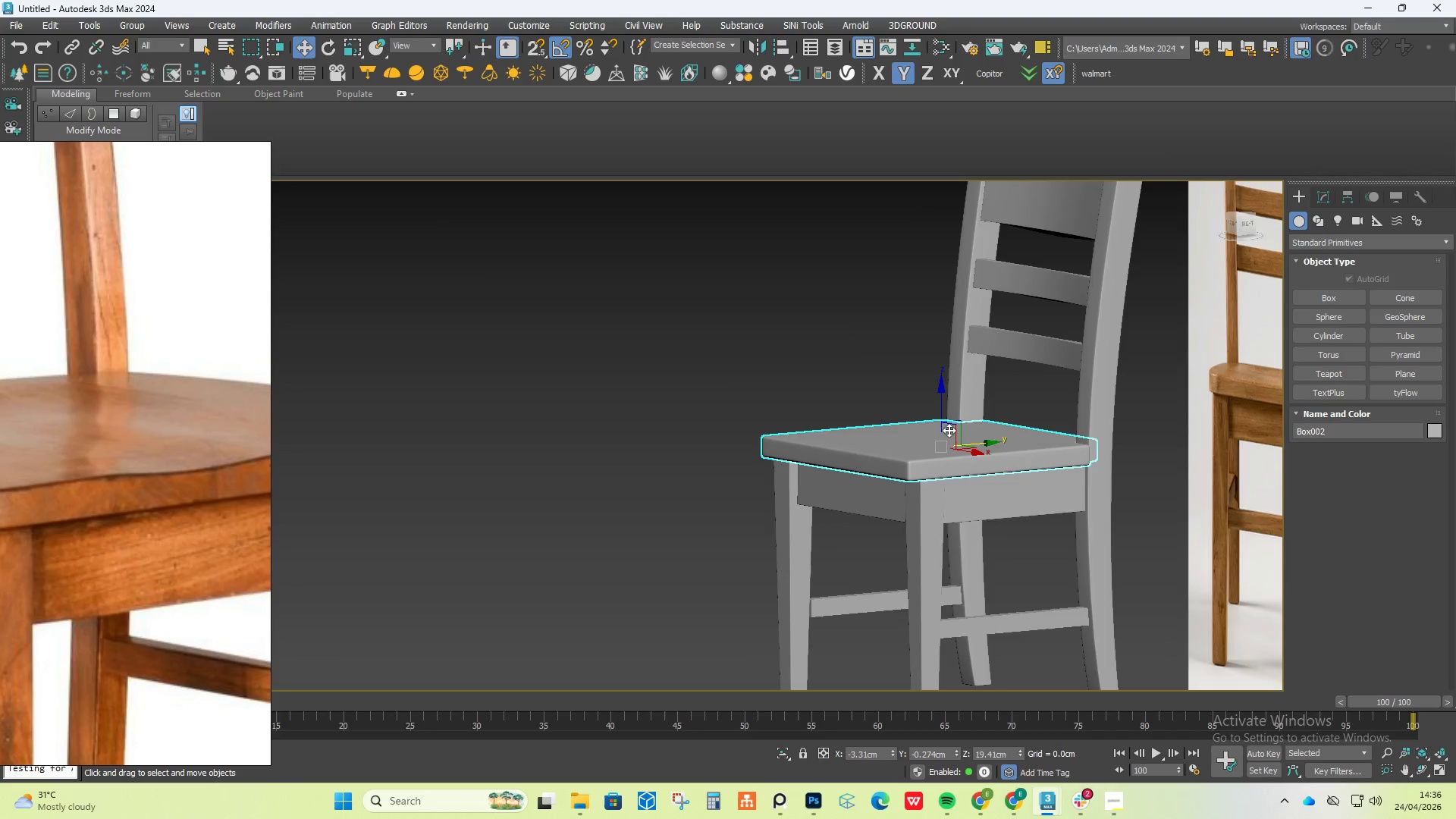 
scroll: coordinate [950, 476], scroll_direction: up, amount: 3.0
 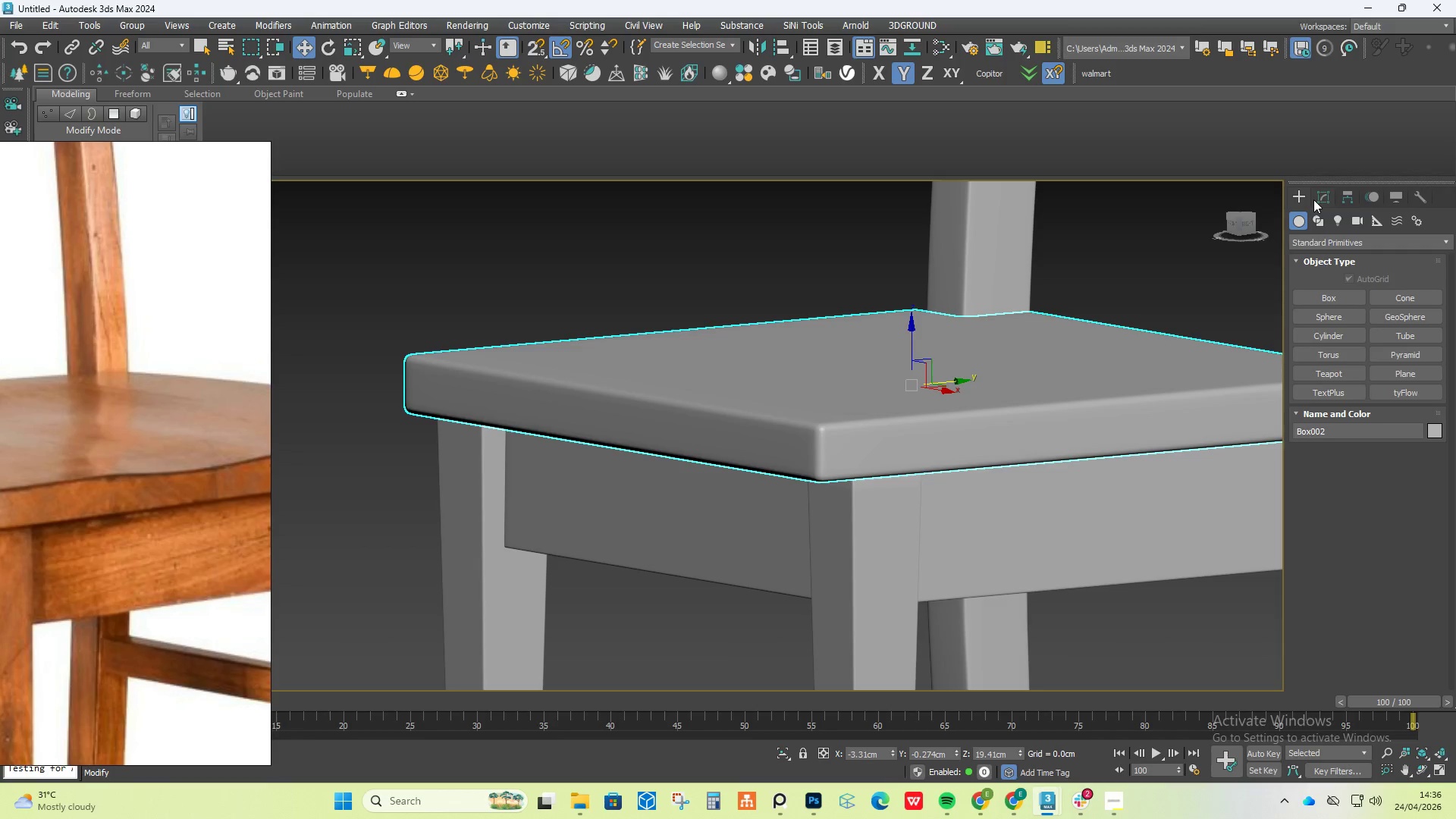 
left_click([1298, 259])
 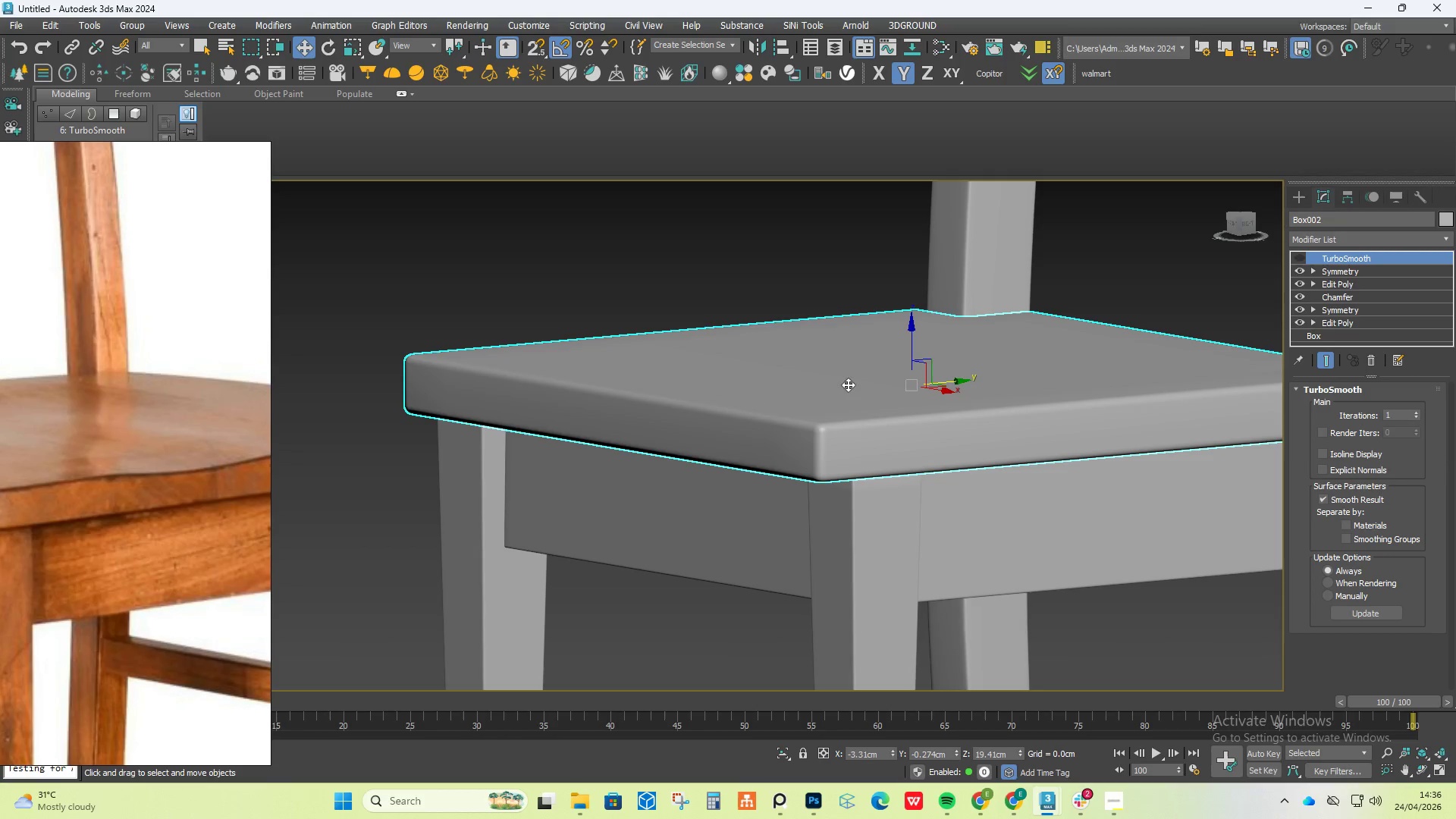 
key(F4)
 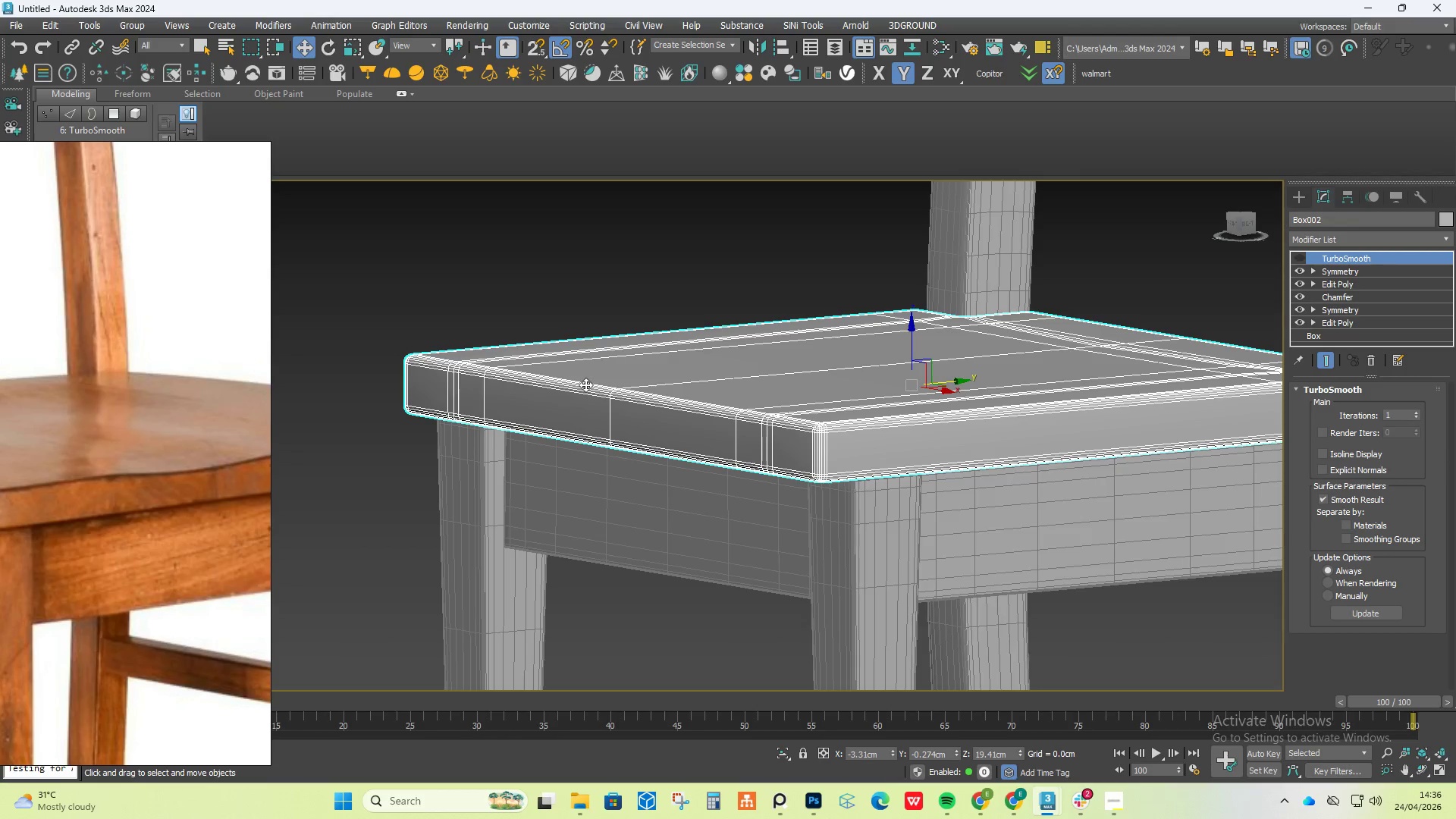 
scroll: coordinate [585, 384], scroll_direction: up, amount: 2.0
 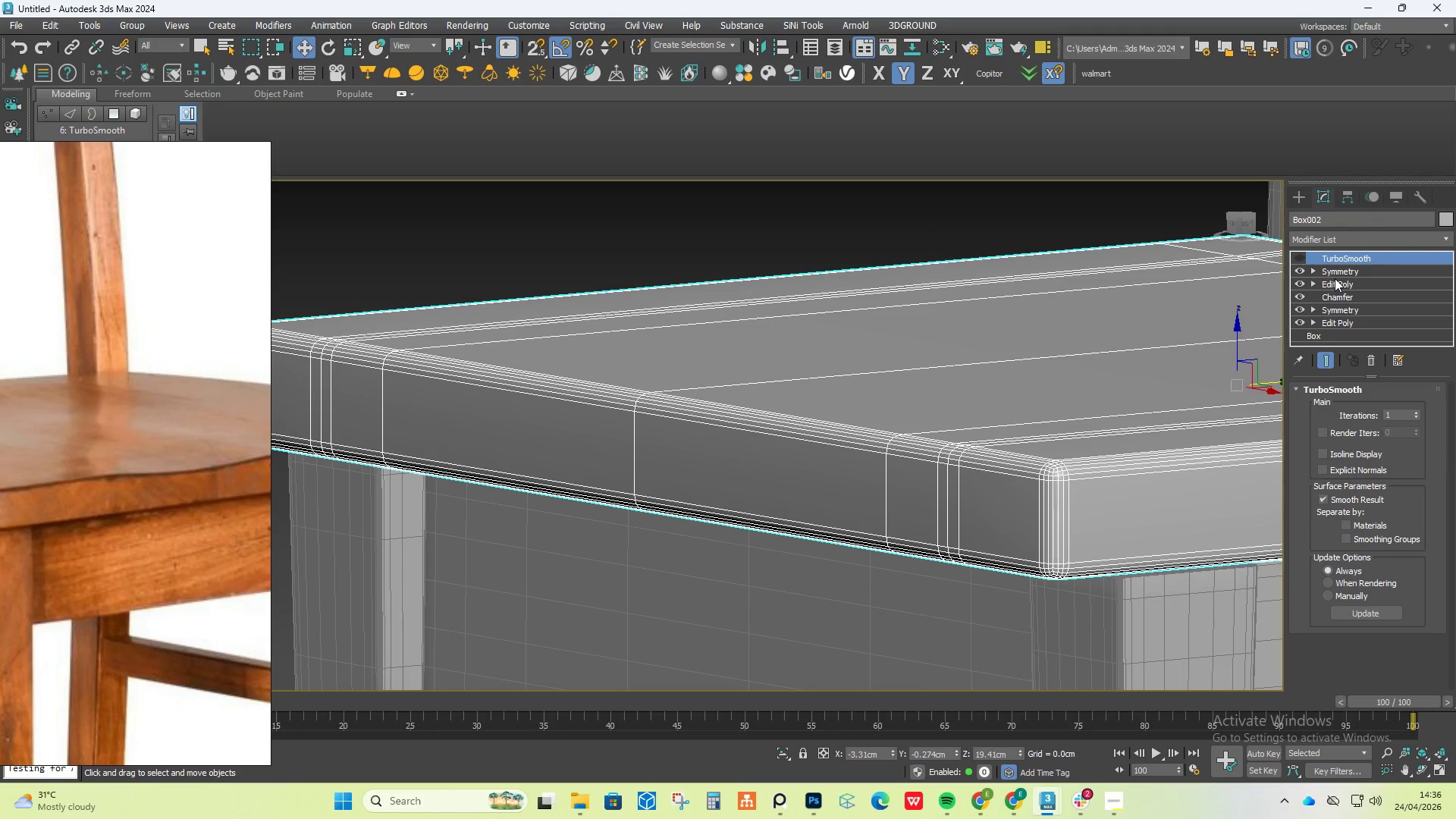 
left_click([1338, 269])
 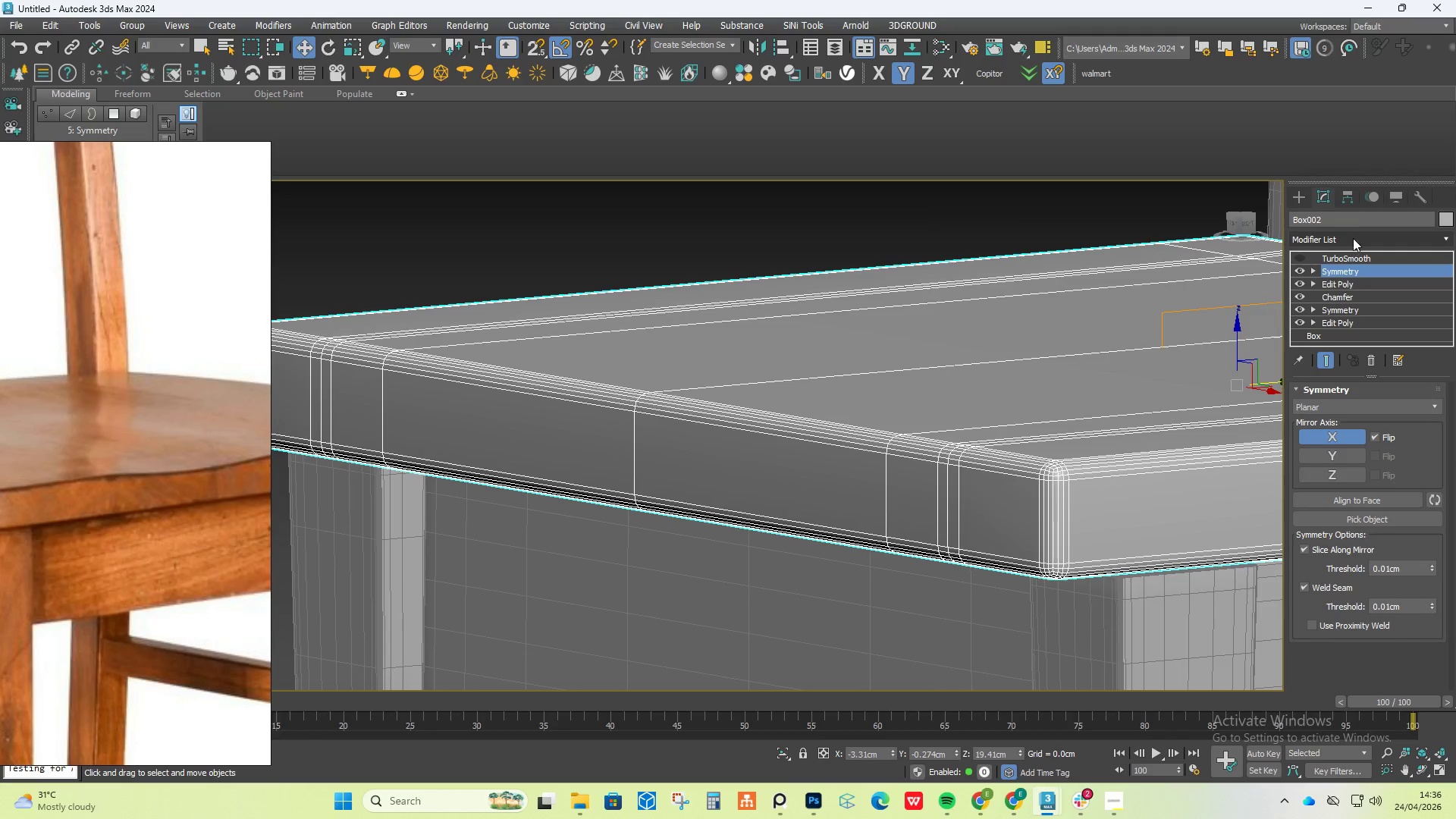 
left_click([1341, 282])
 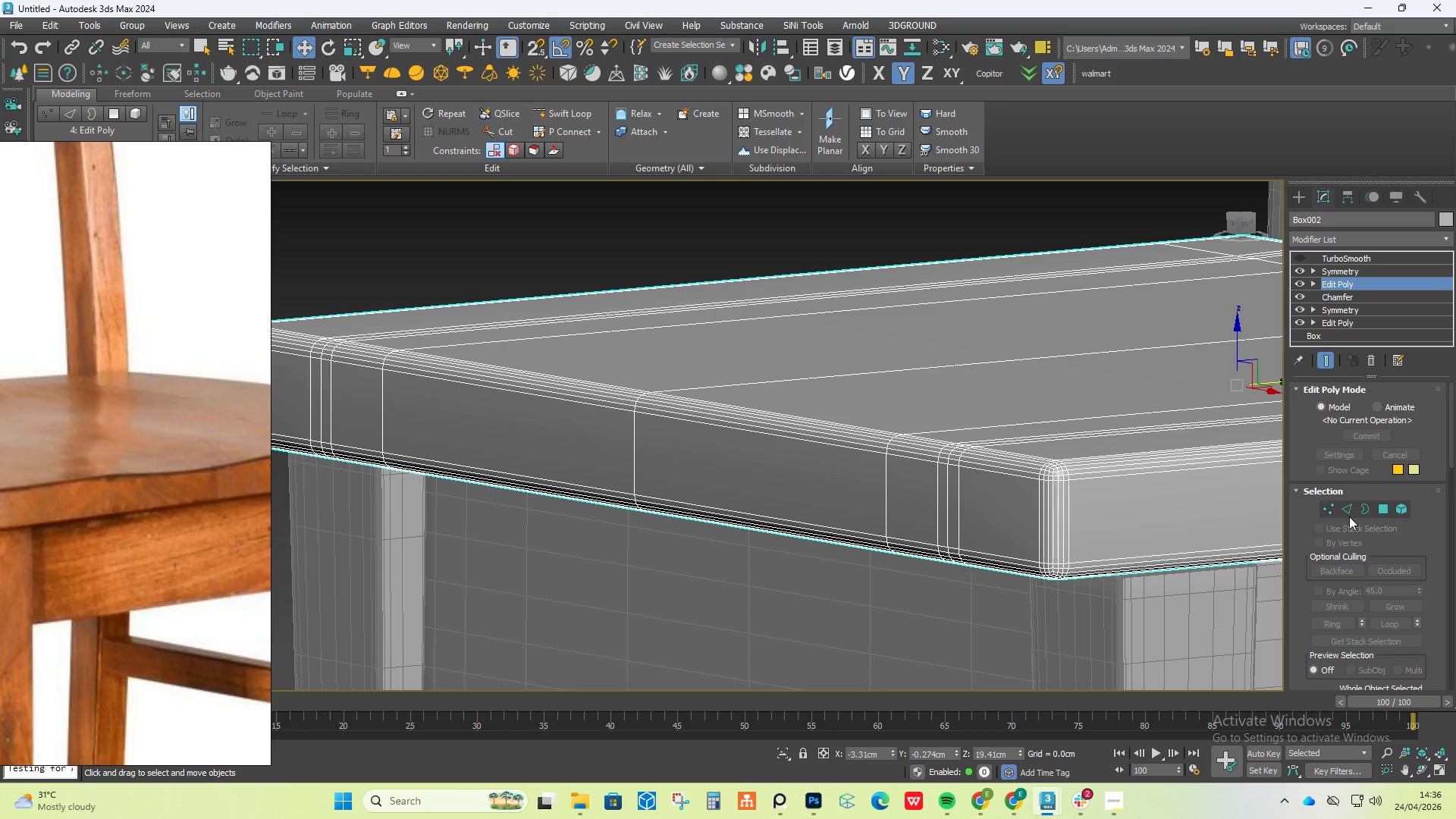 
left_click([1331, 507])
 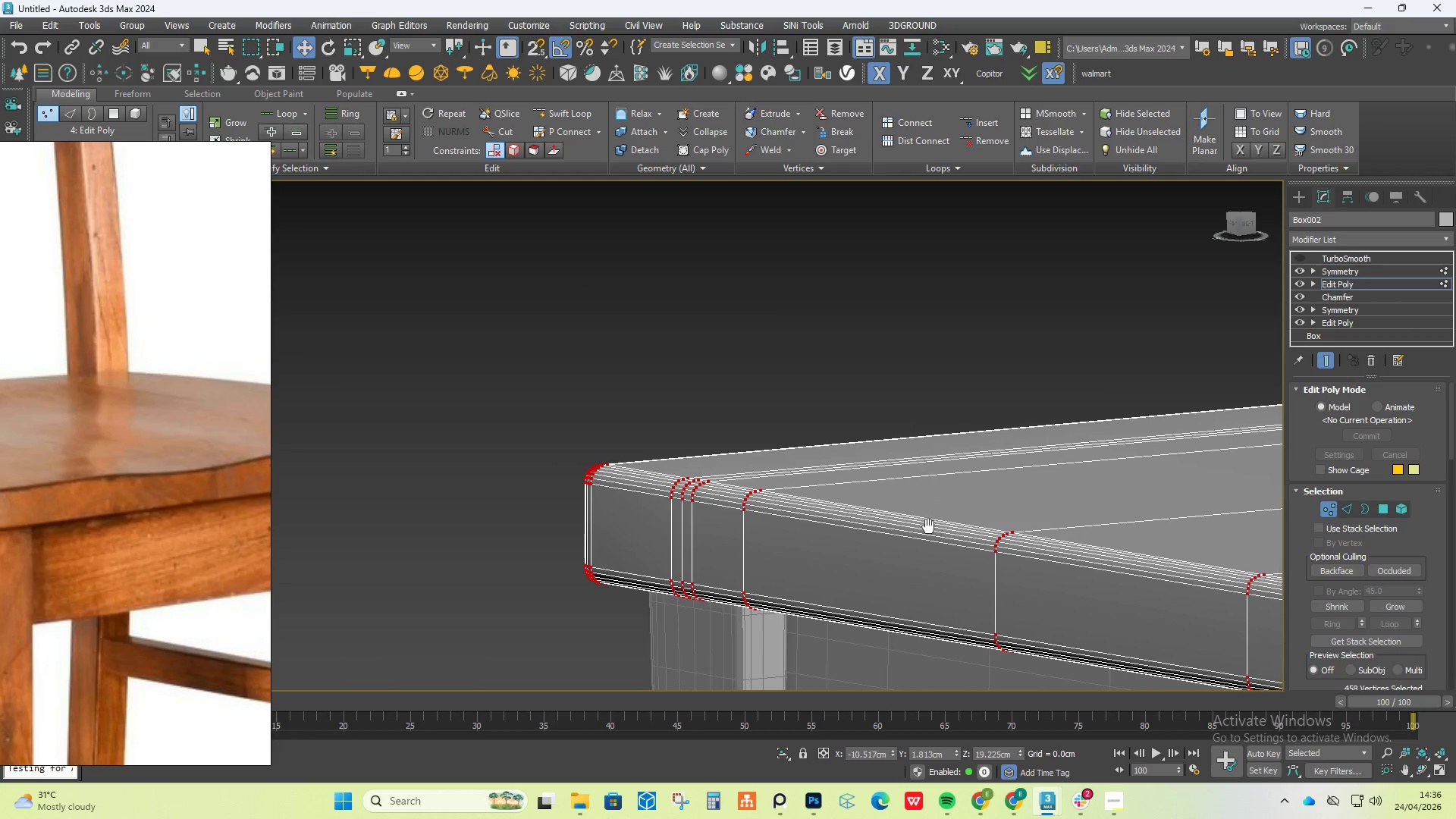 
scroll: coordinate [701, 488], scroll_direction: down, amount: 1.0
 